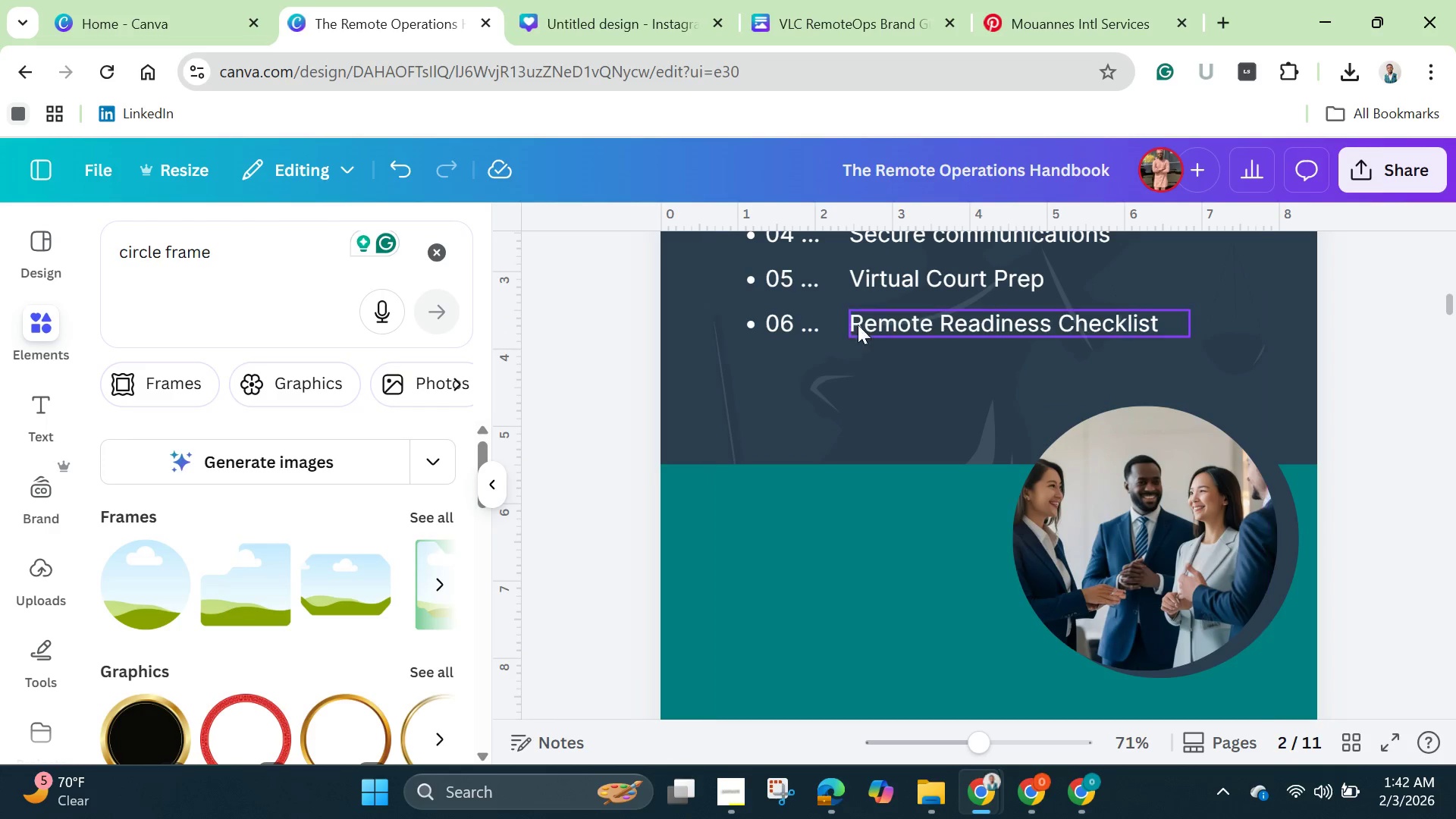 
left_click([877, 326])
 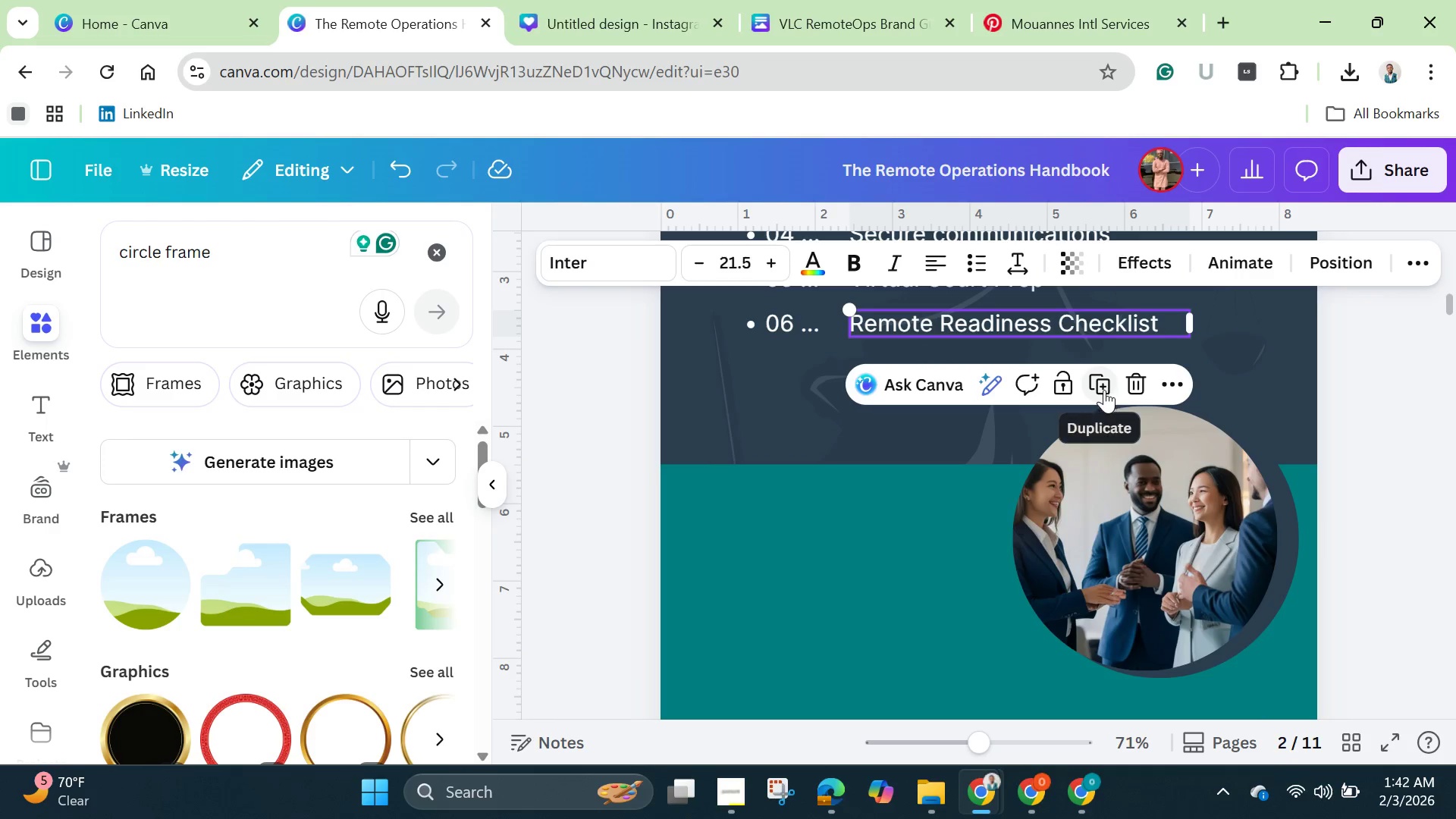 
left_click([1102, 386])
 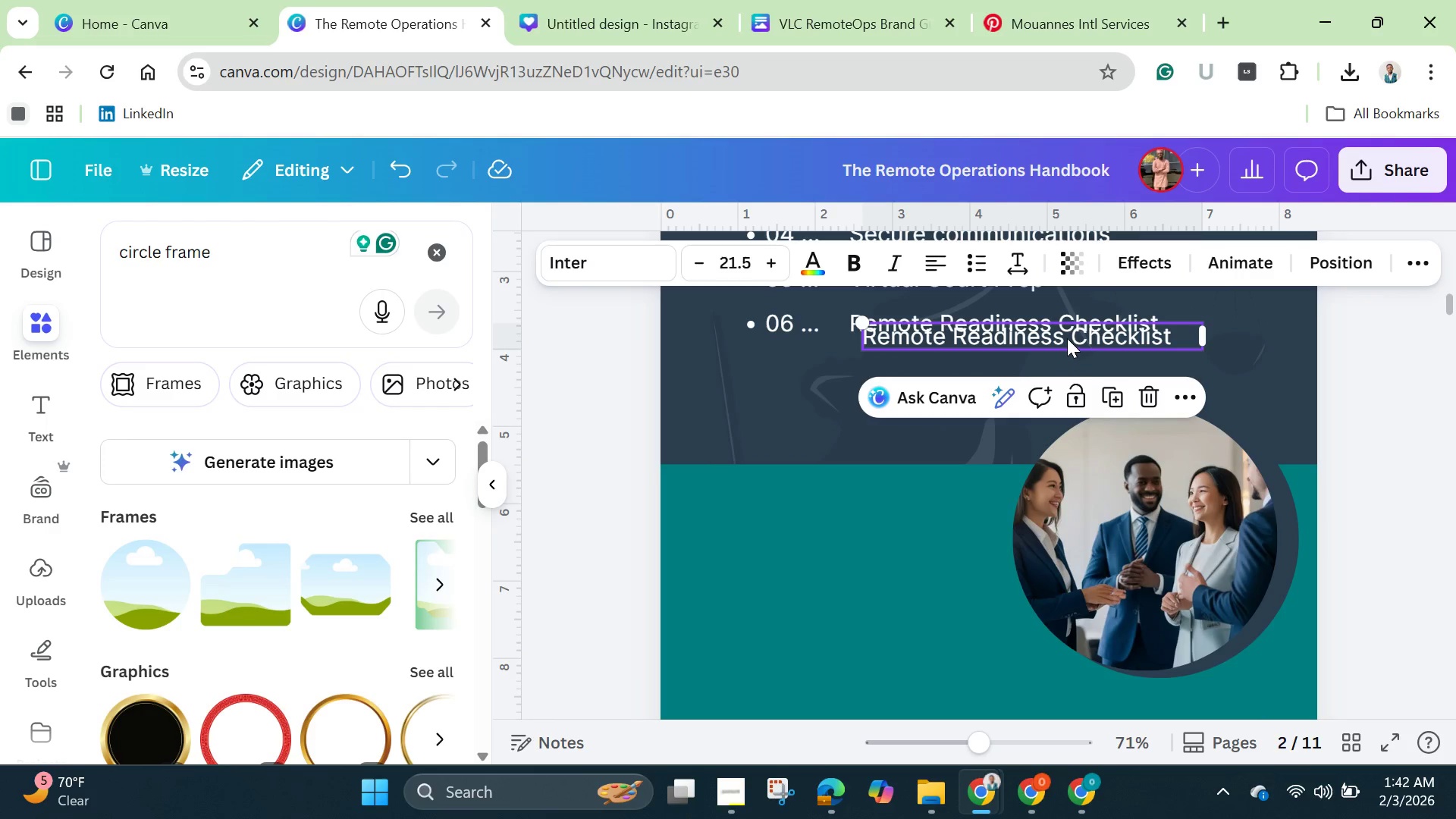 
left_click_drag(start_coordinate=[1067, 338], to_coordinate=[917, 520])
 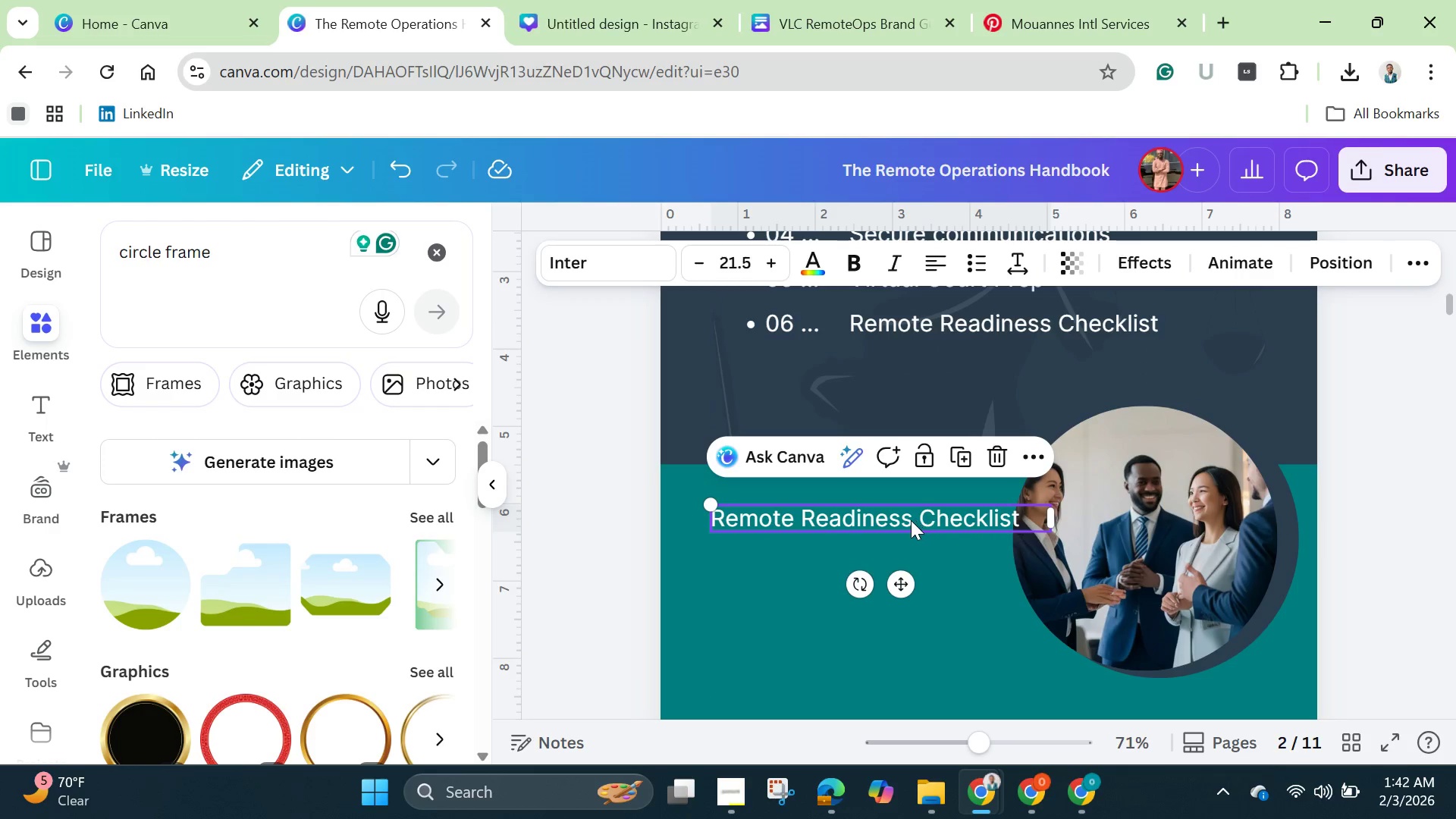 
left_click([911, 521])
 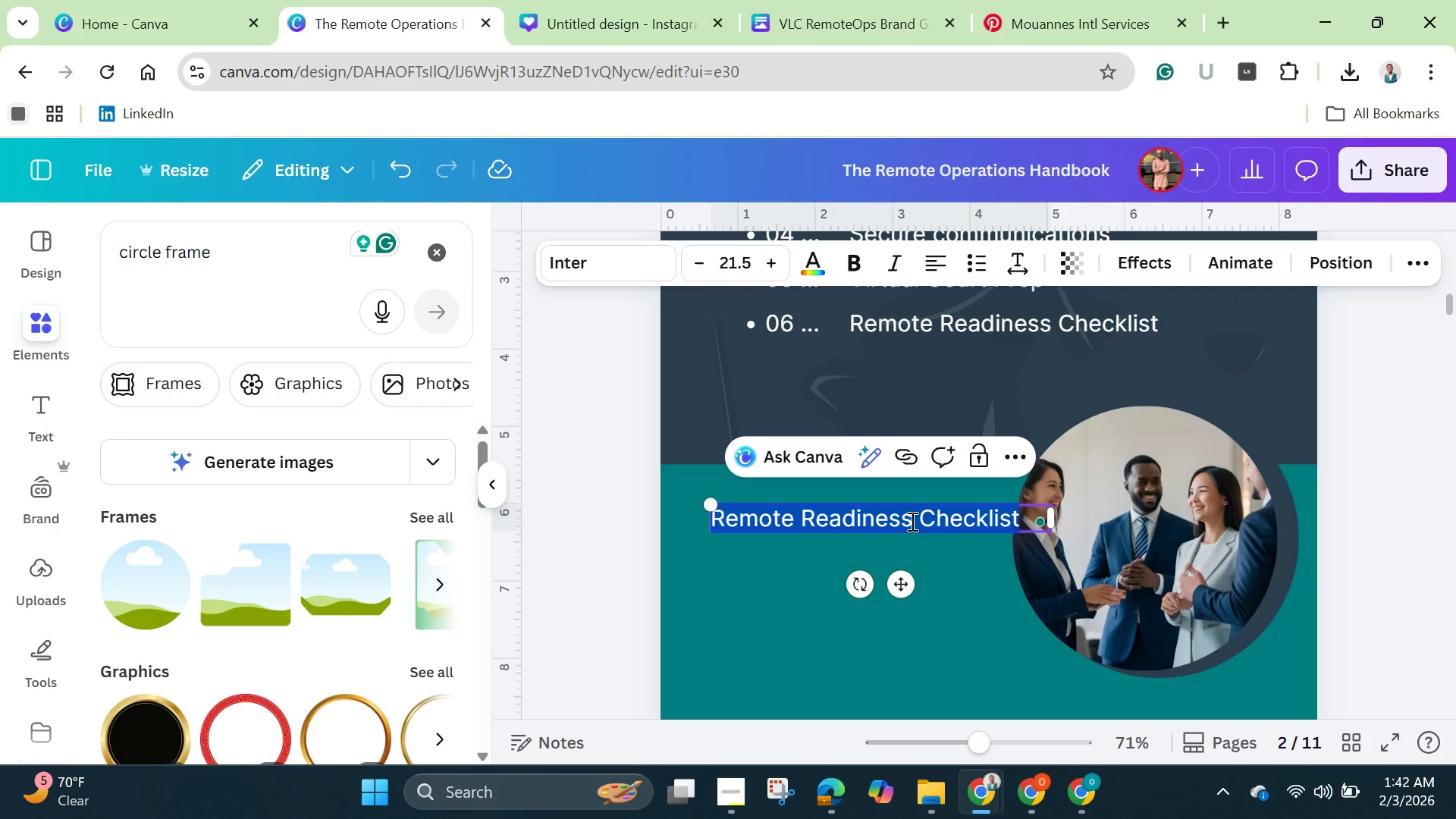 
key(Backspace)
type(Sarah Vanhuar)
key(Backspace)
key(Backspace)
key(Backspace)
key(Backspace)
 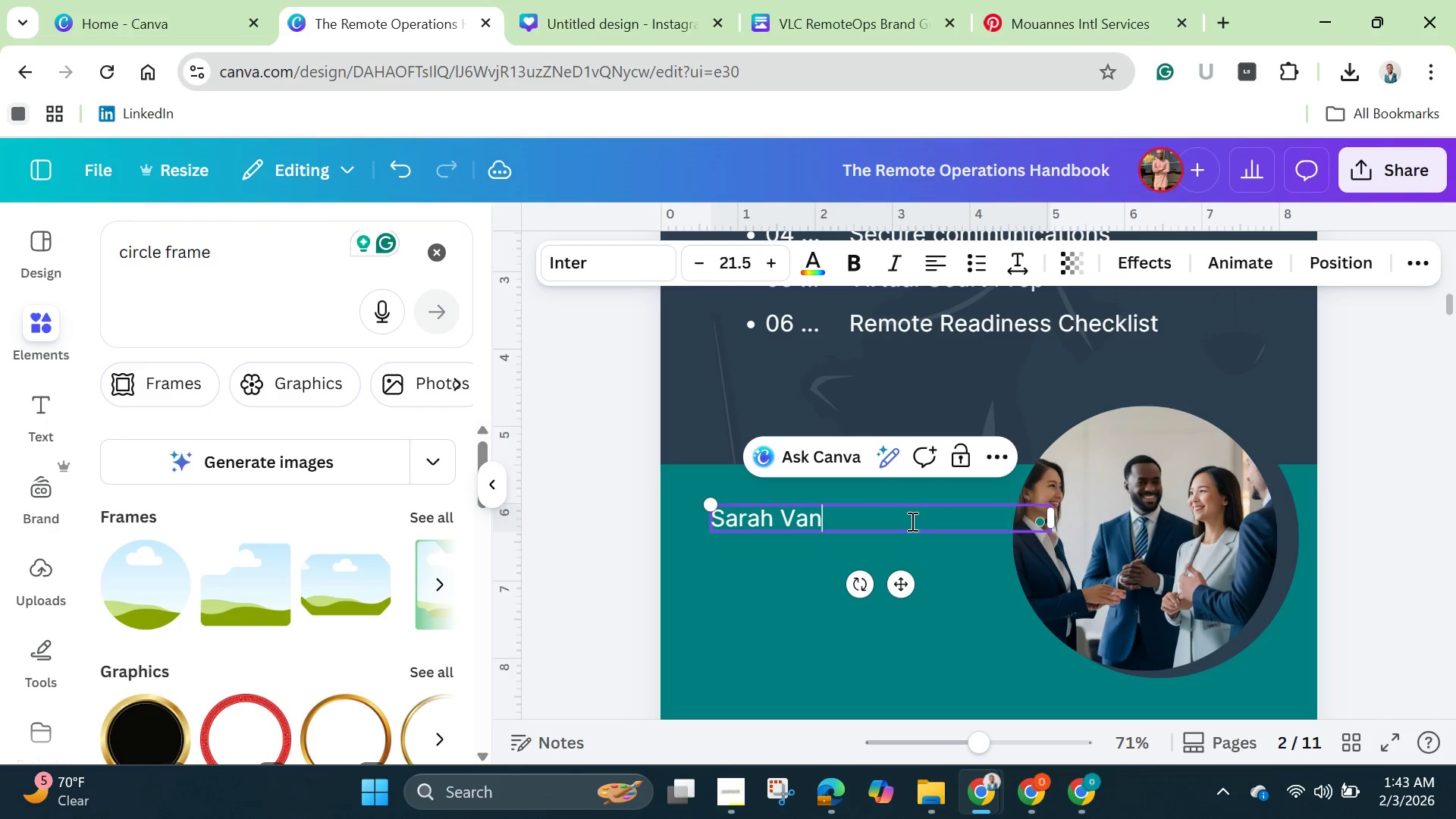 
wait(5.73)
 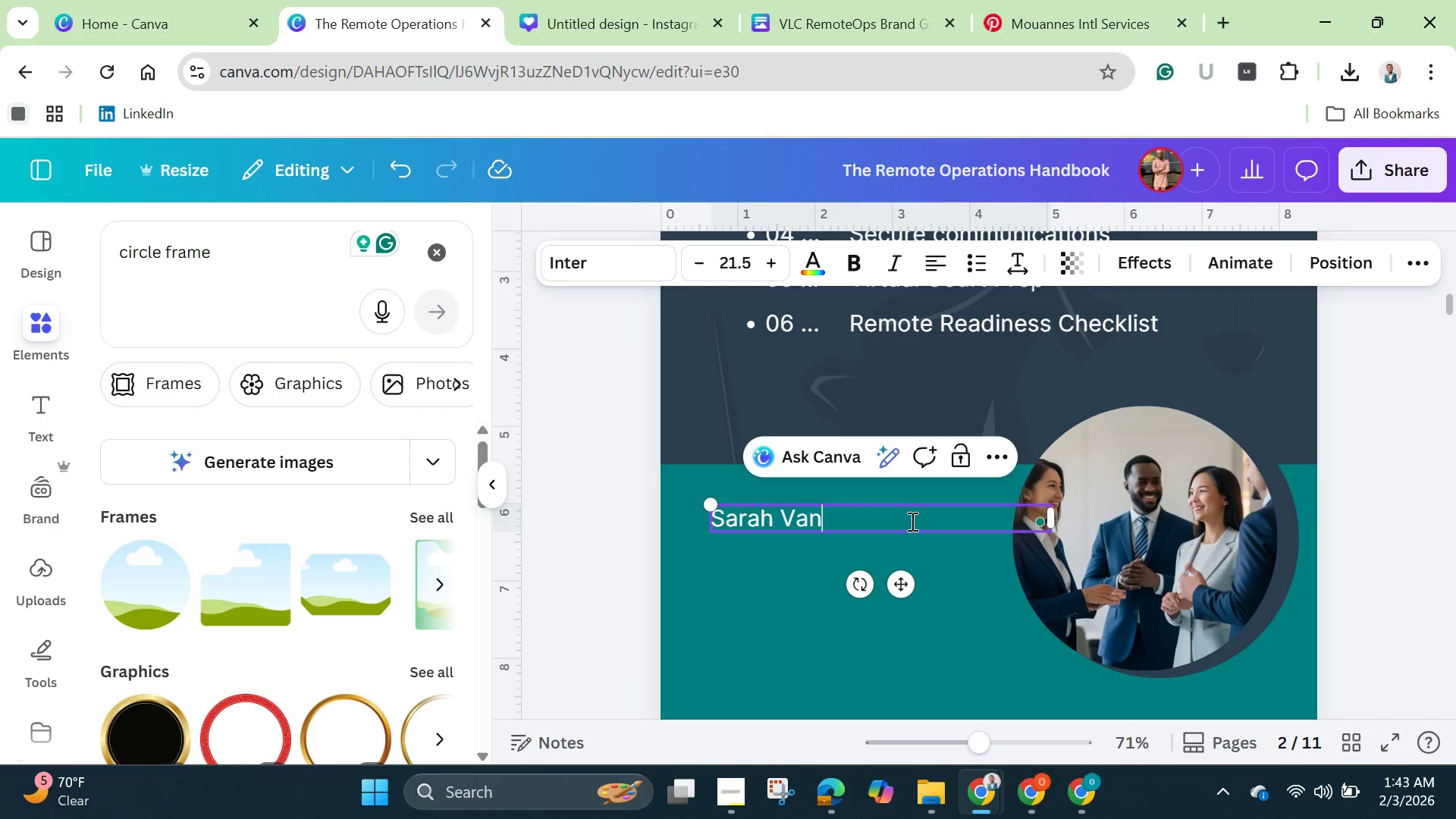 
type(guard, Founder)
 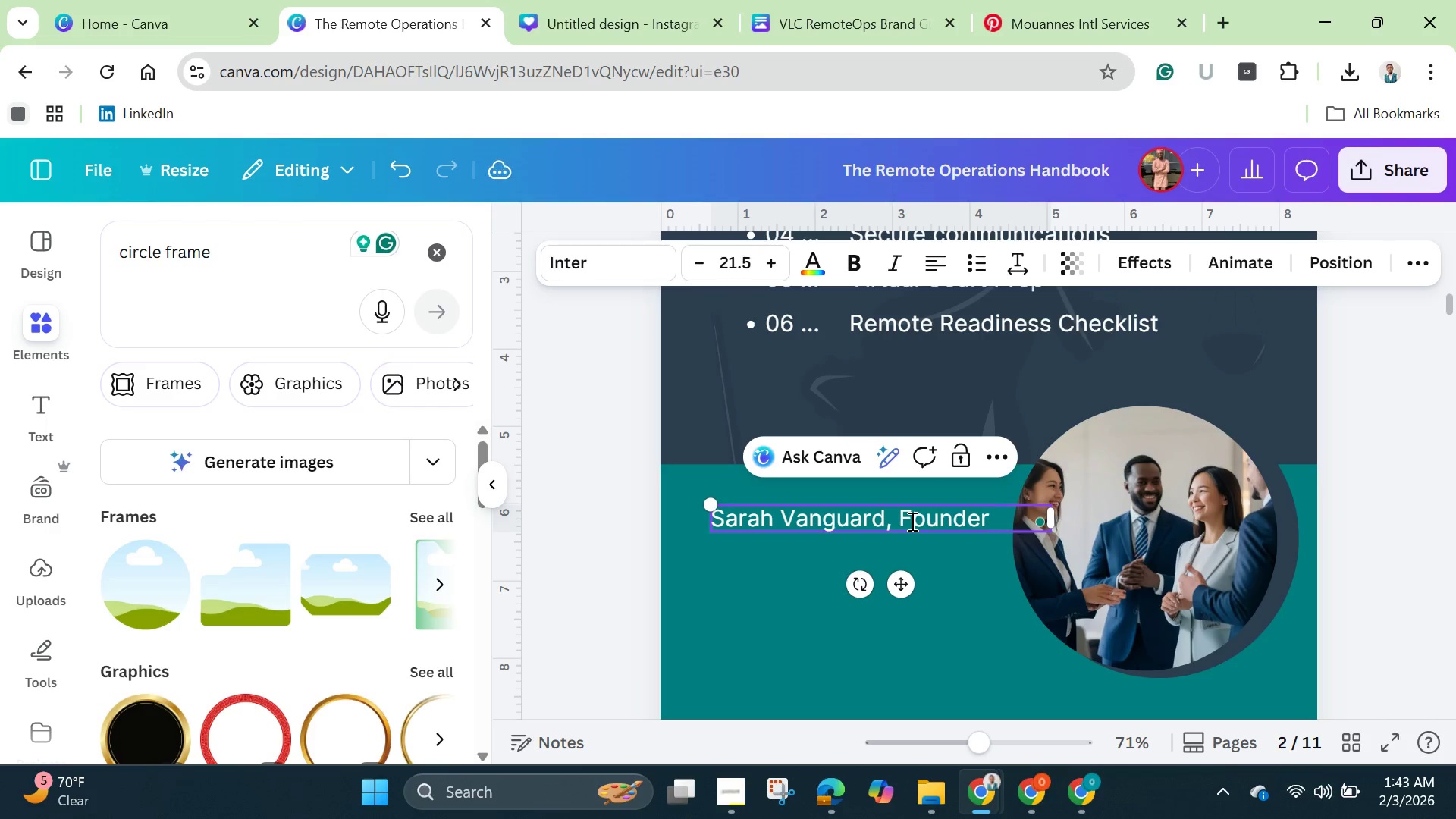 
type(. Hel)
key(Backspace)
key(Backspace)
type(lping)
 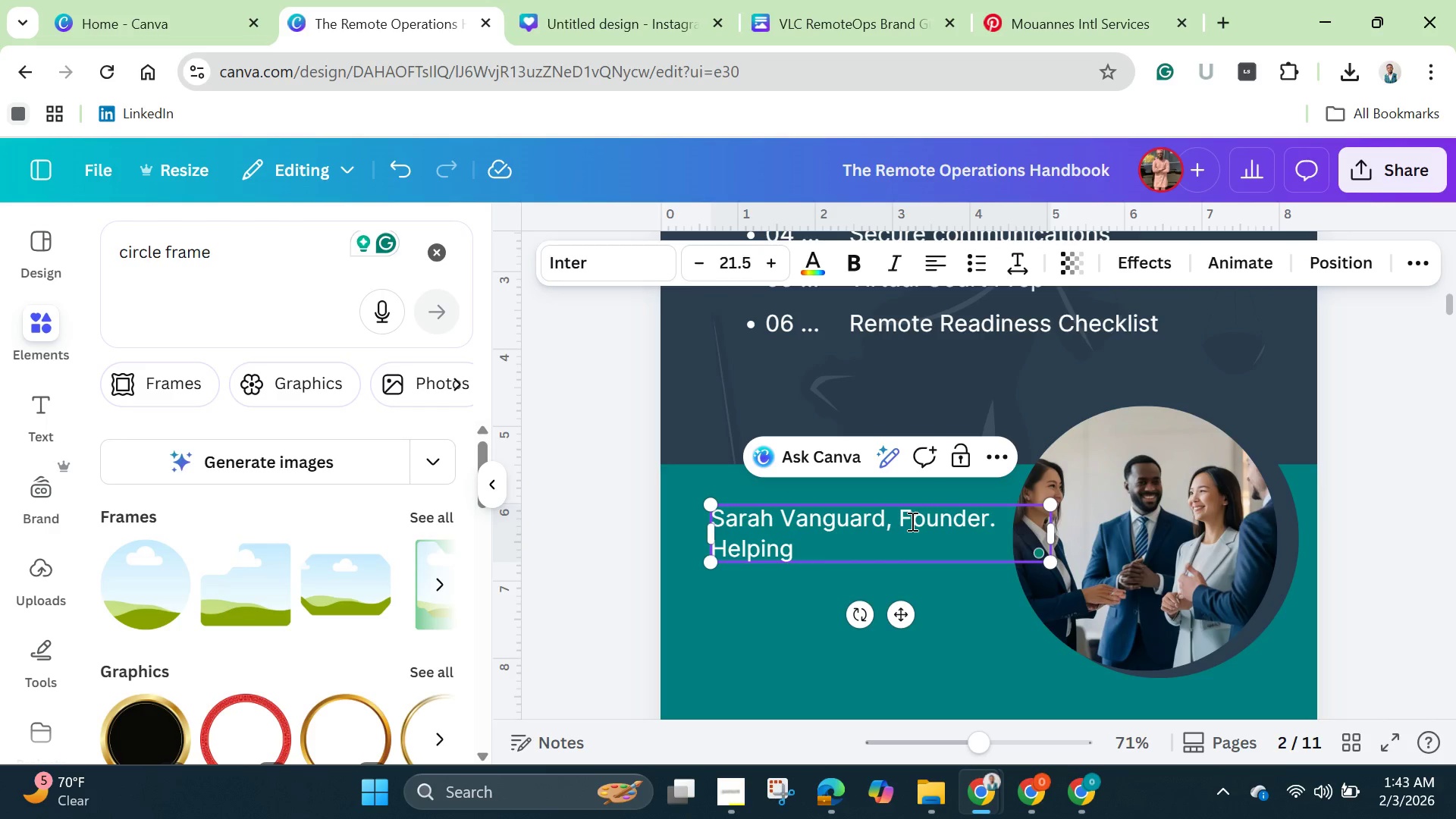 
 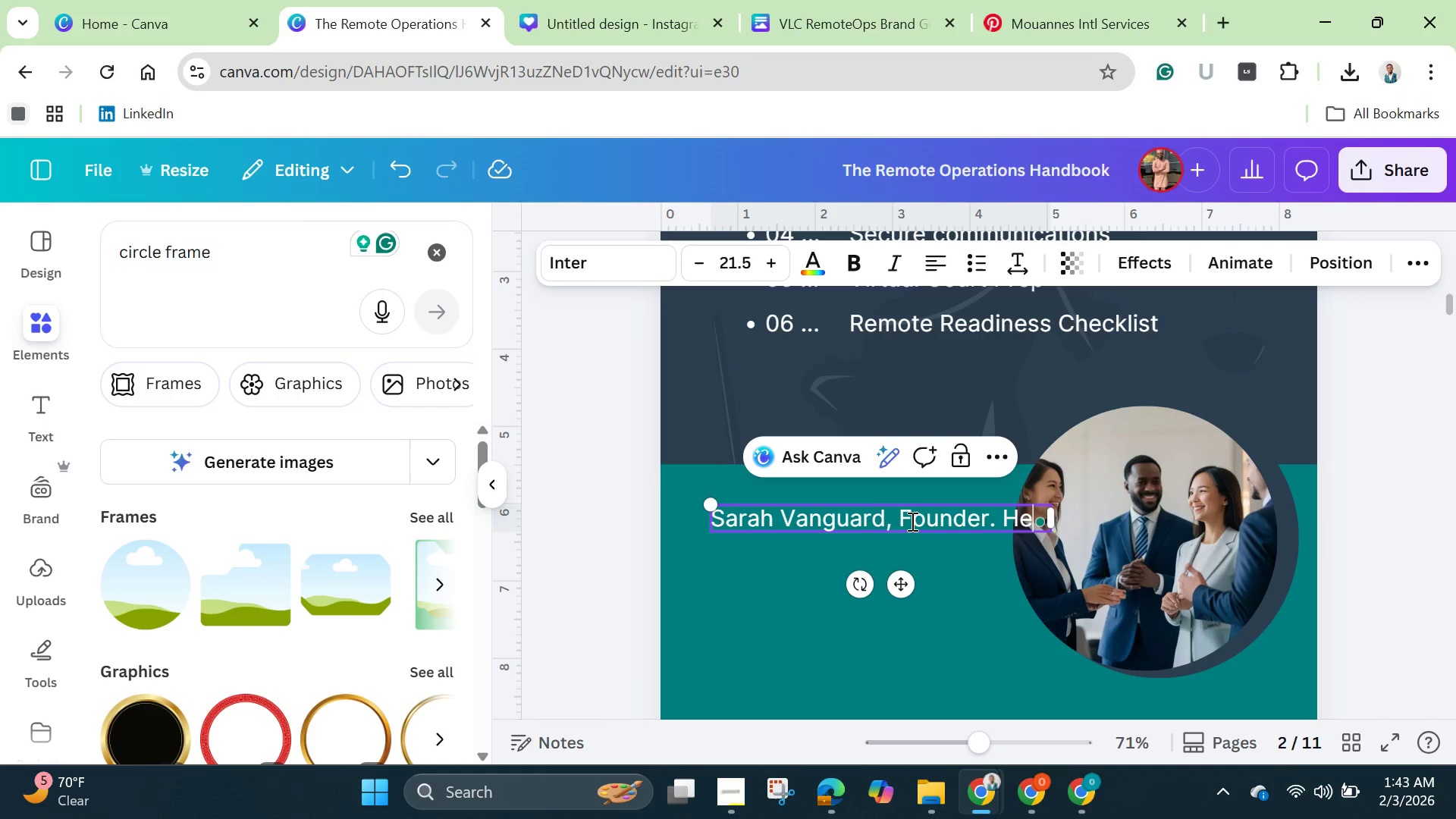 
hold_key(key=A, duration=0.33)
 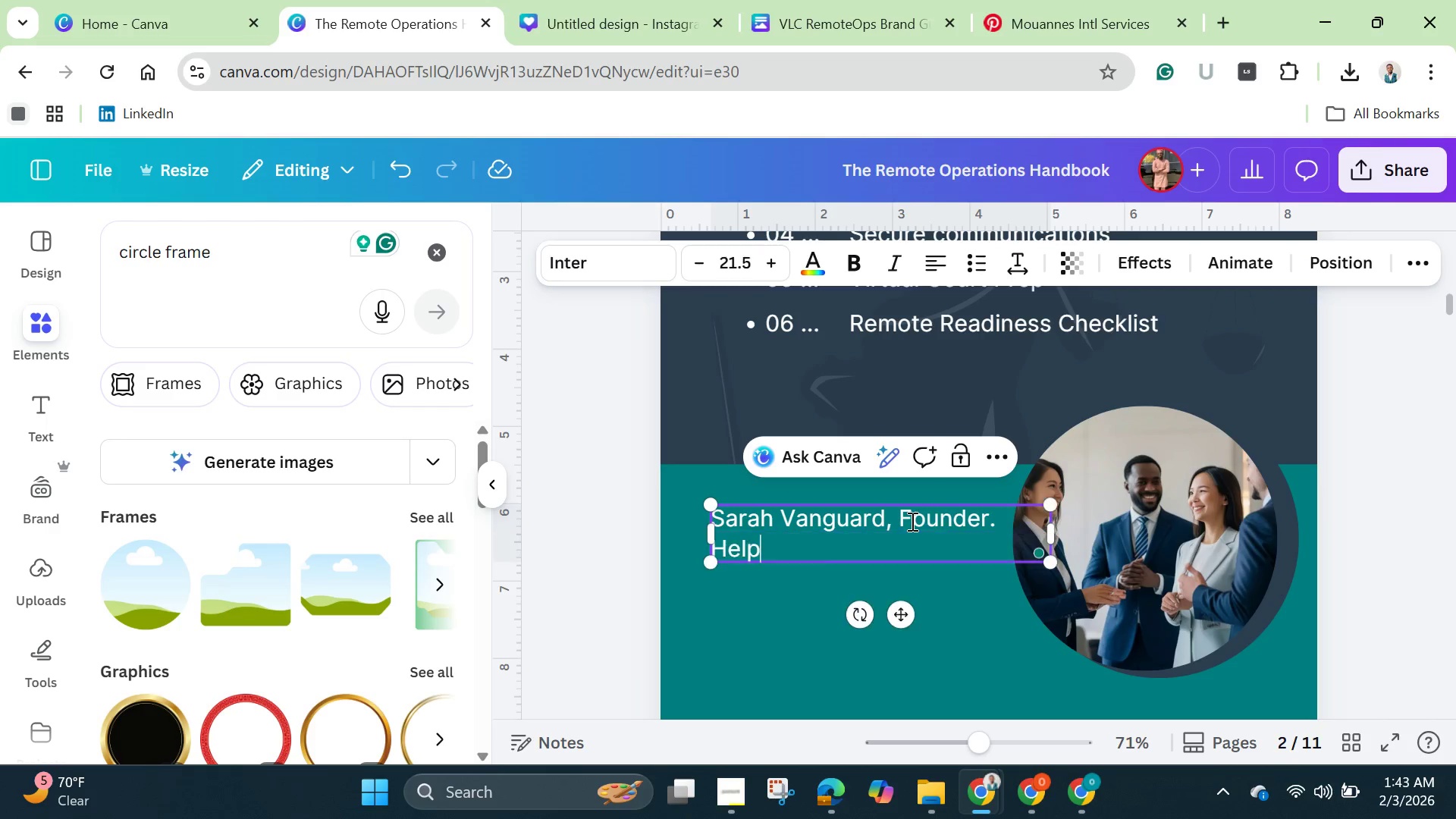 
type( l)
key(Backspace)
type(Law F)
 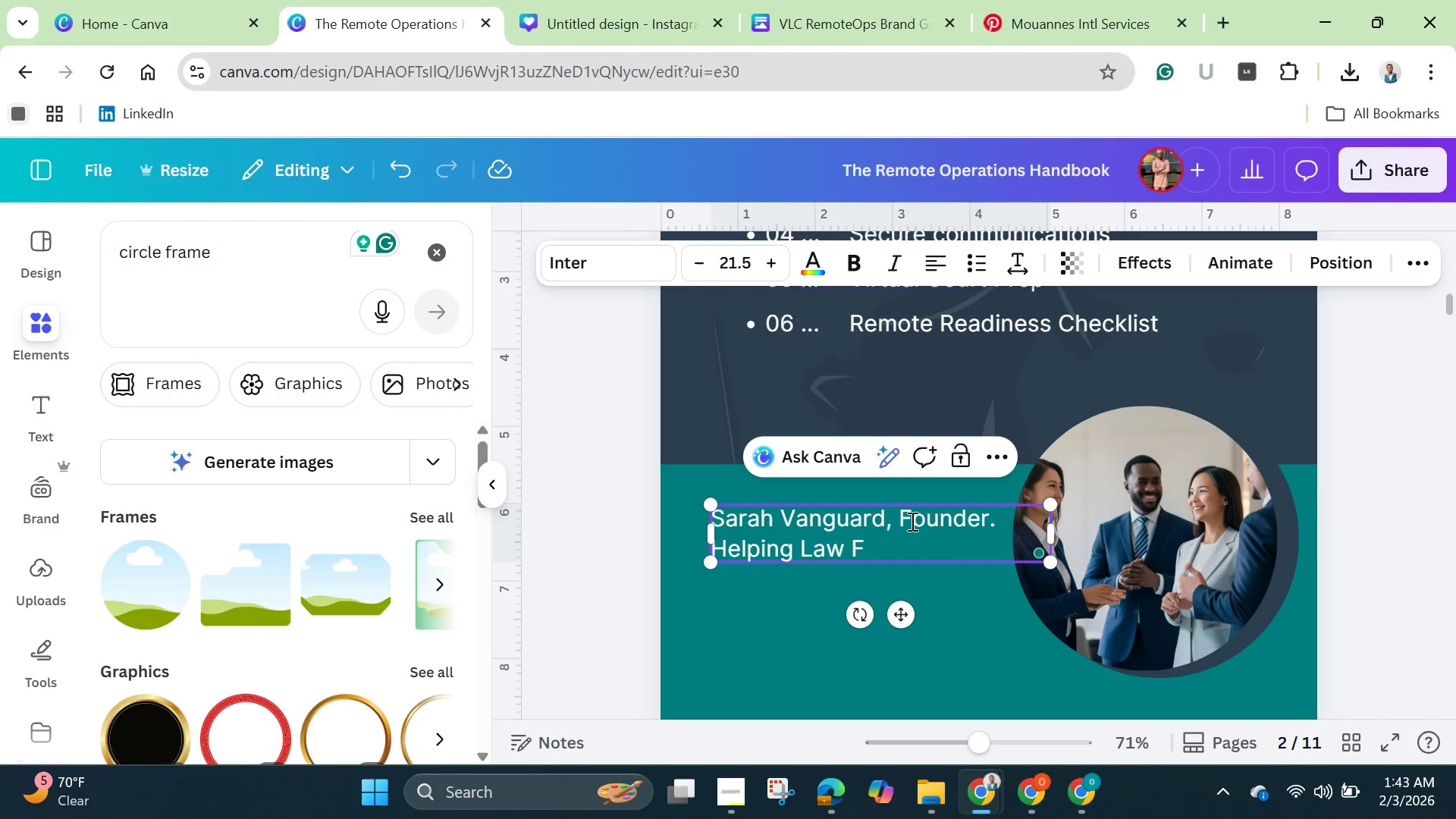 
type(irms)
 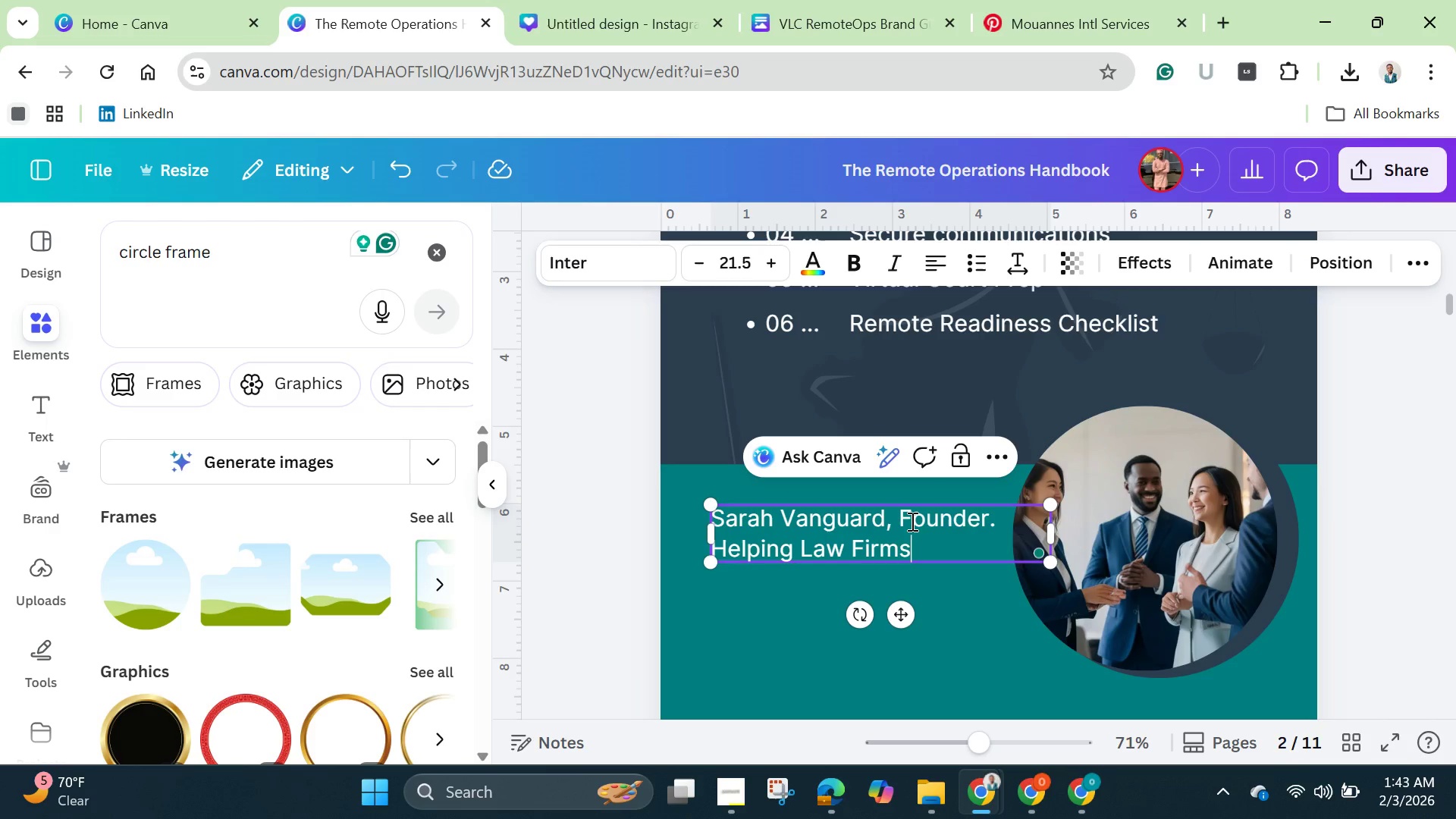 
key(Backspace)
key(Backspace)
key(Backspace)
key(Backspace)
key(Backspace)
key(Backspace)
key(Backspace)
key(Backspace)
type(law )
 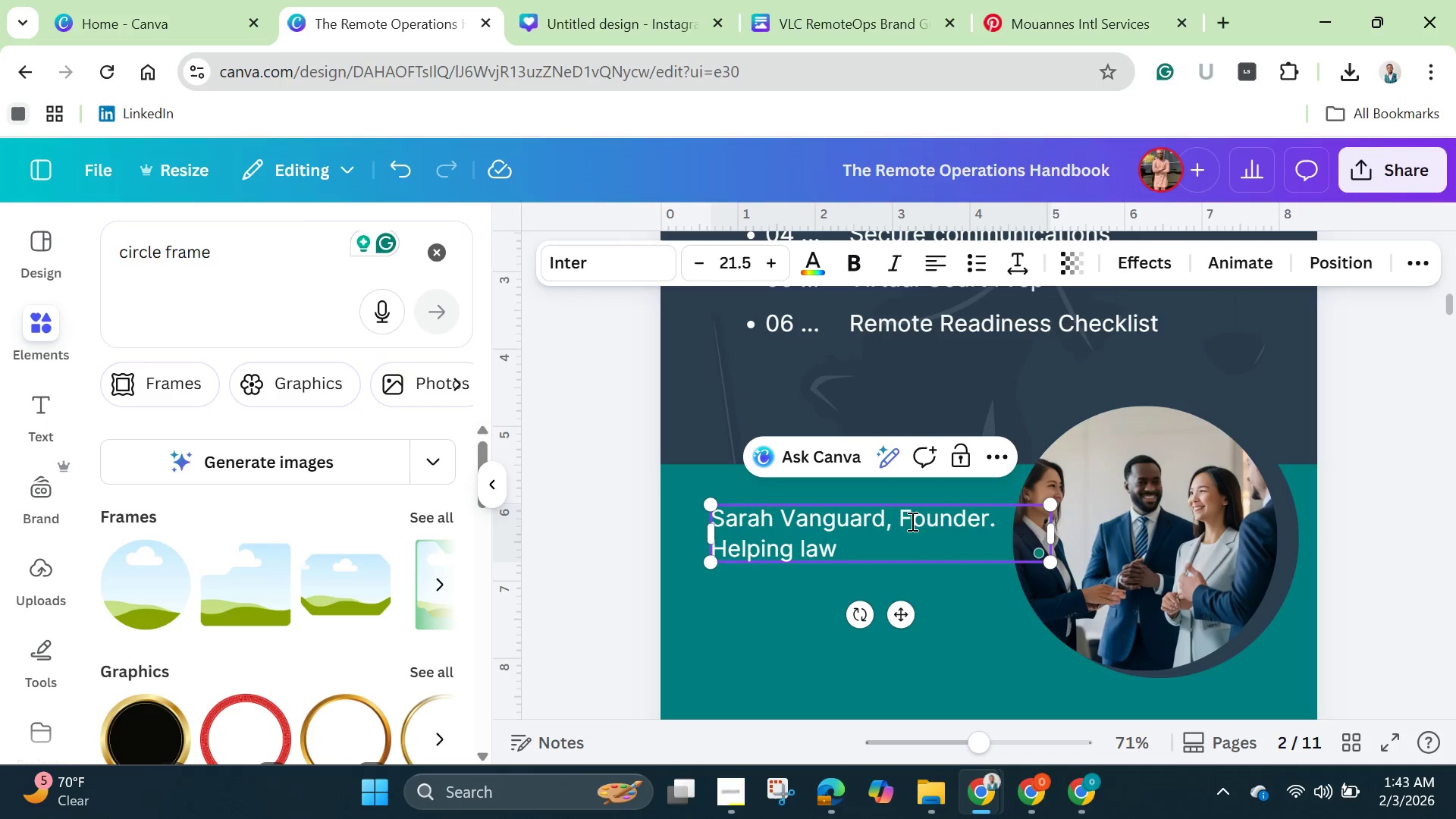 
type(firms moder)
 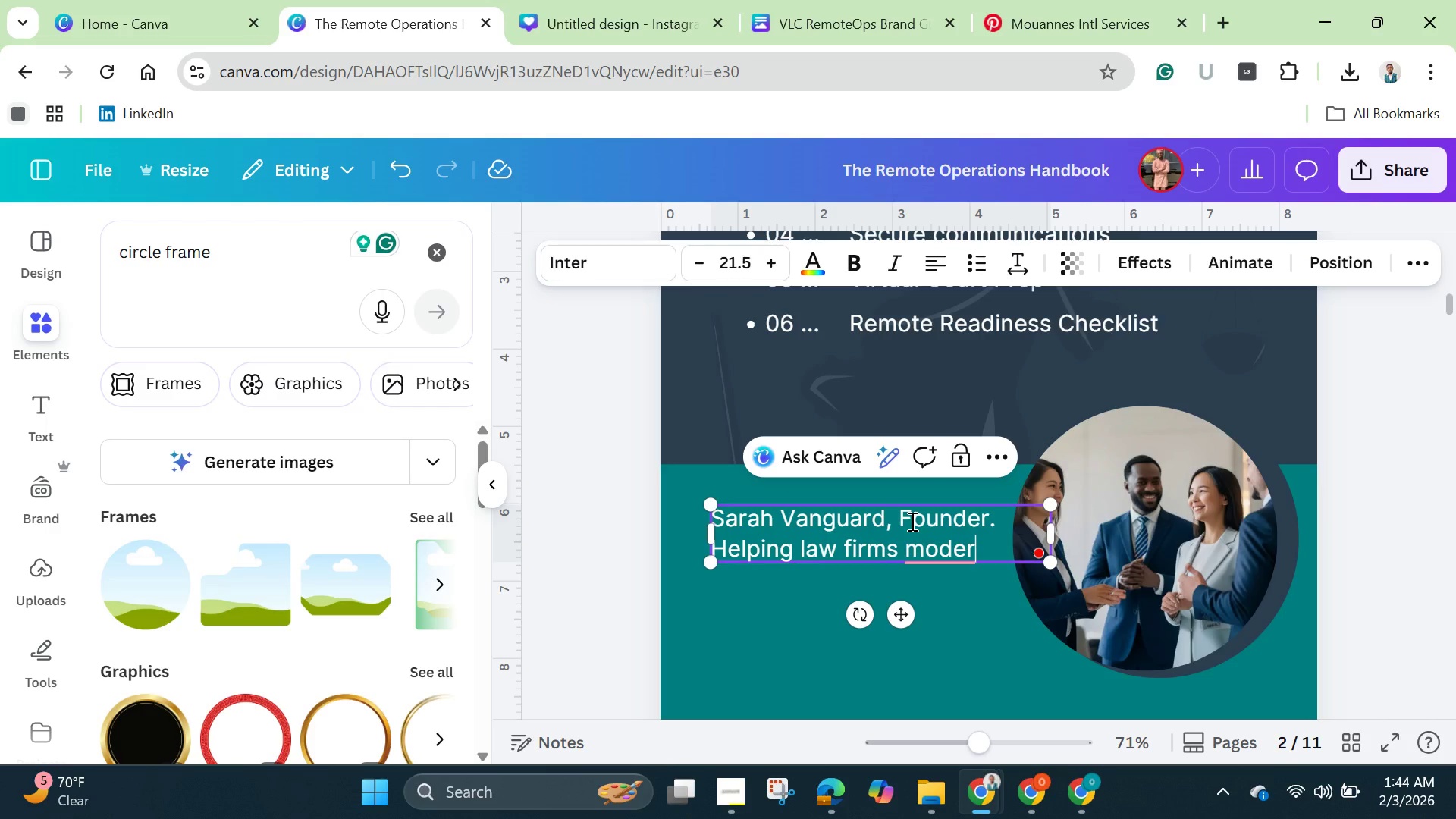 
type(nize since 202)
key(Backspace)
type(15.)
 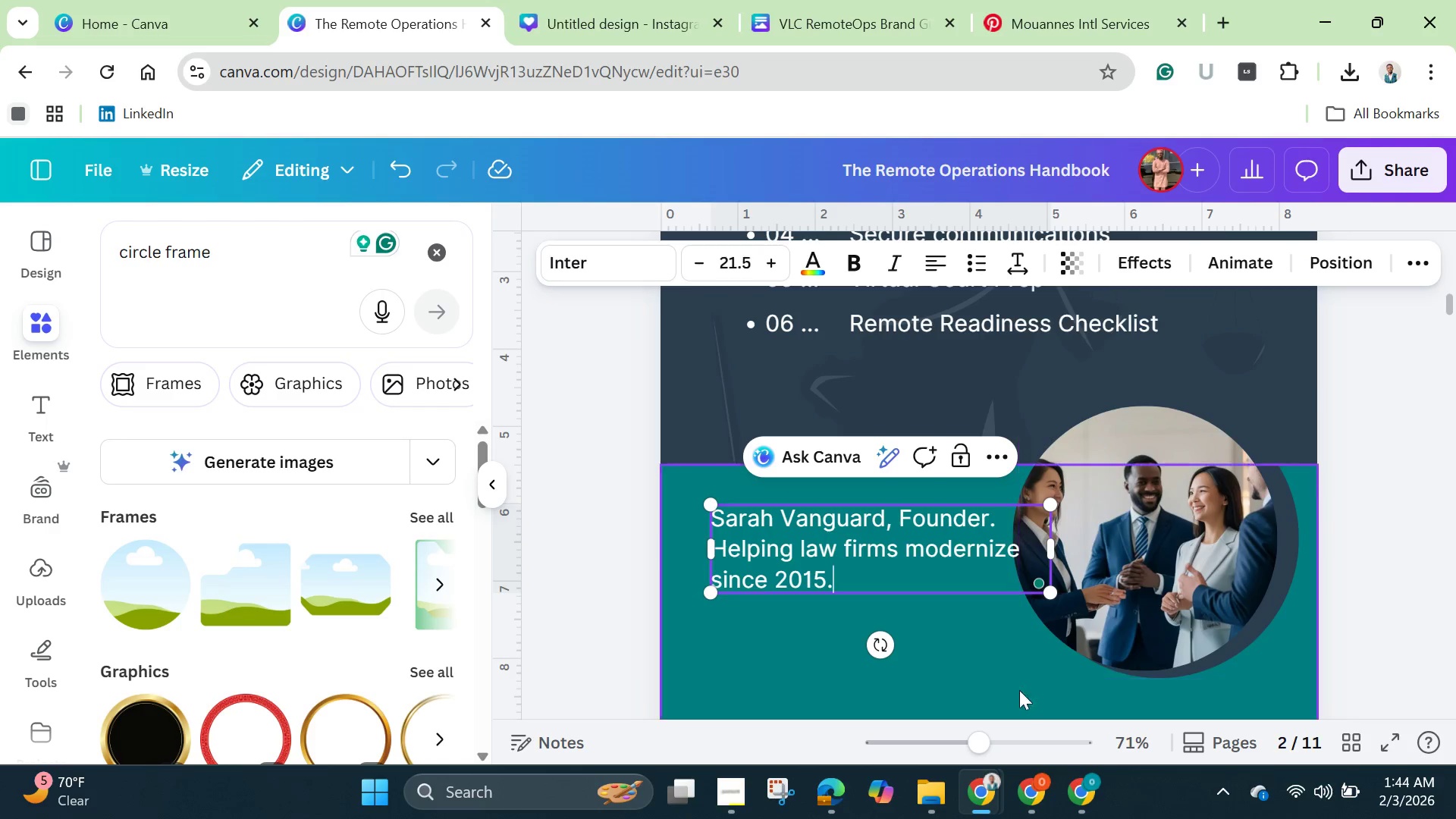 
left_click([961, 650])
 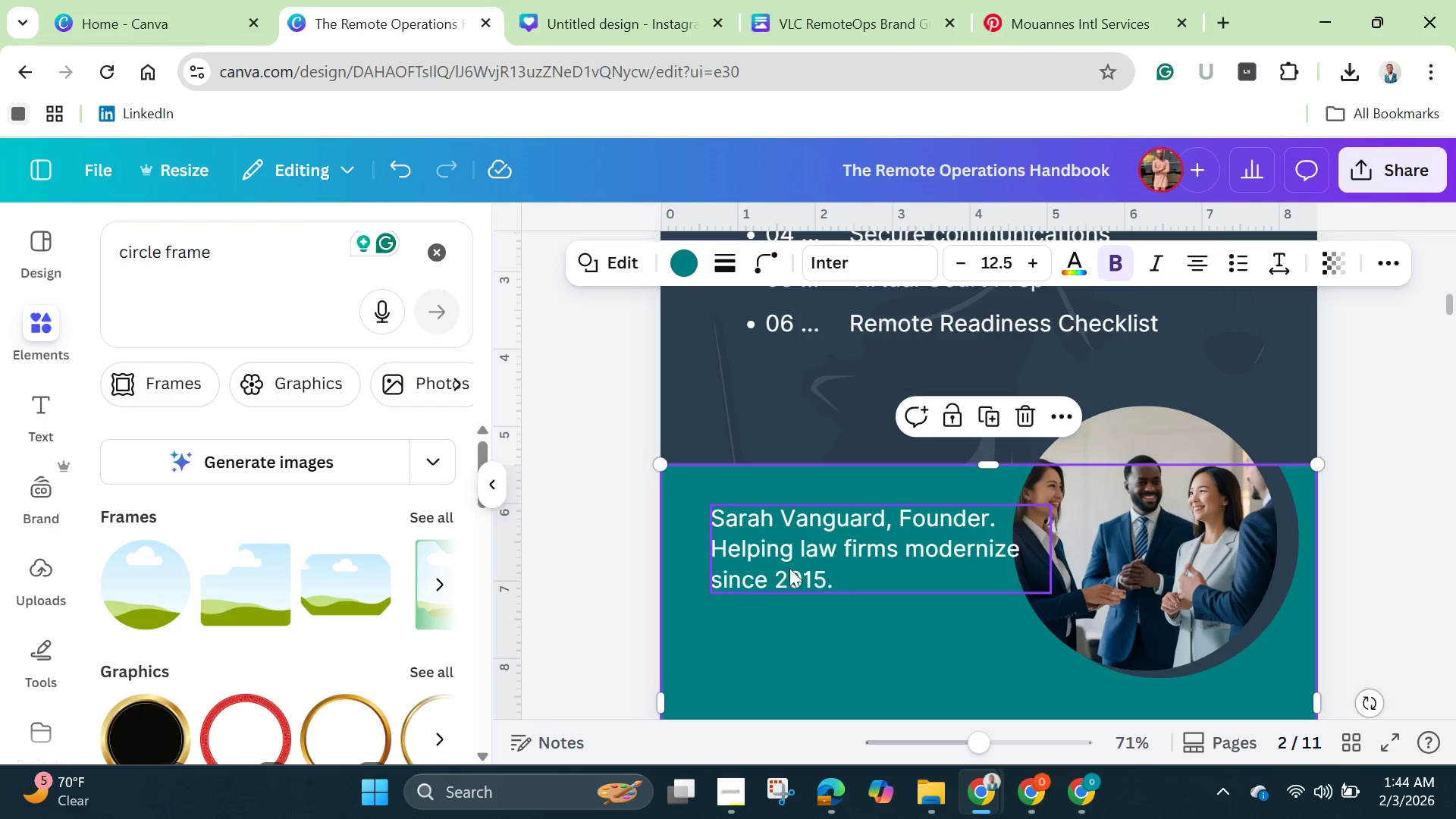 
left_click([739, 553])
 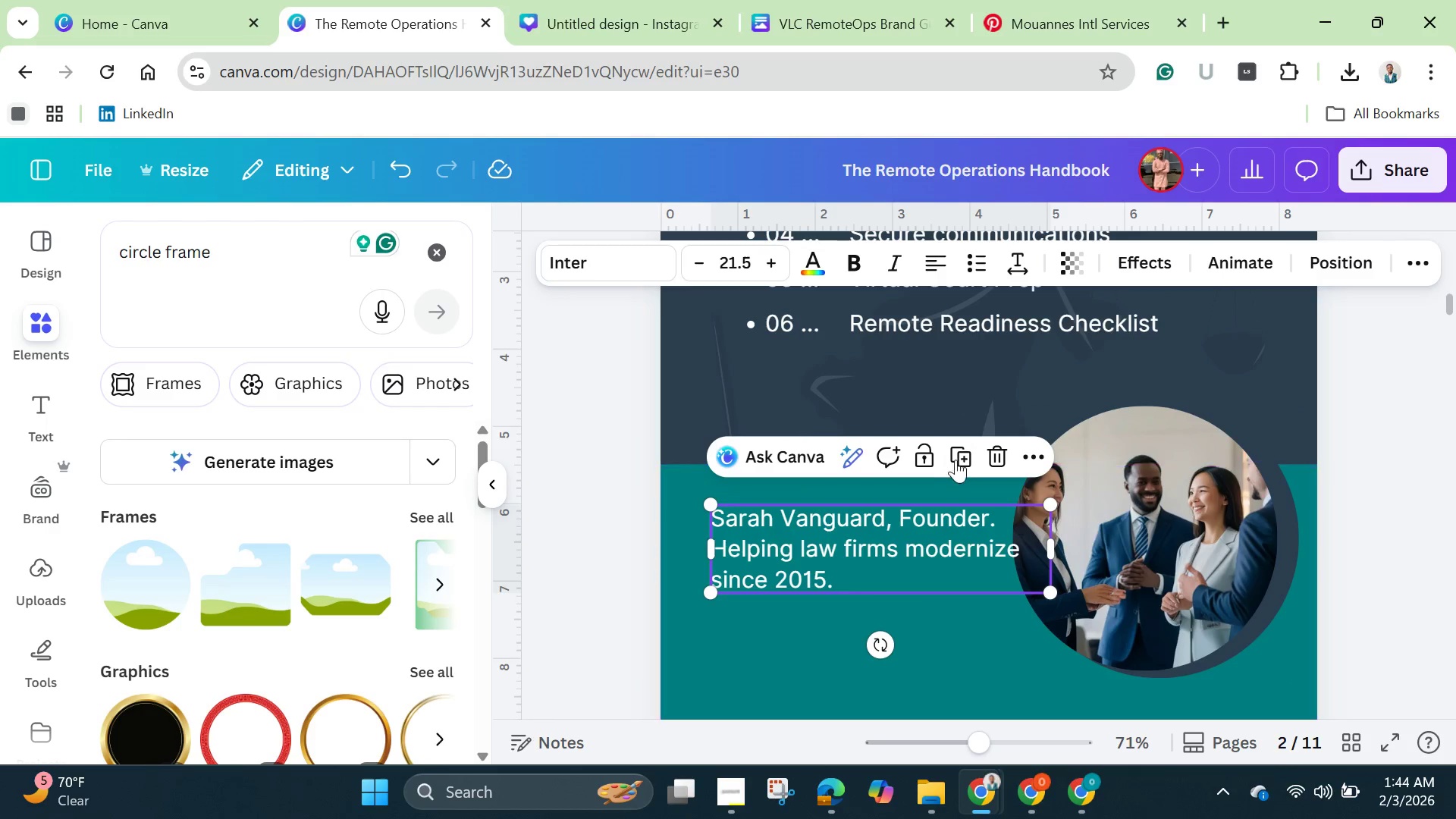 
left_click([959, 457])
 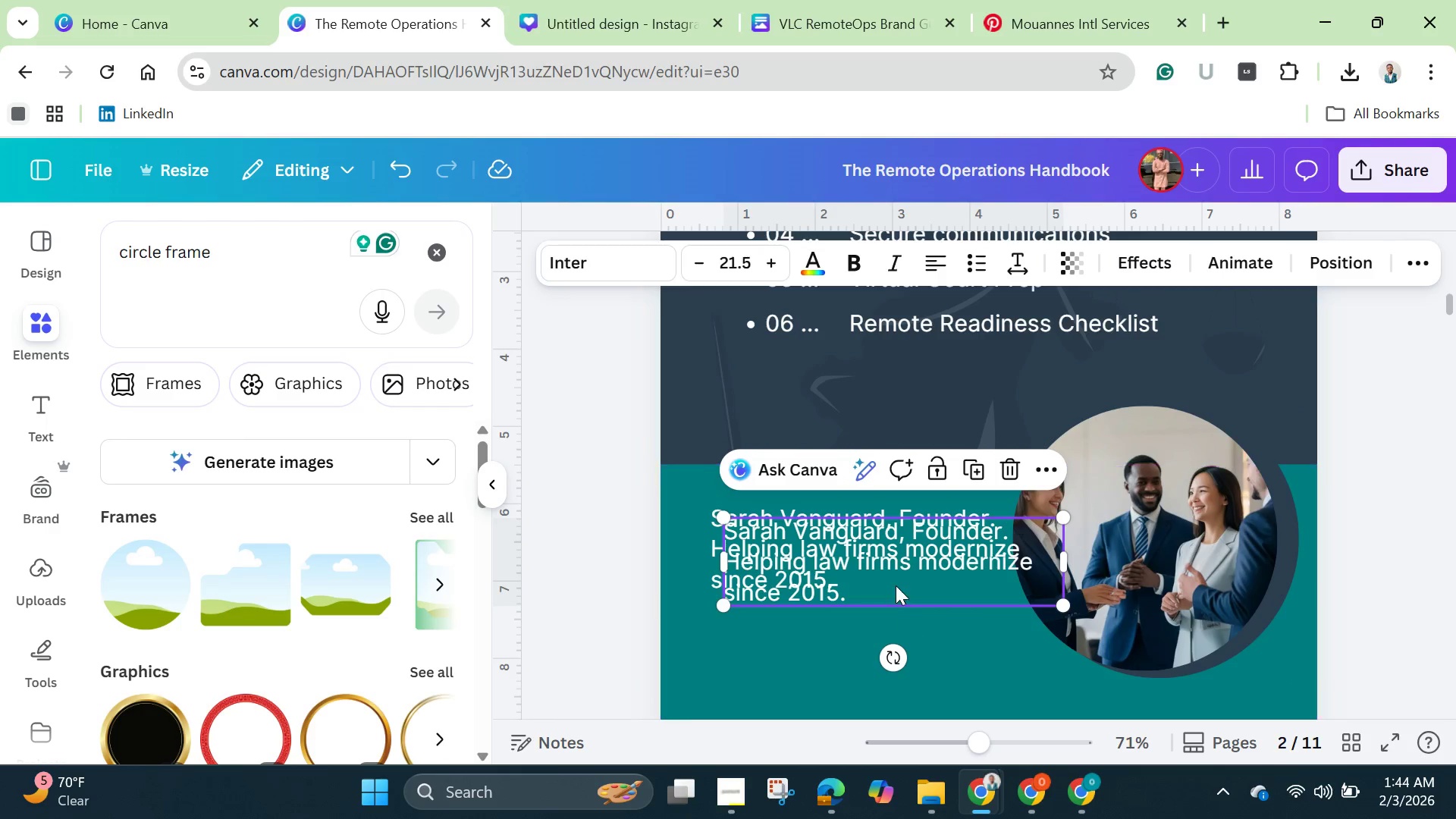 
left_click_drag(start_coordinate=[895, 584], to_coordinate=[910, 689])
 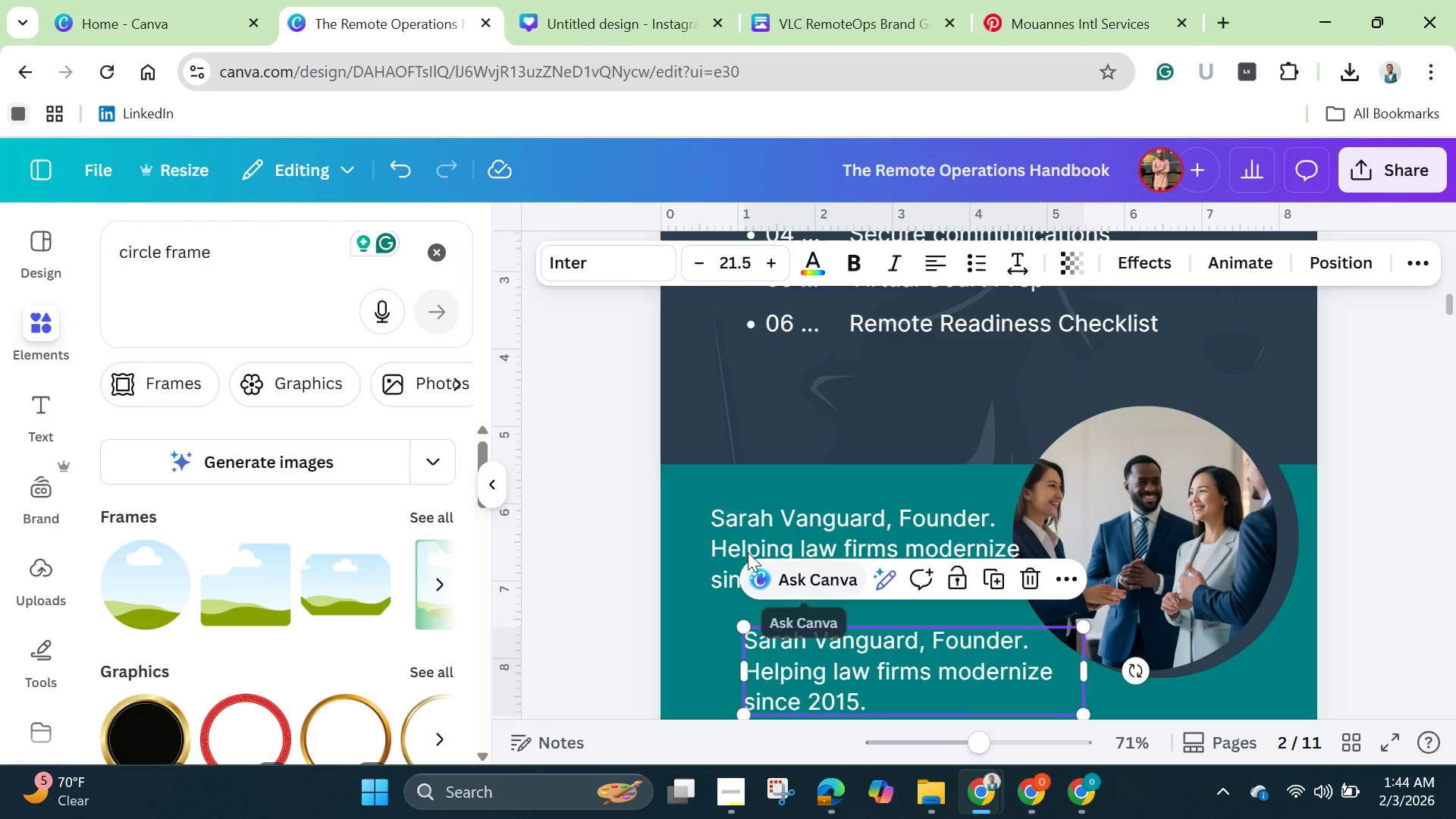 
left_click([739, 543])
 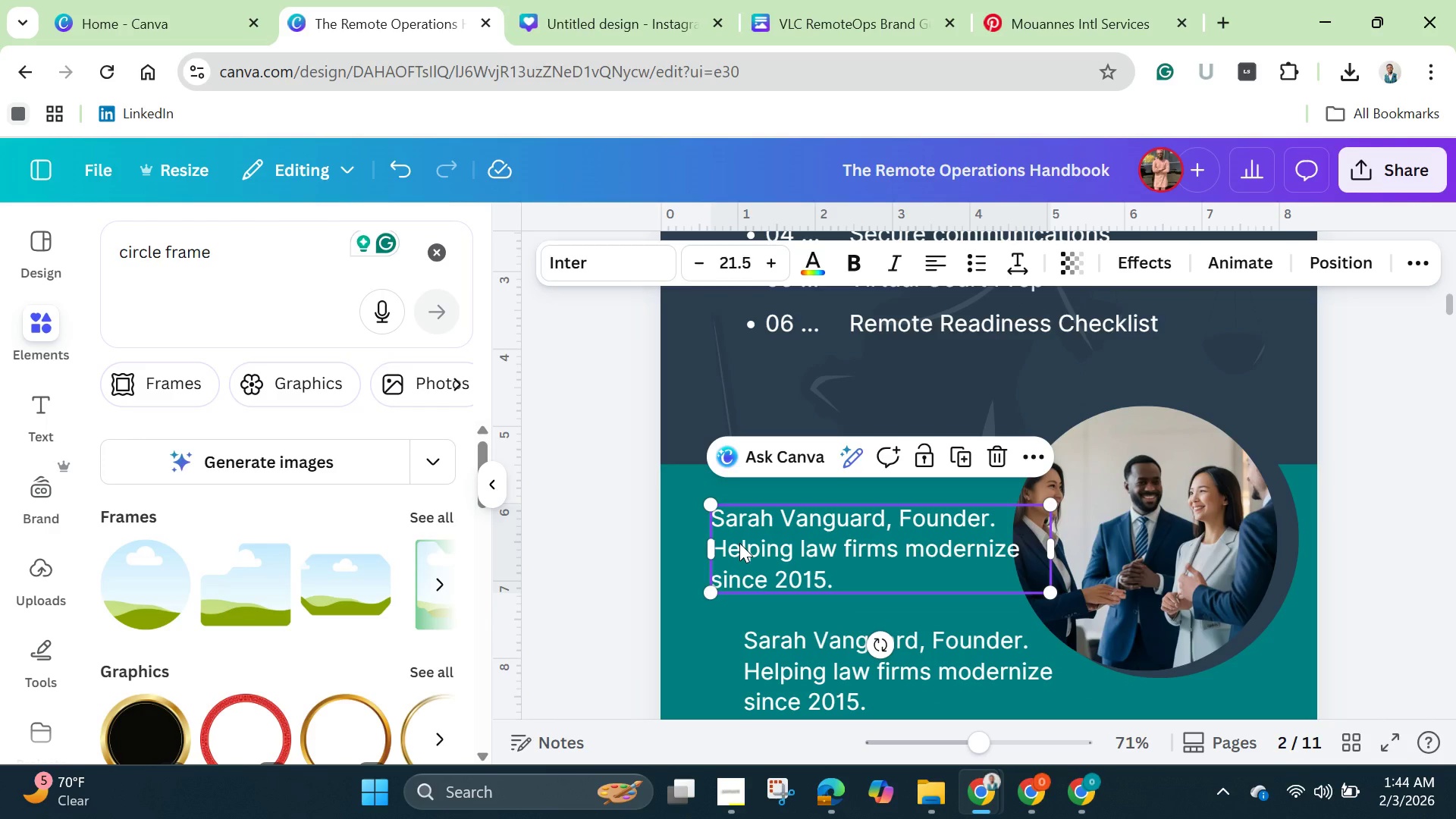 
left_click([739, 543])
 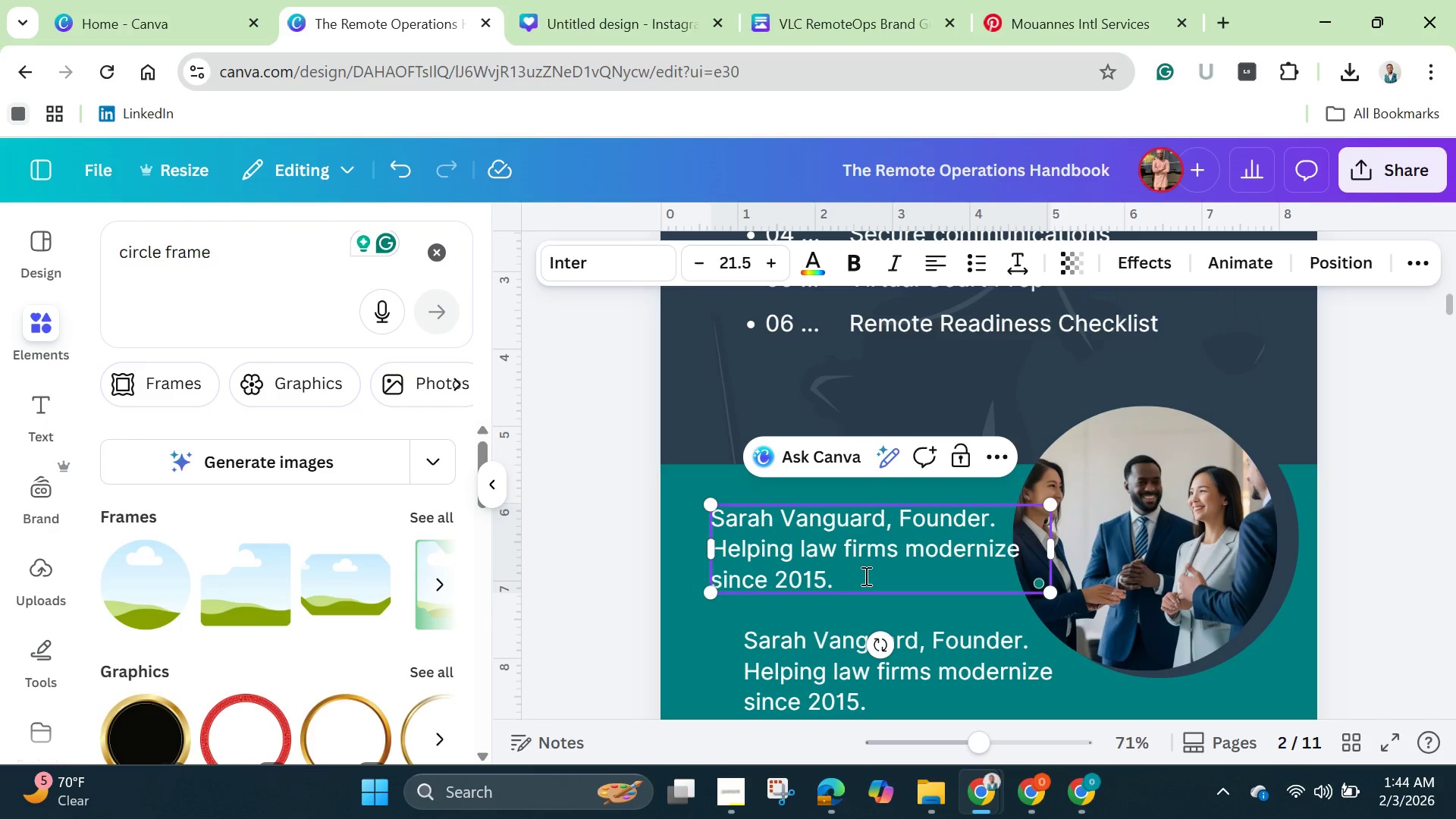 
left_click_drag(start_coordinate=[857, 578], to_coordinate=[701, 554])
 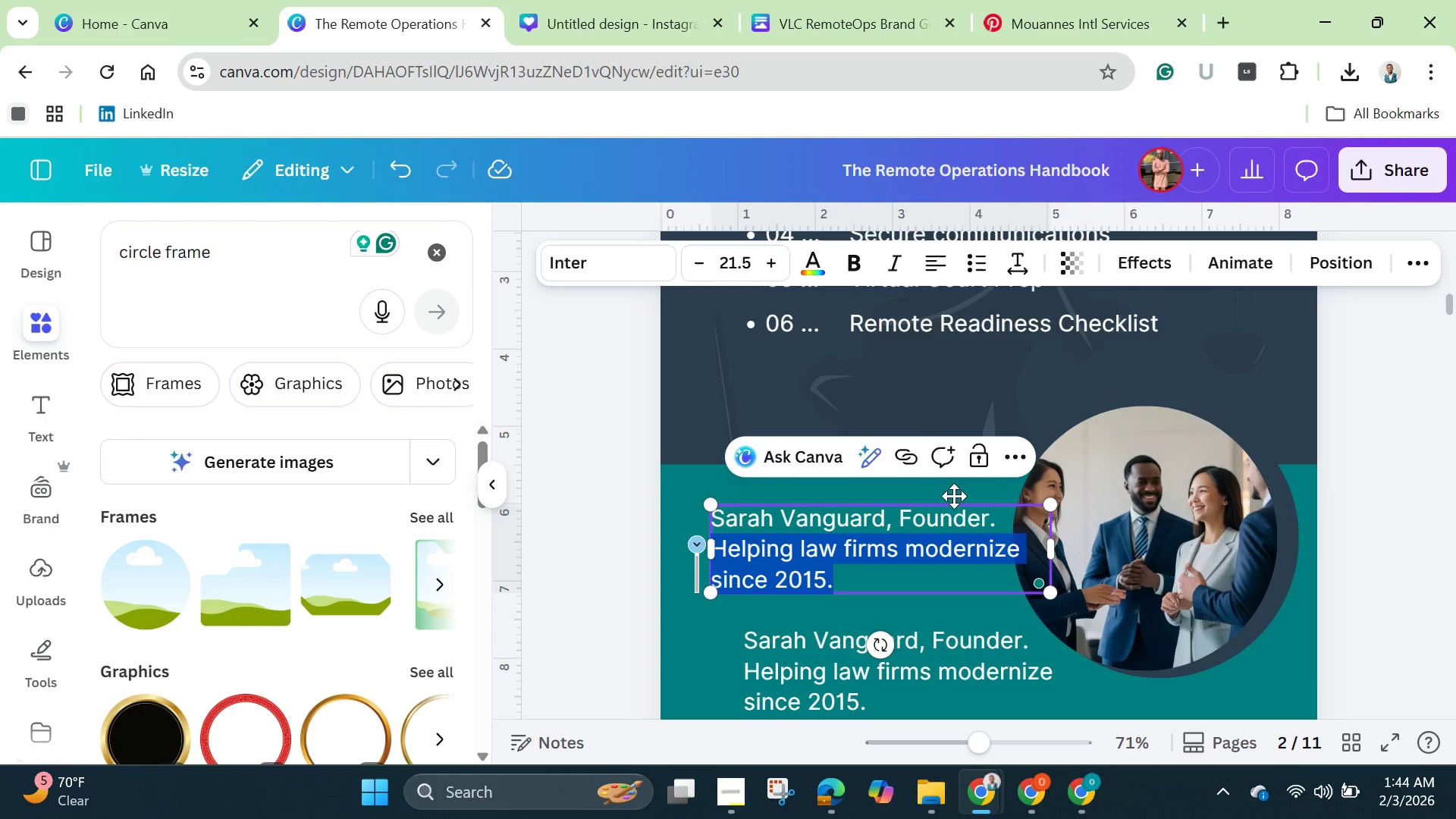 
key(Backspace)
 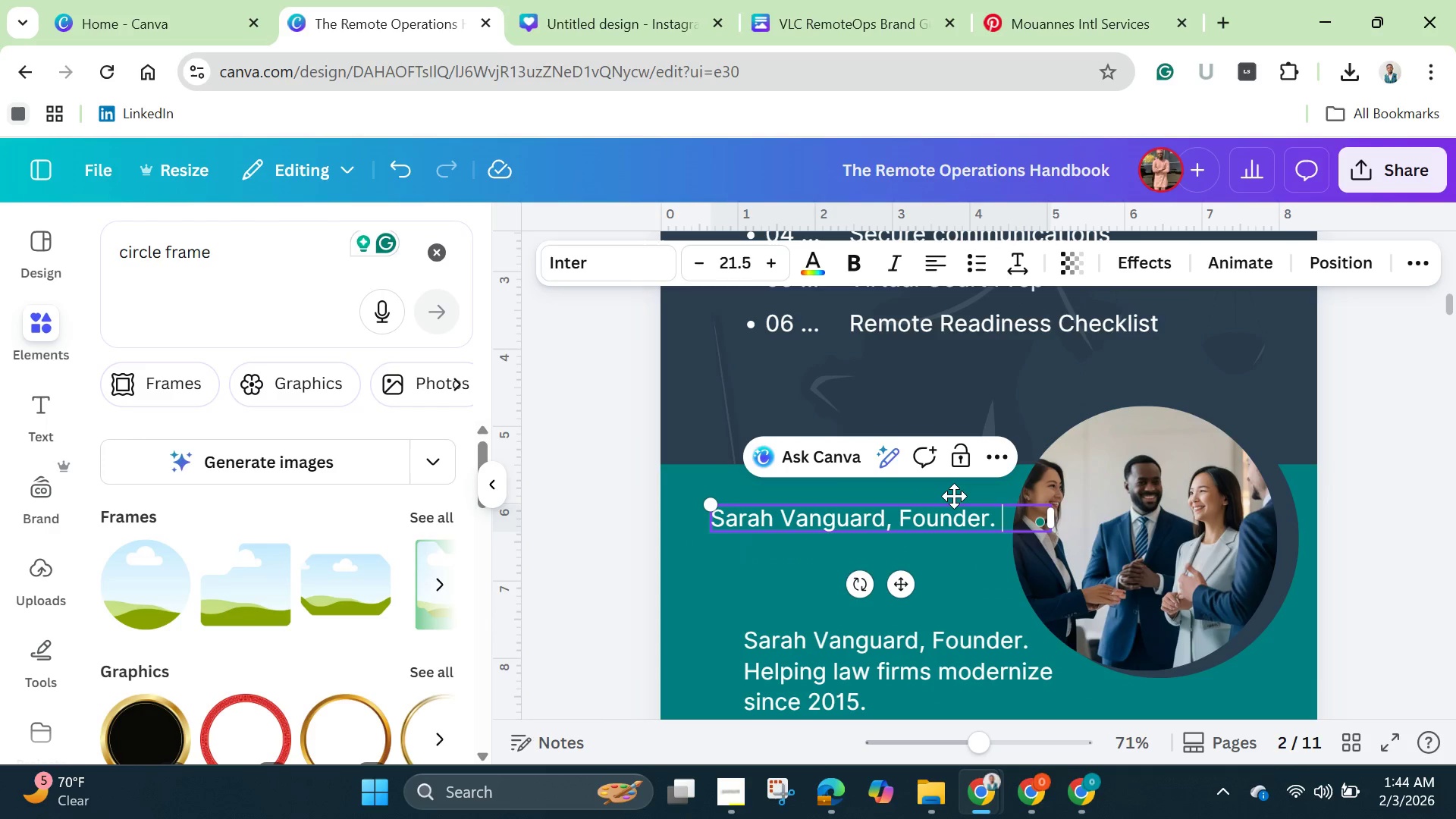 
key(Backspace)
 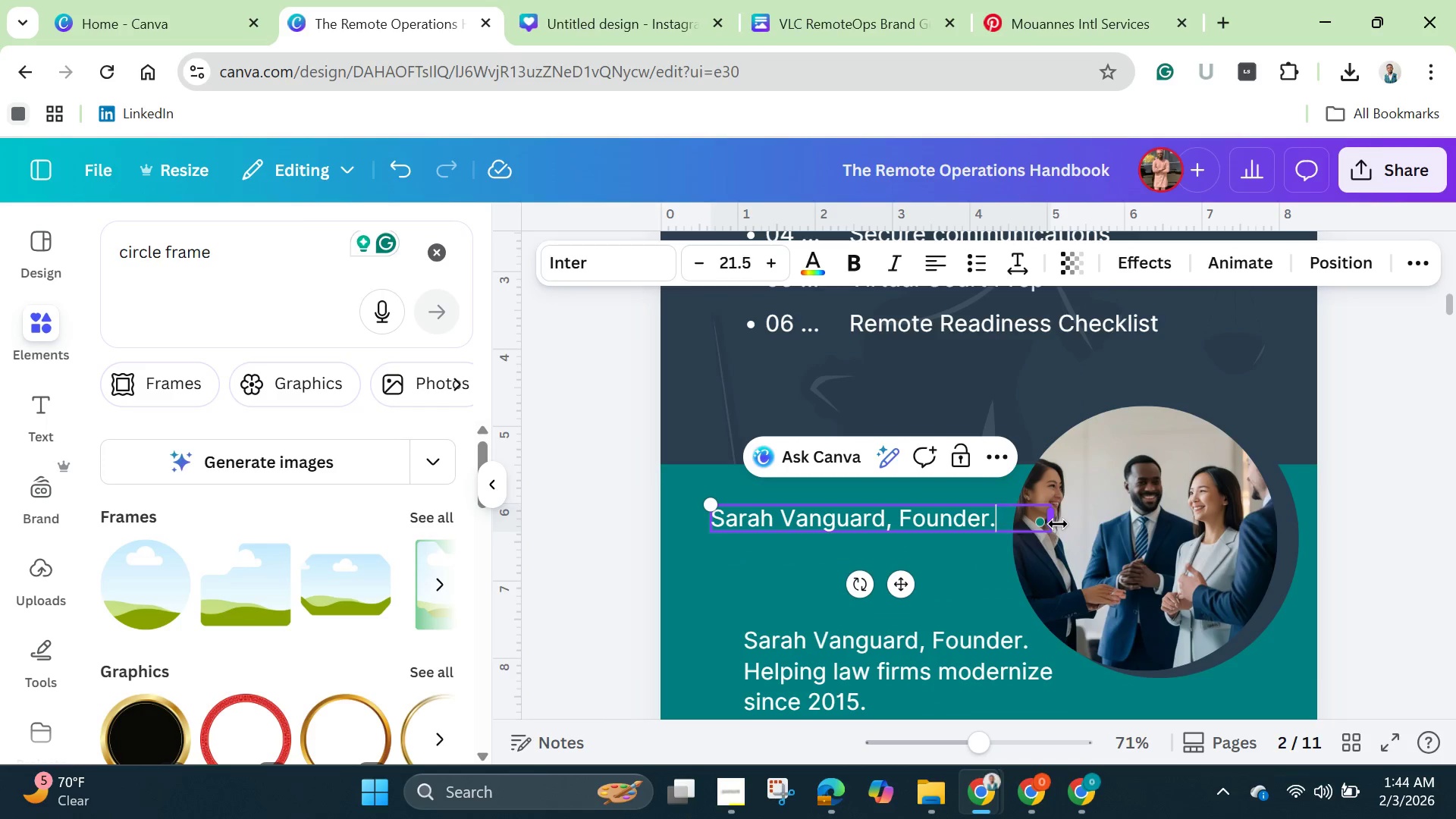 
left_click_drag(start_coordinate=[1058, 524], to_coordinate=[1018, 532])
 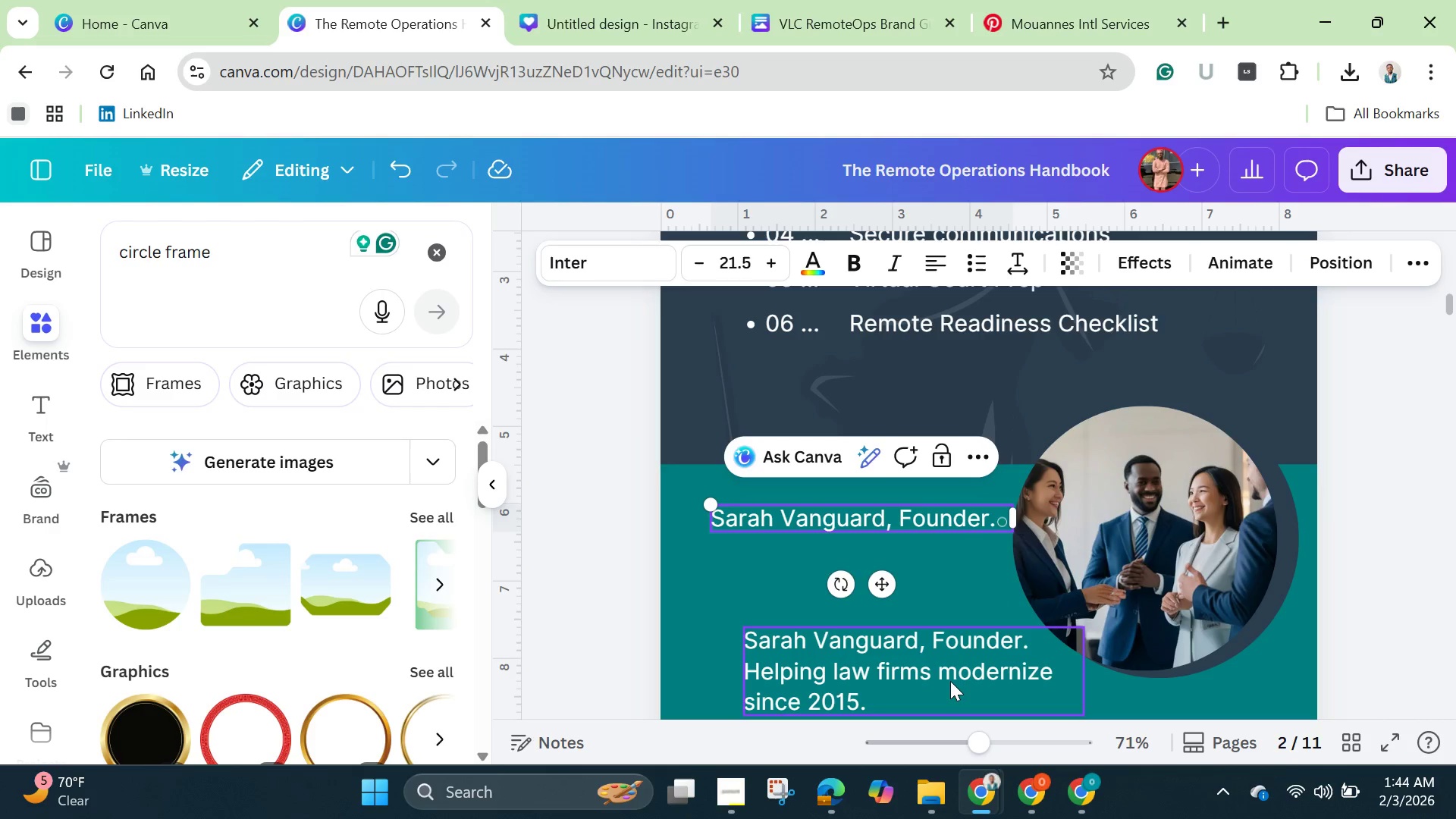 
left_click([948, 681])
 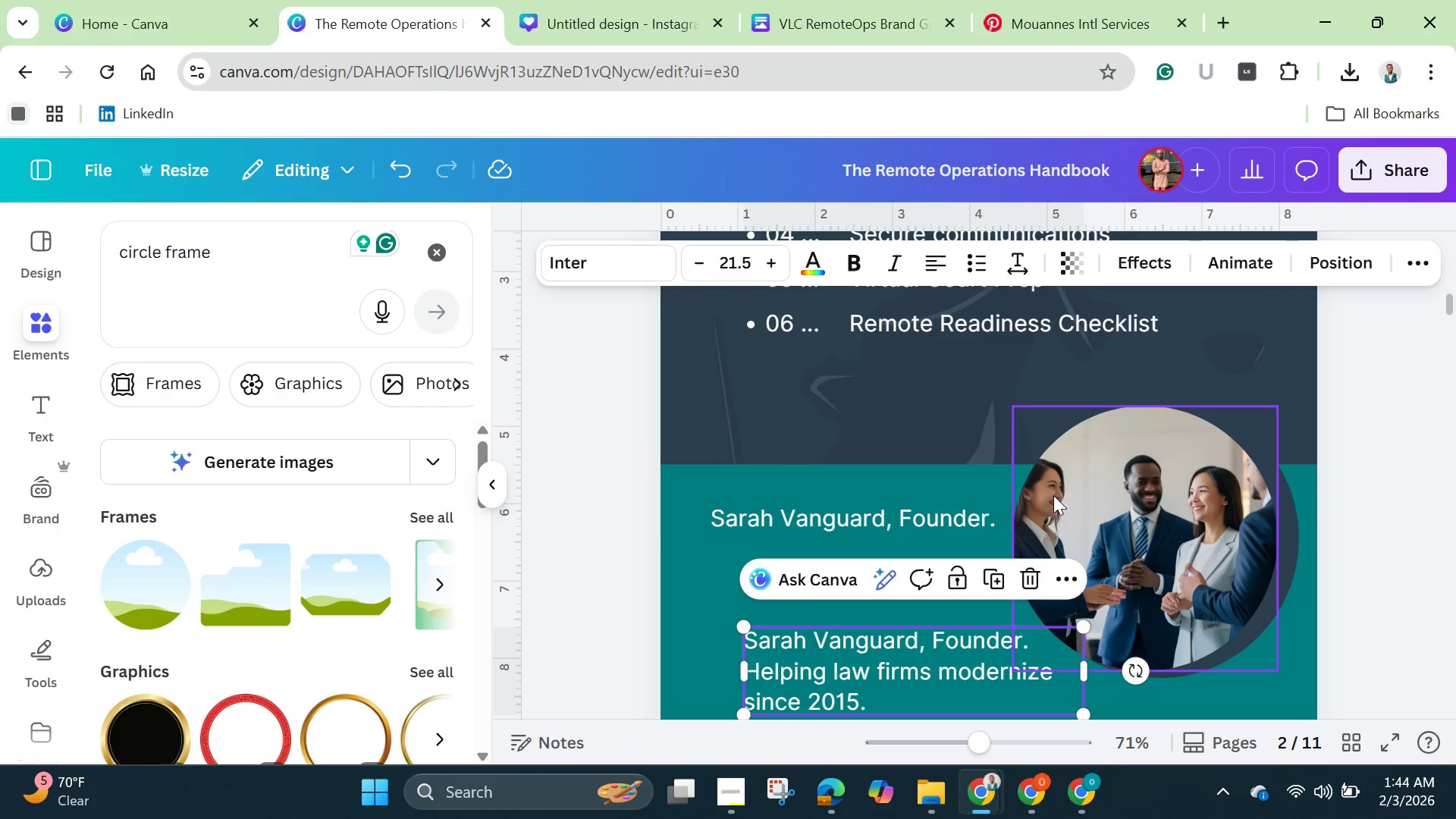 
left_click([1093, 464])
 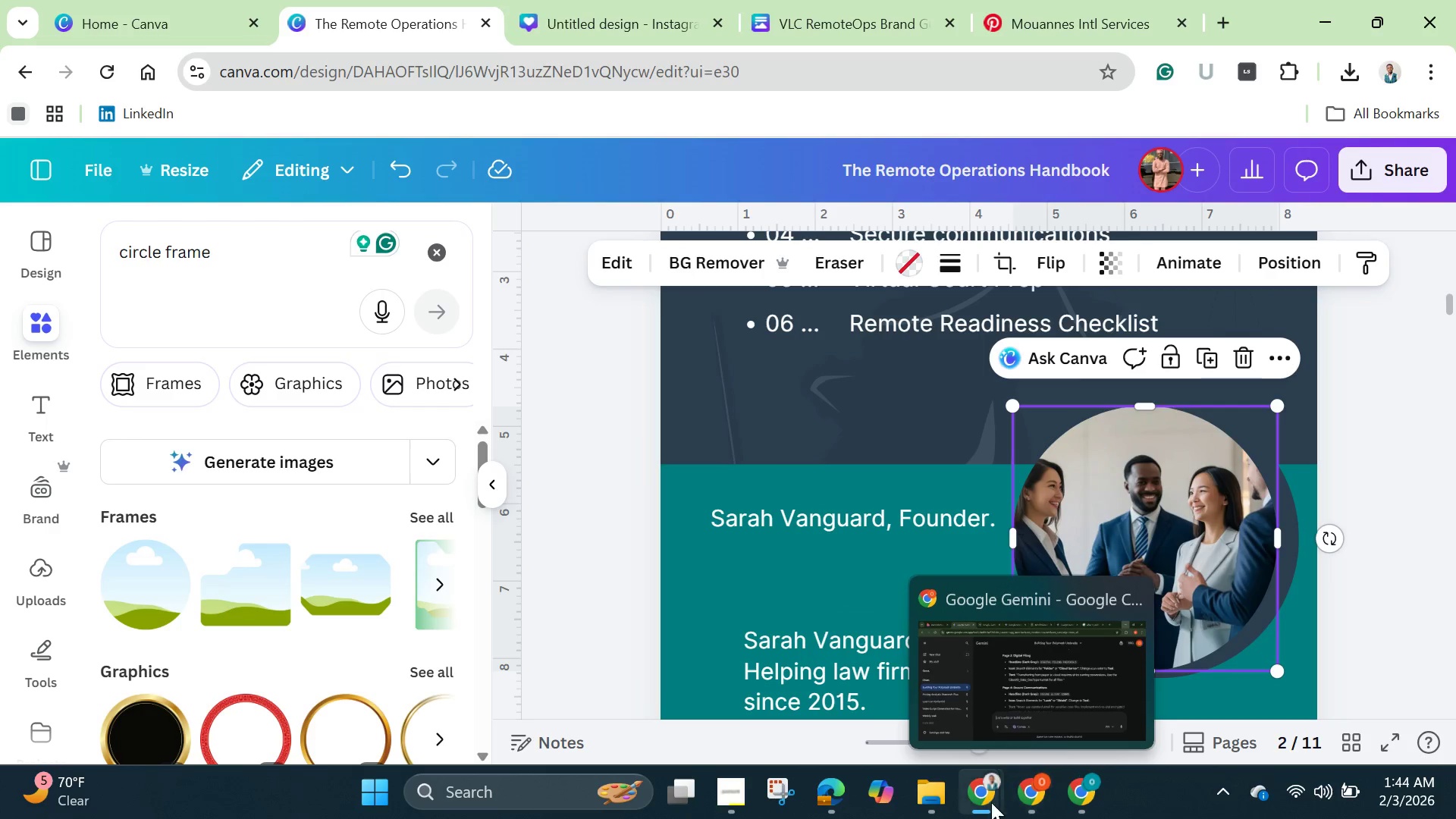 
left_click([1065, 0])
 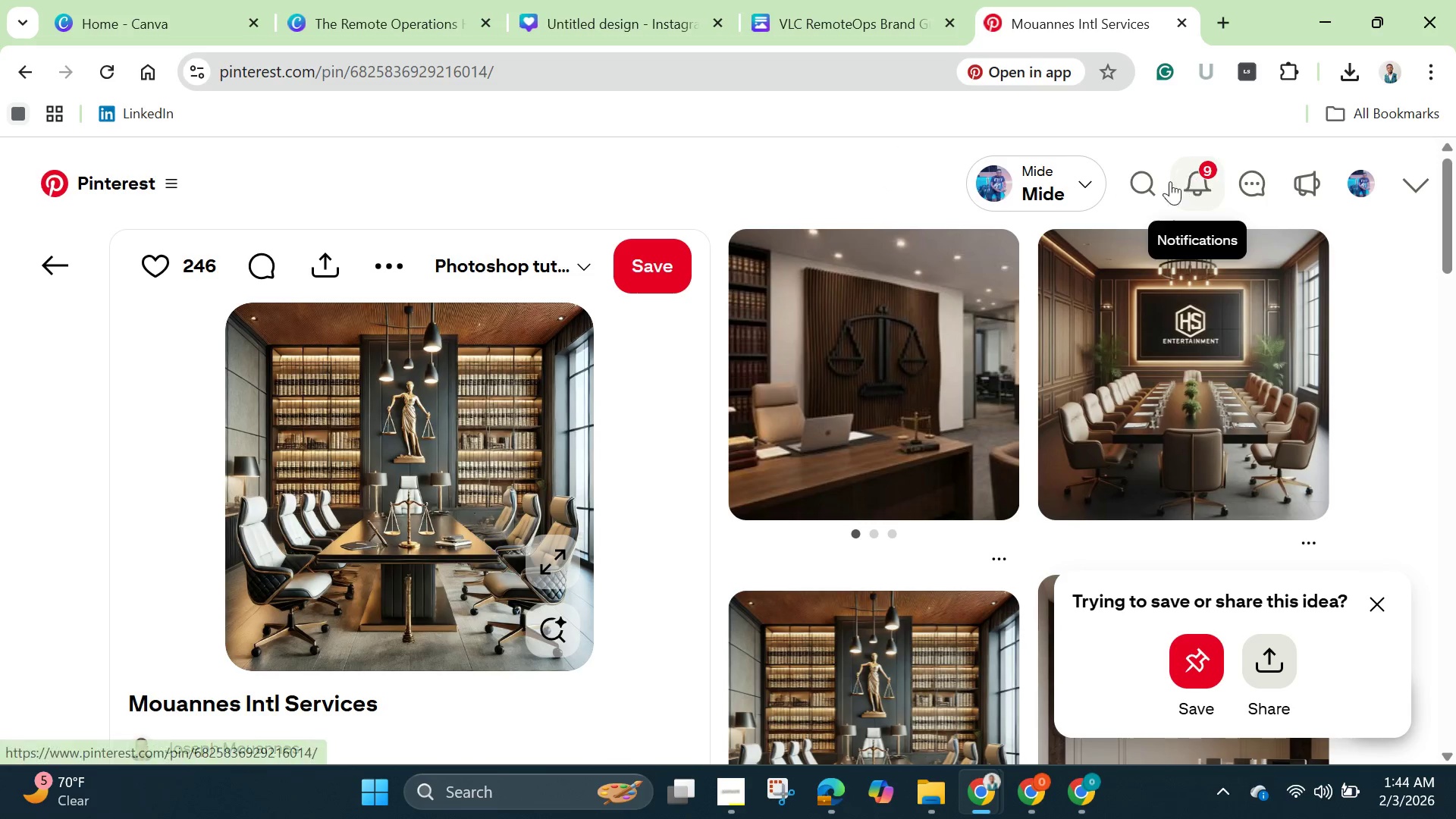 
left_click([1144, 171])
 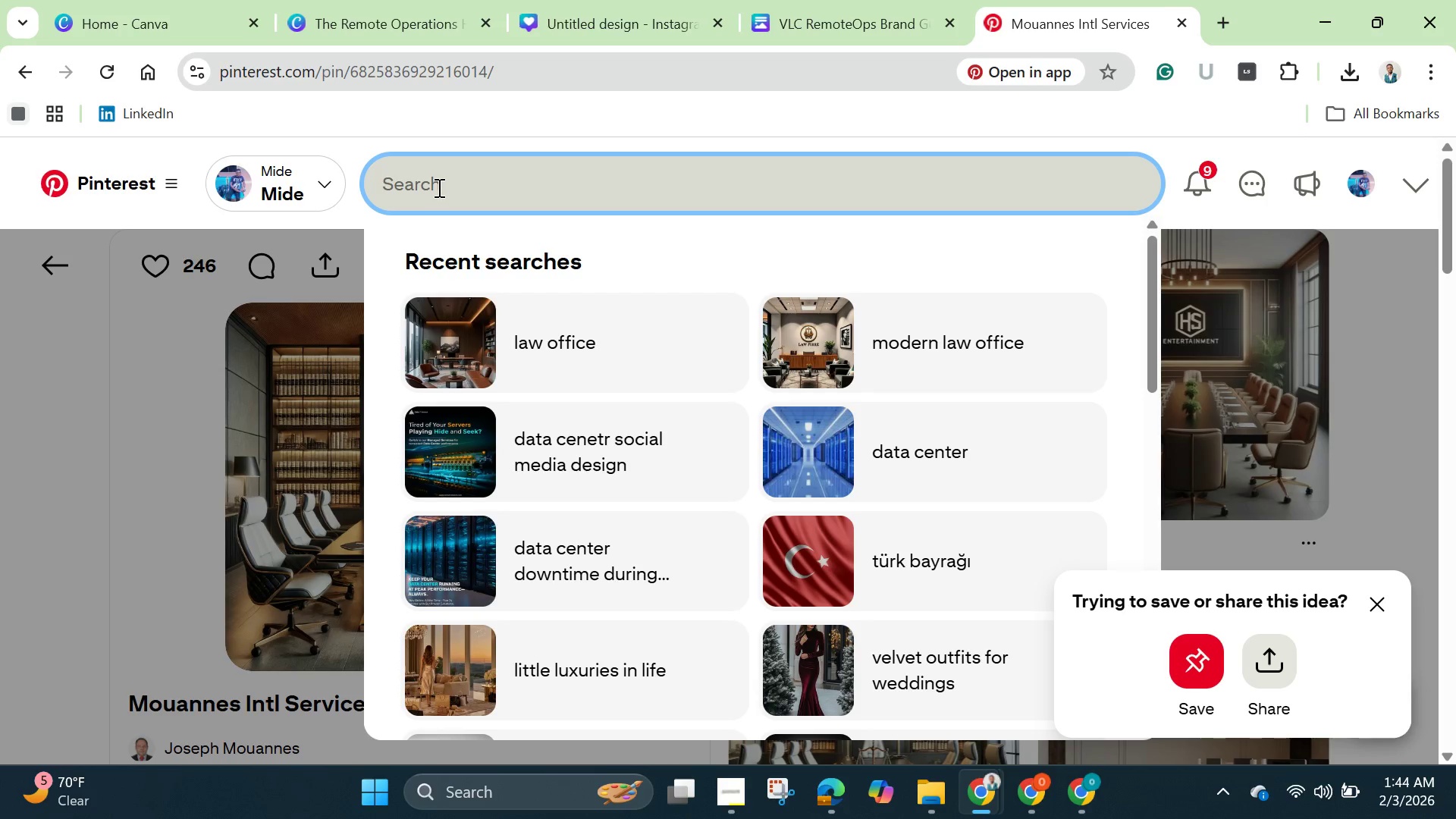 
type(professionl law firm woman)
 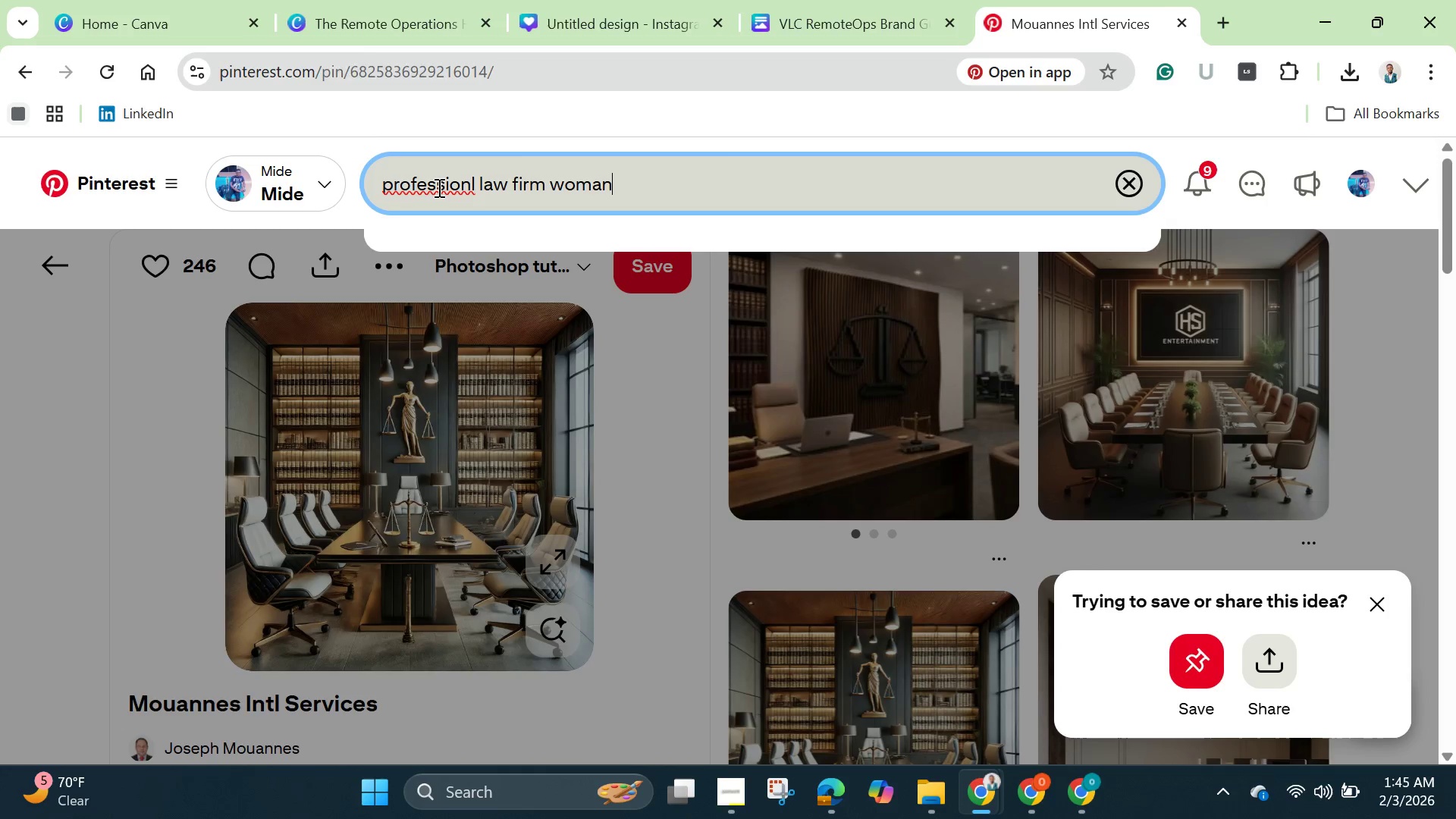 
key(Enter)
 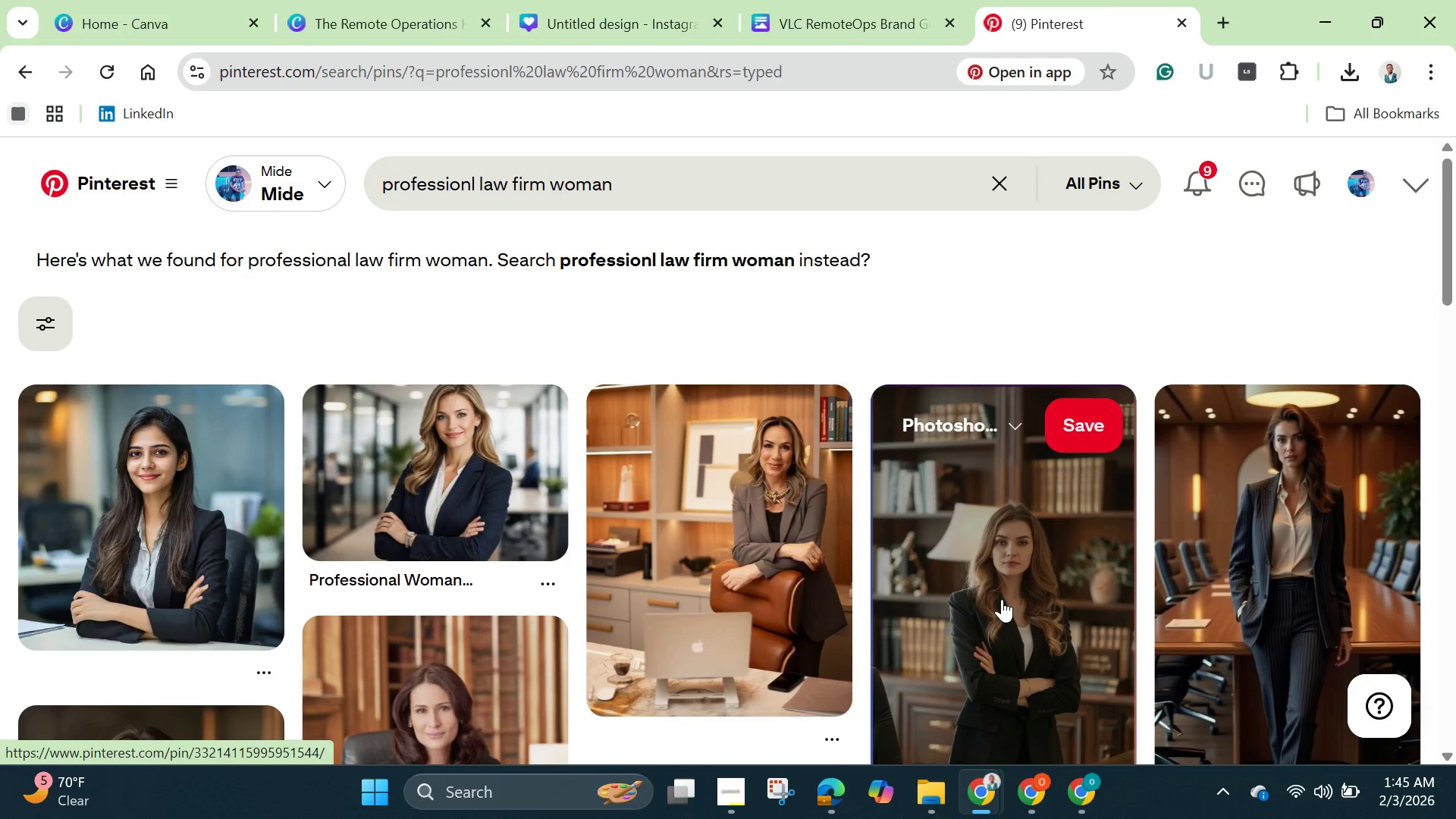 
scroll: coordinate [1004, 605], scroll_direction: down, amount: 5.0
 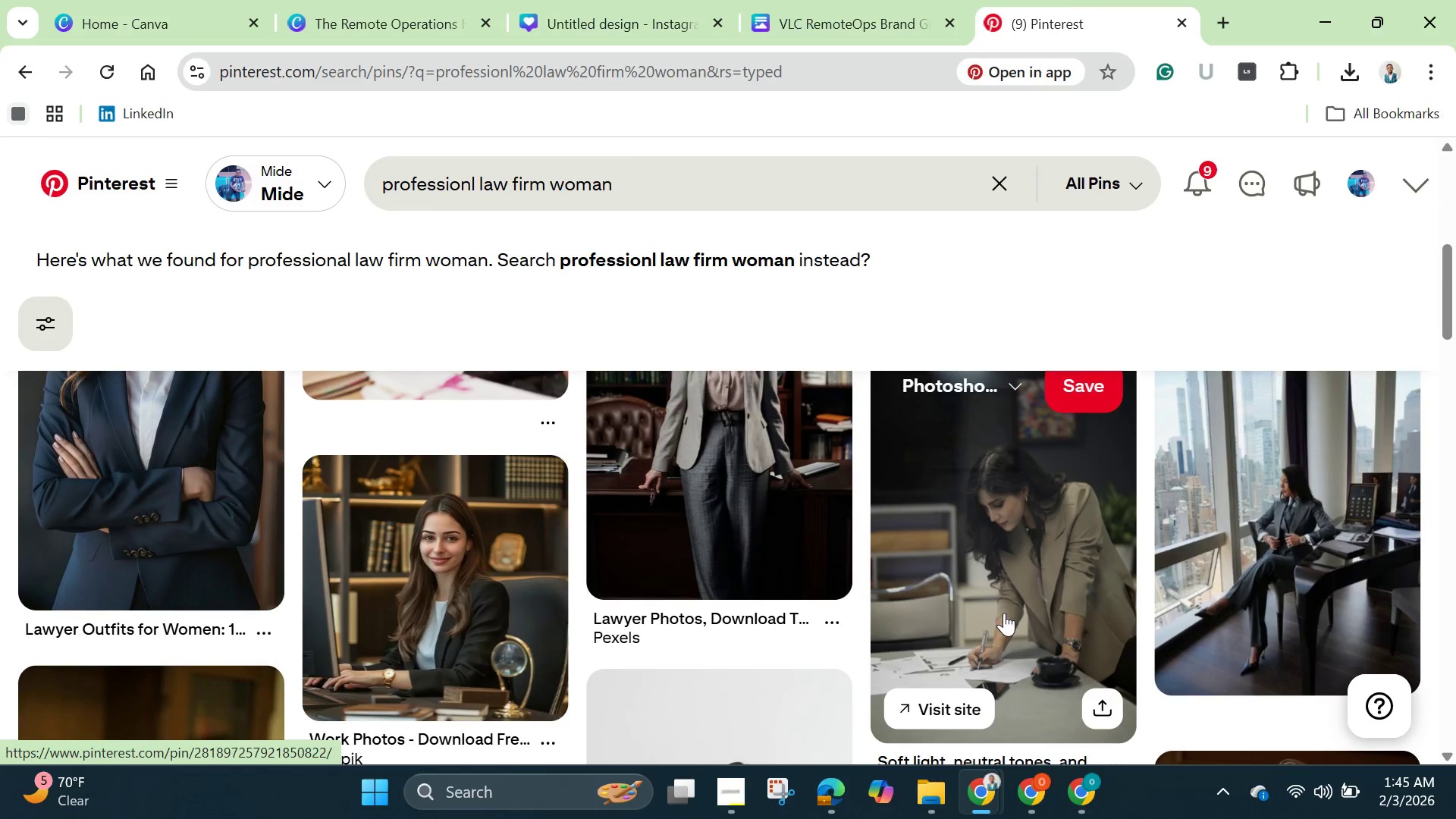 
scroll: coordinate [1004, 613], scroll_direction: up, amount: 2.0
 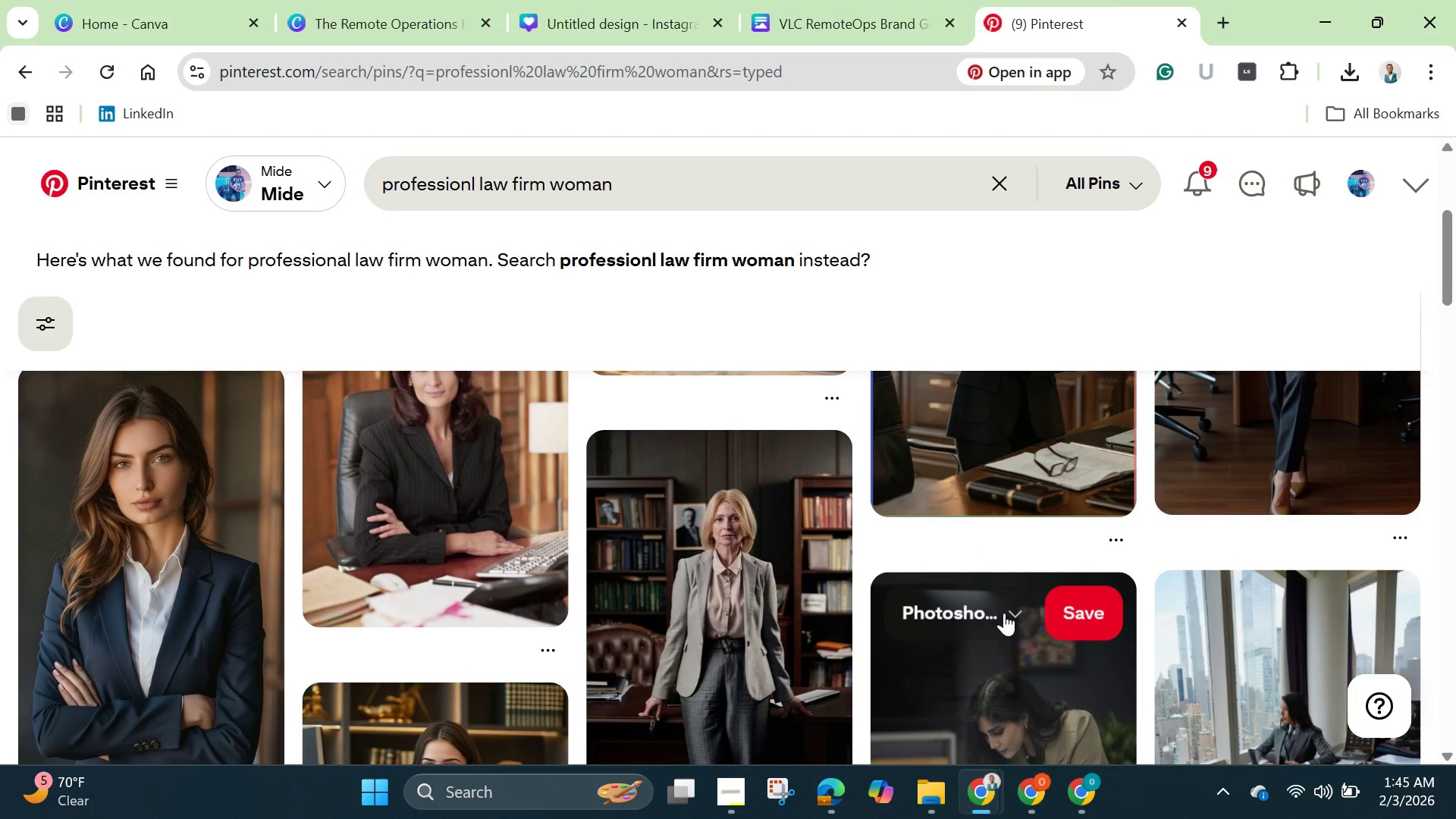 
scroll: coordinate [1004, 613], scroll_direction: down, amount: 2.0
 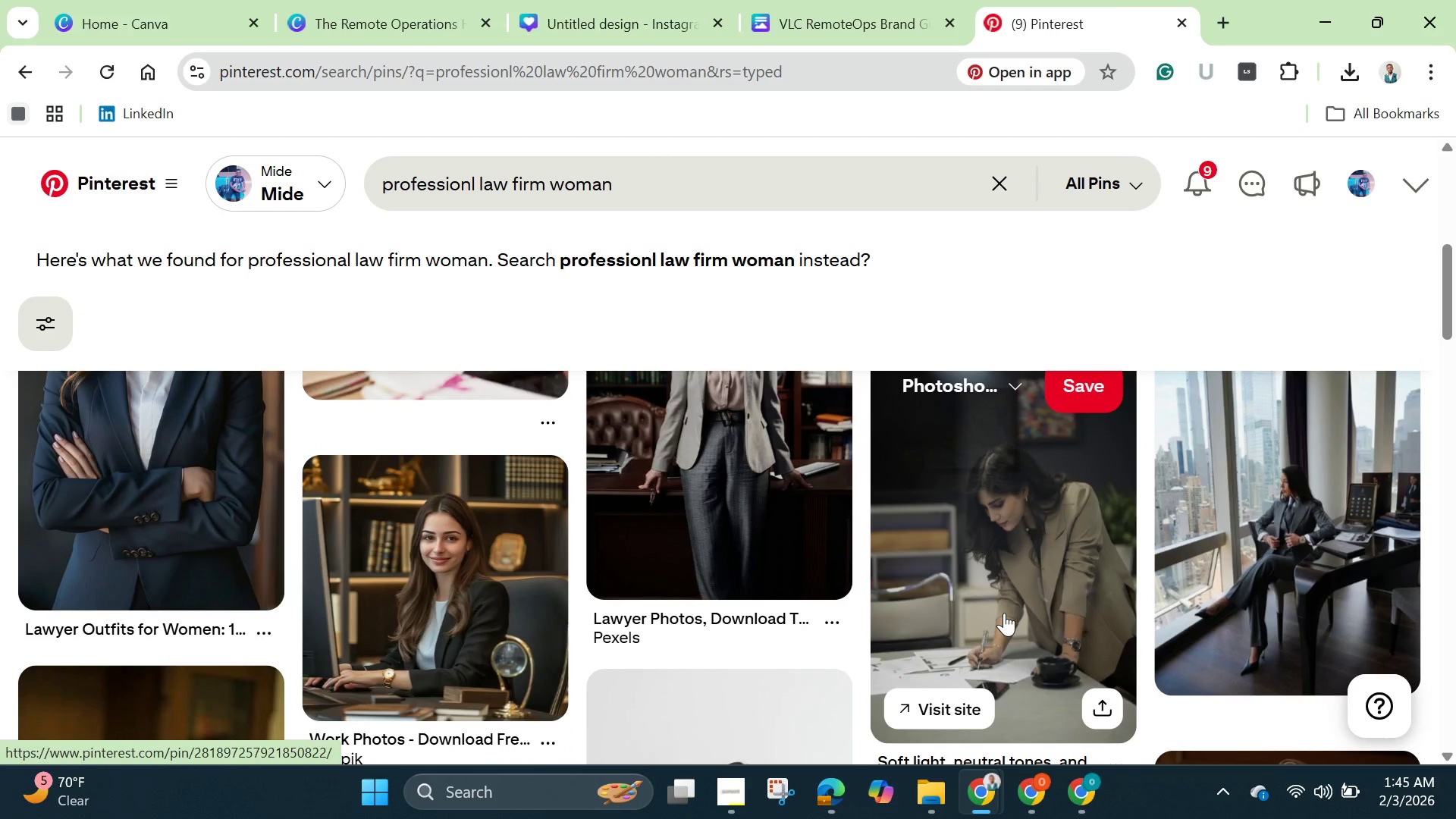 
scroll: coordinate [1004, 614], scroll_direction: up, amount: 1.0
 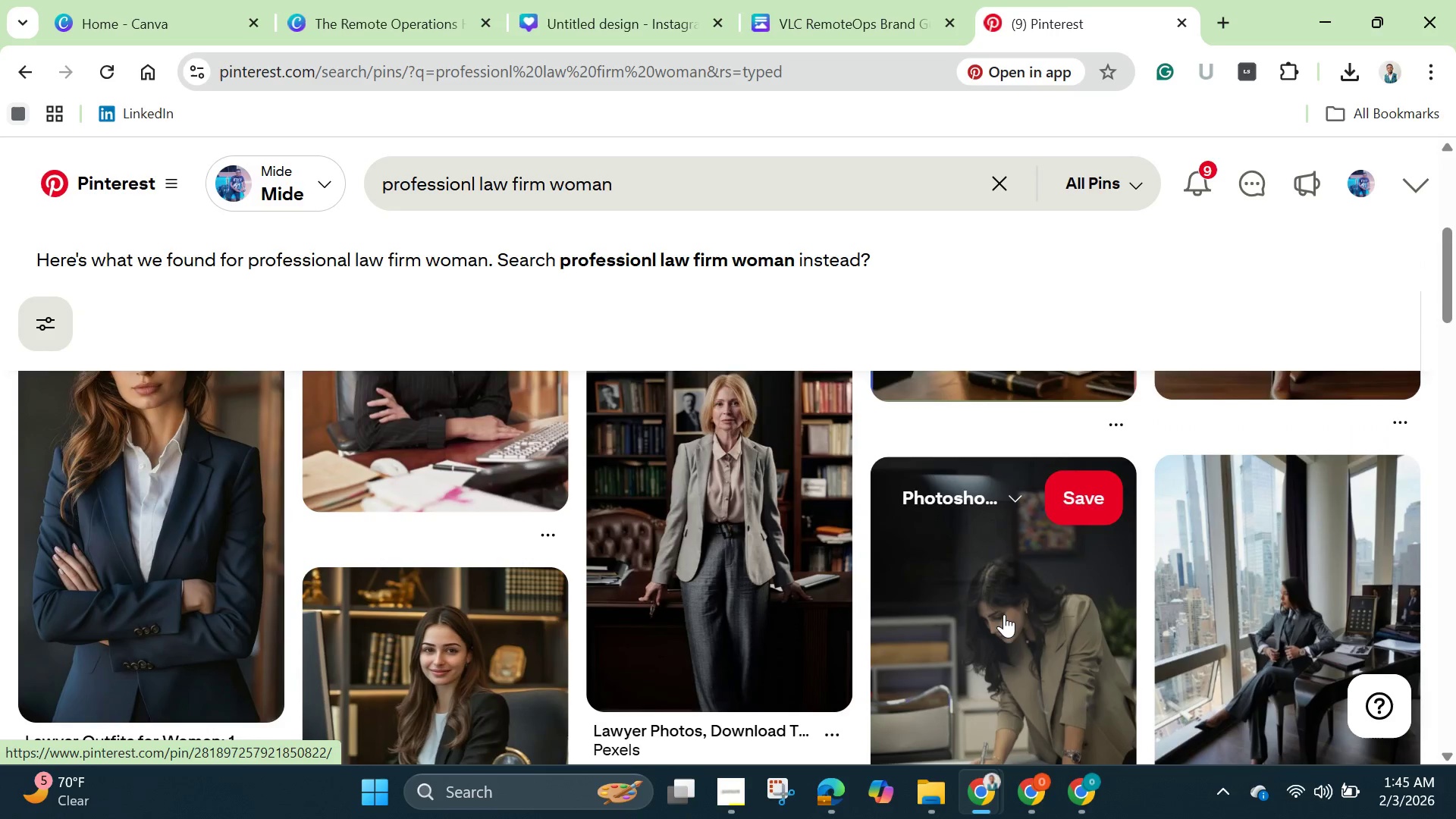 
scroll: coordinate [811, 663], scroll_direction: down, amount: 6.0
 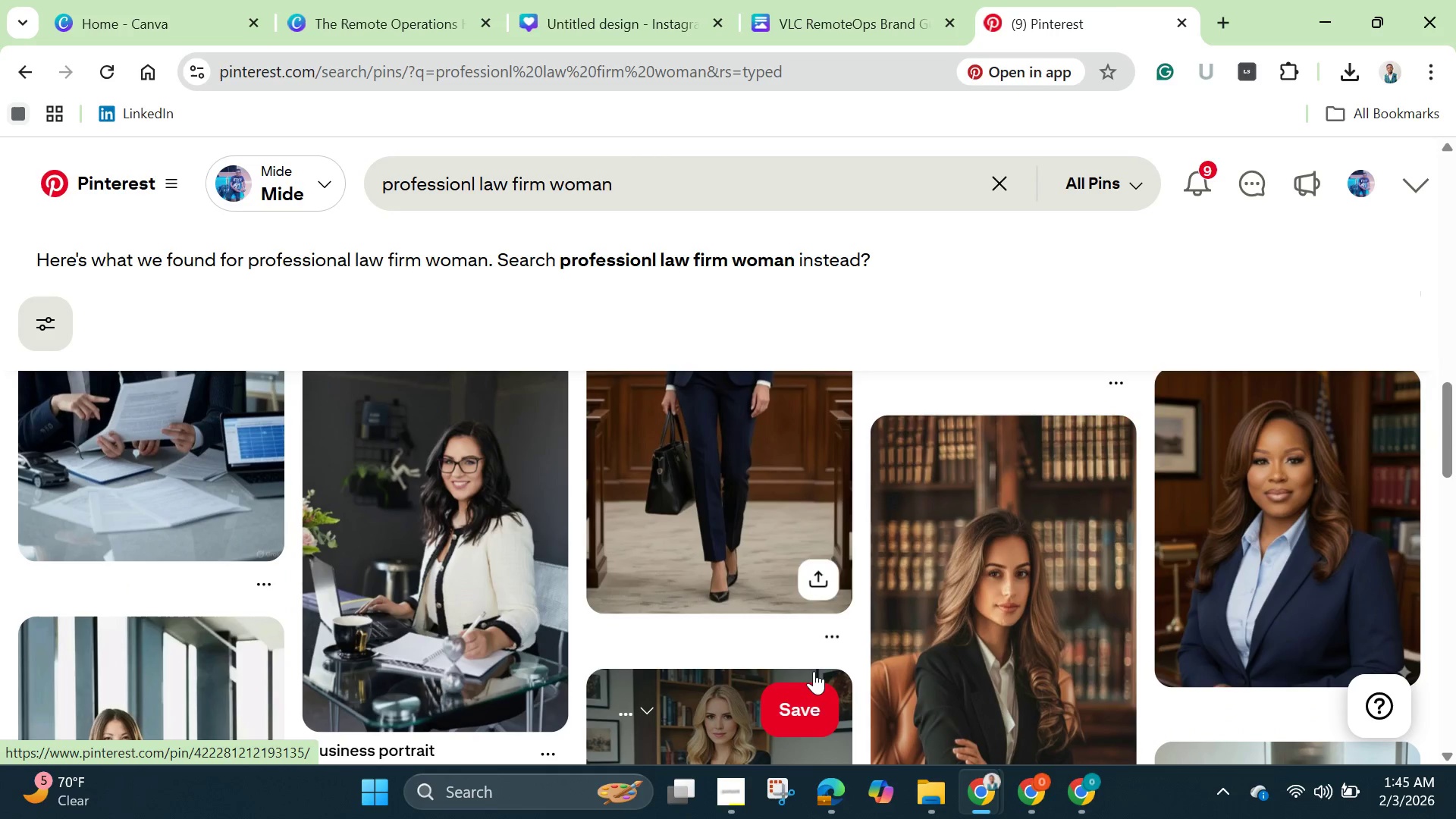 
scroll: coordinate [814, 671], scroll_direction: down, amount: 1.0
 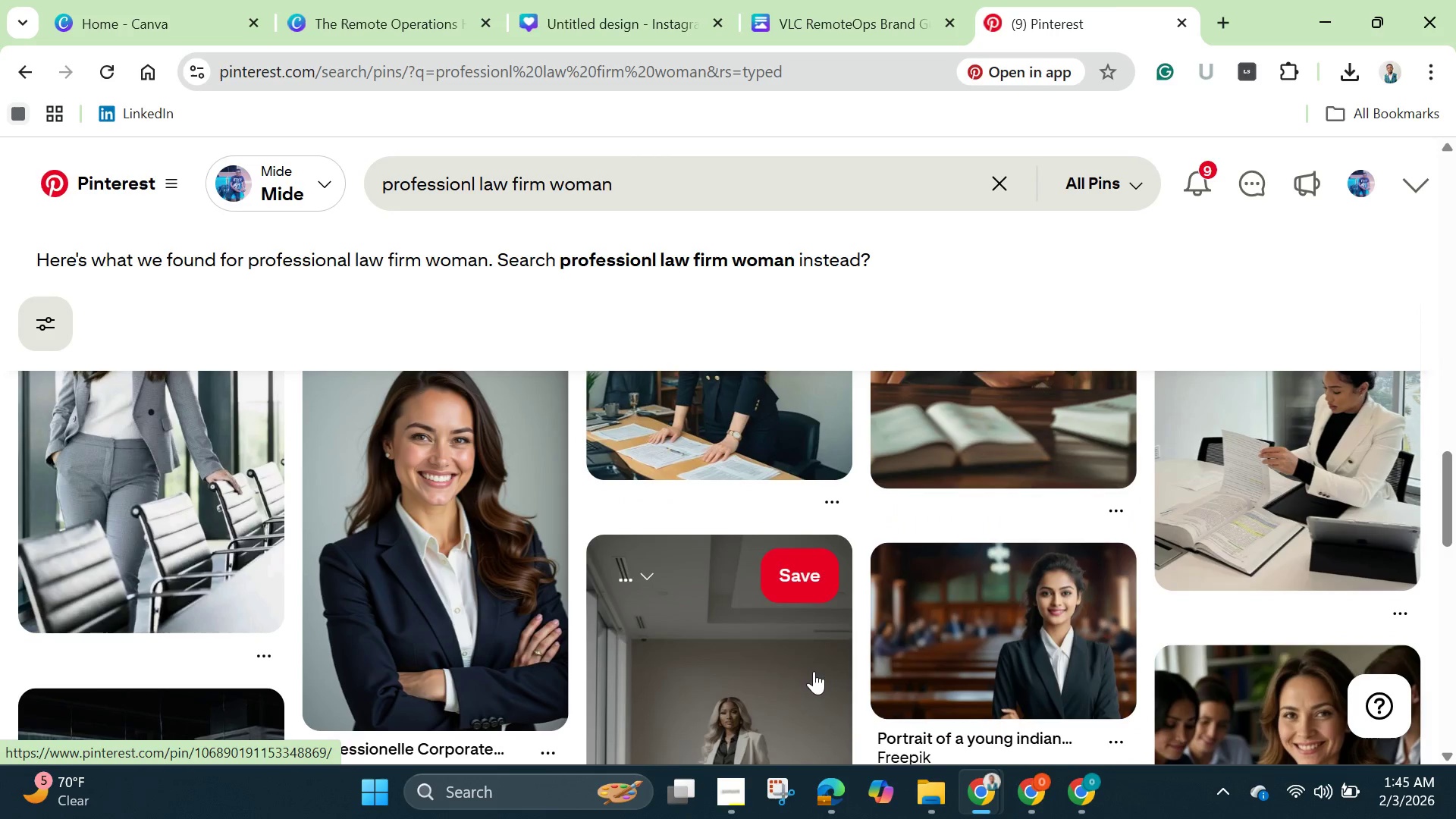 
scroll: coordinate [814, 671], scroll_direction: up, amount: 6.0
 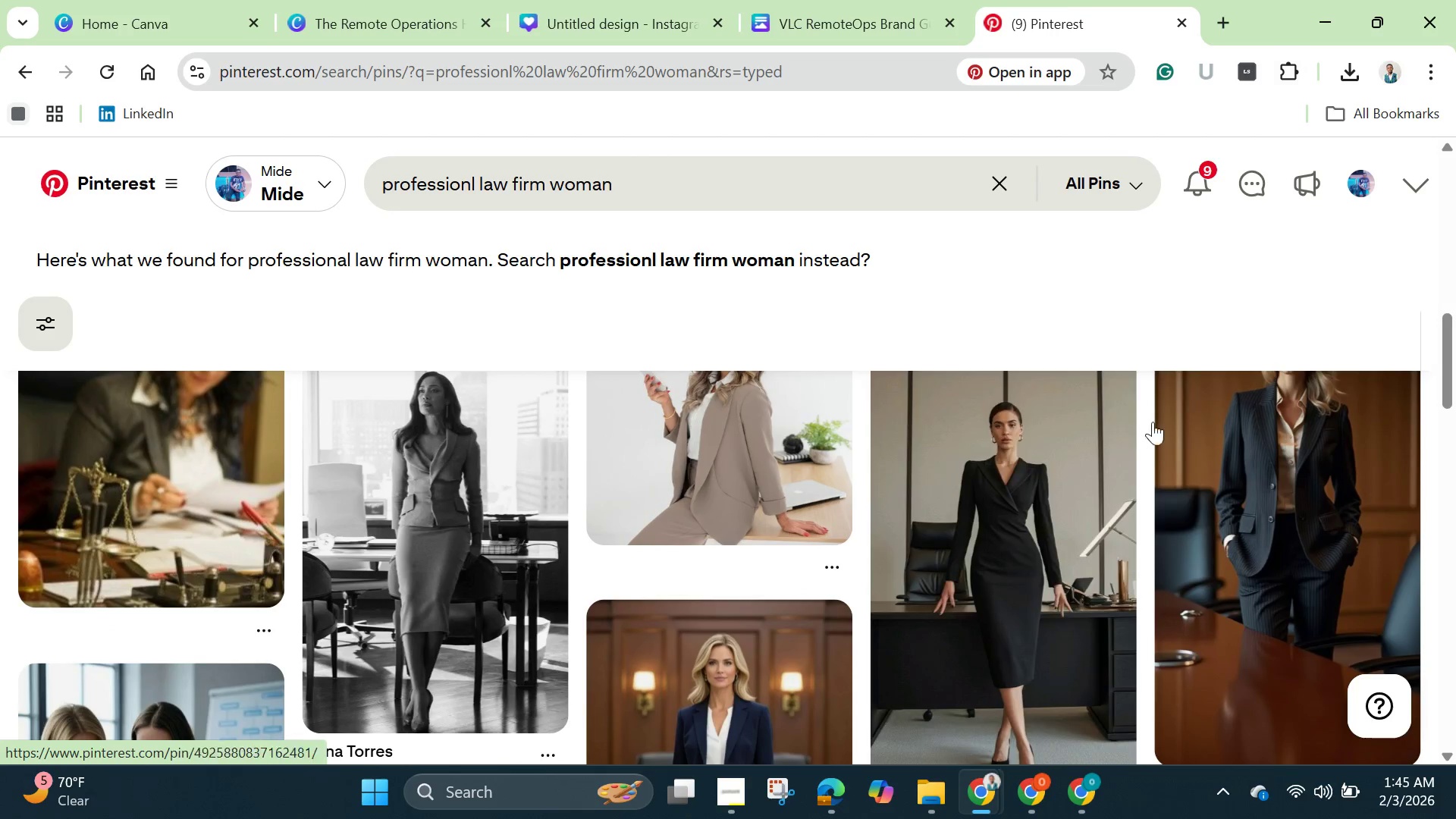 
wait(7.39)
 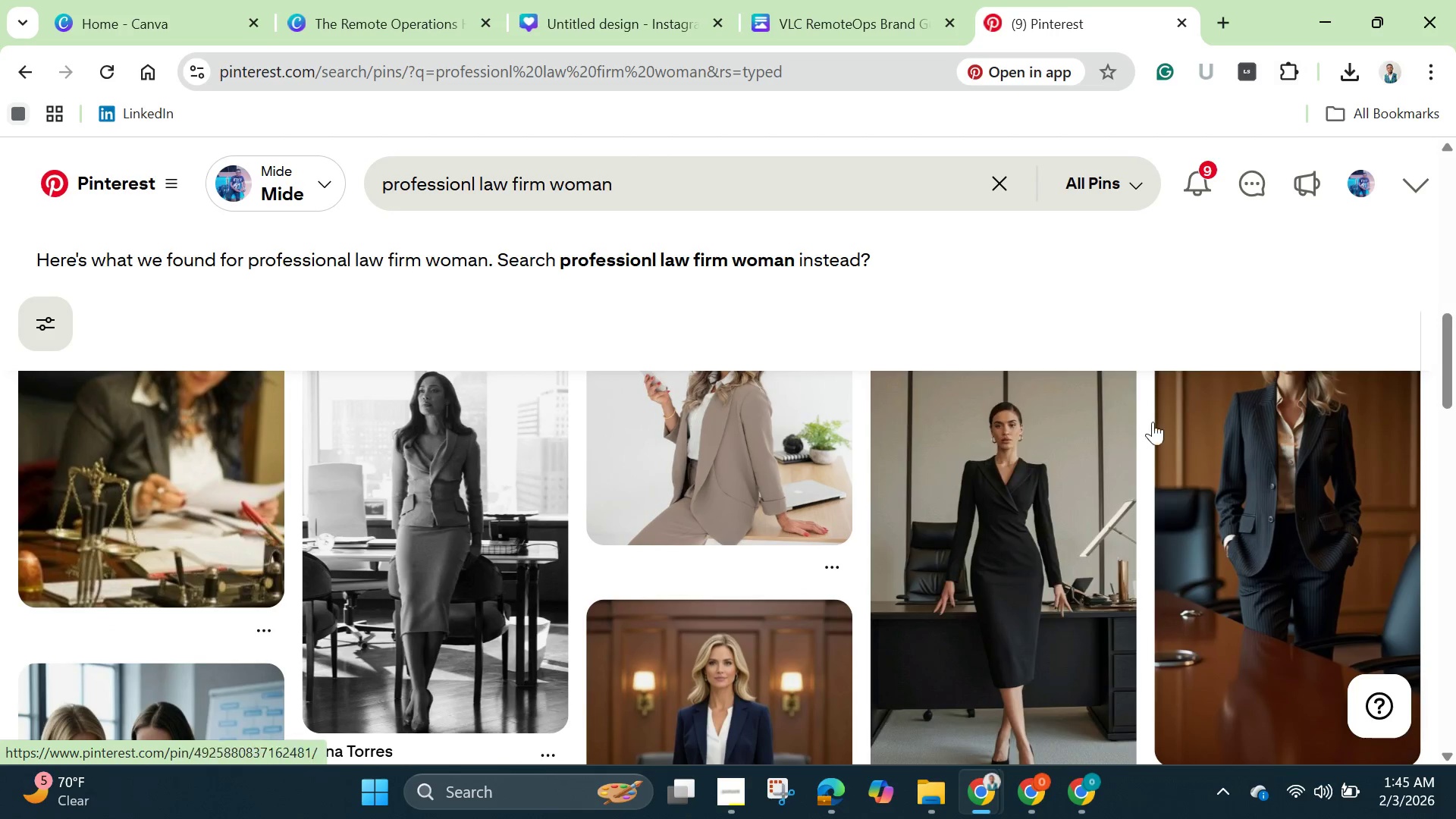 
right_click([411, 479])
 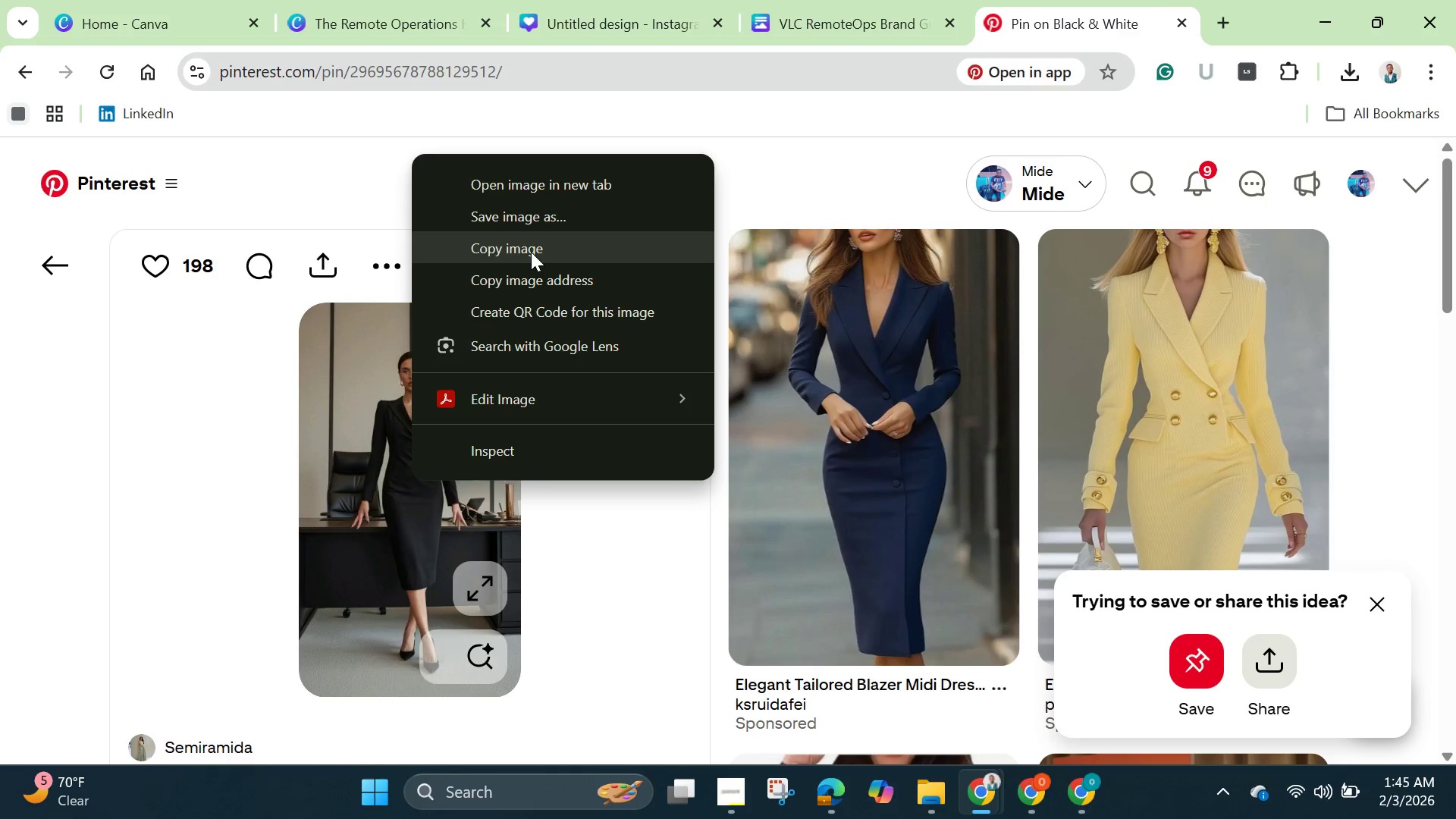 
left_click([531, 252])
 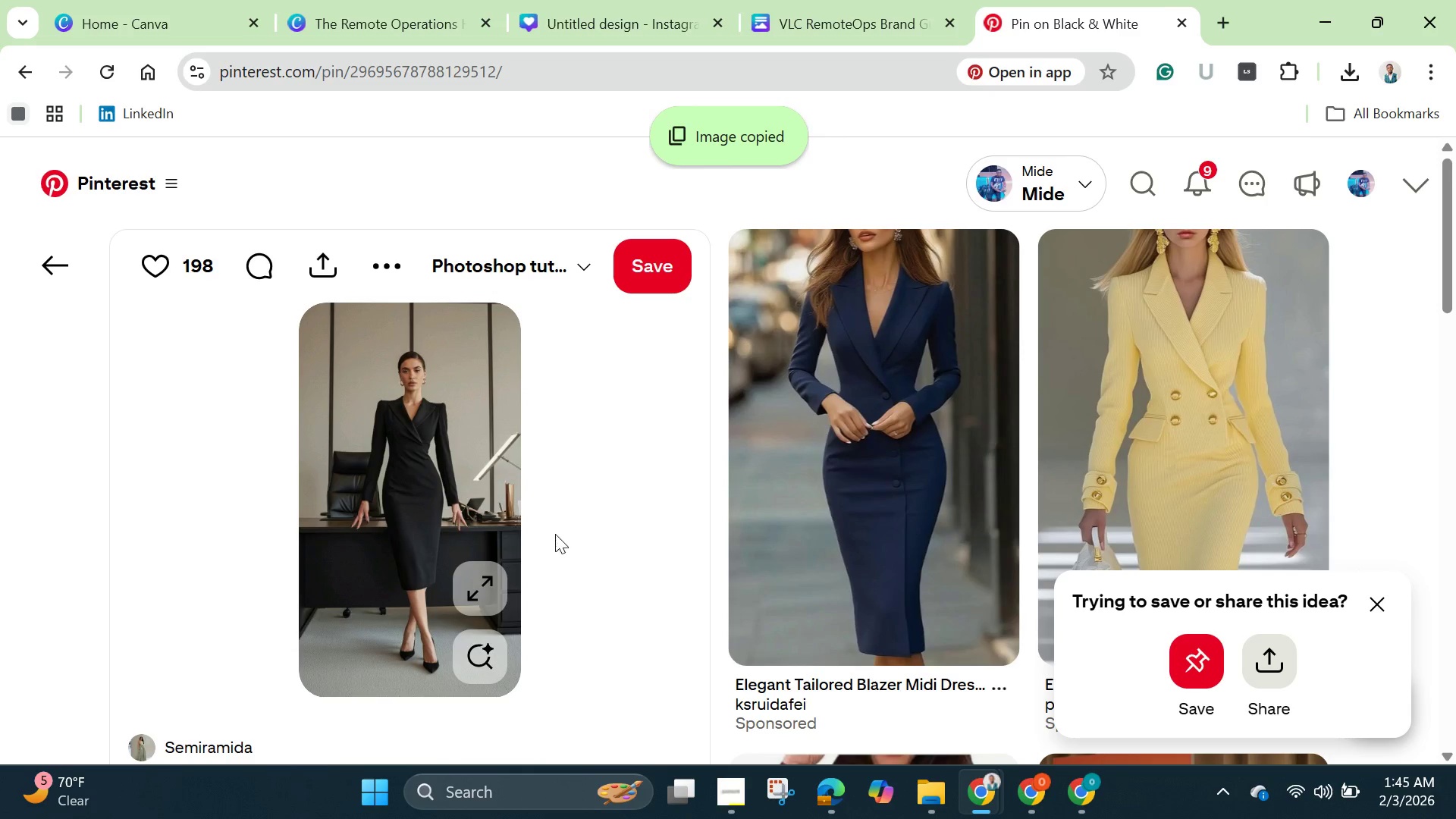 
scroll: coordinate [593, 551], scroll_direction: down, amount: 5.0
 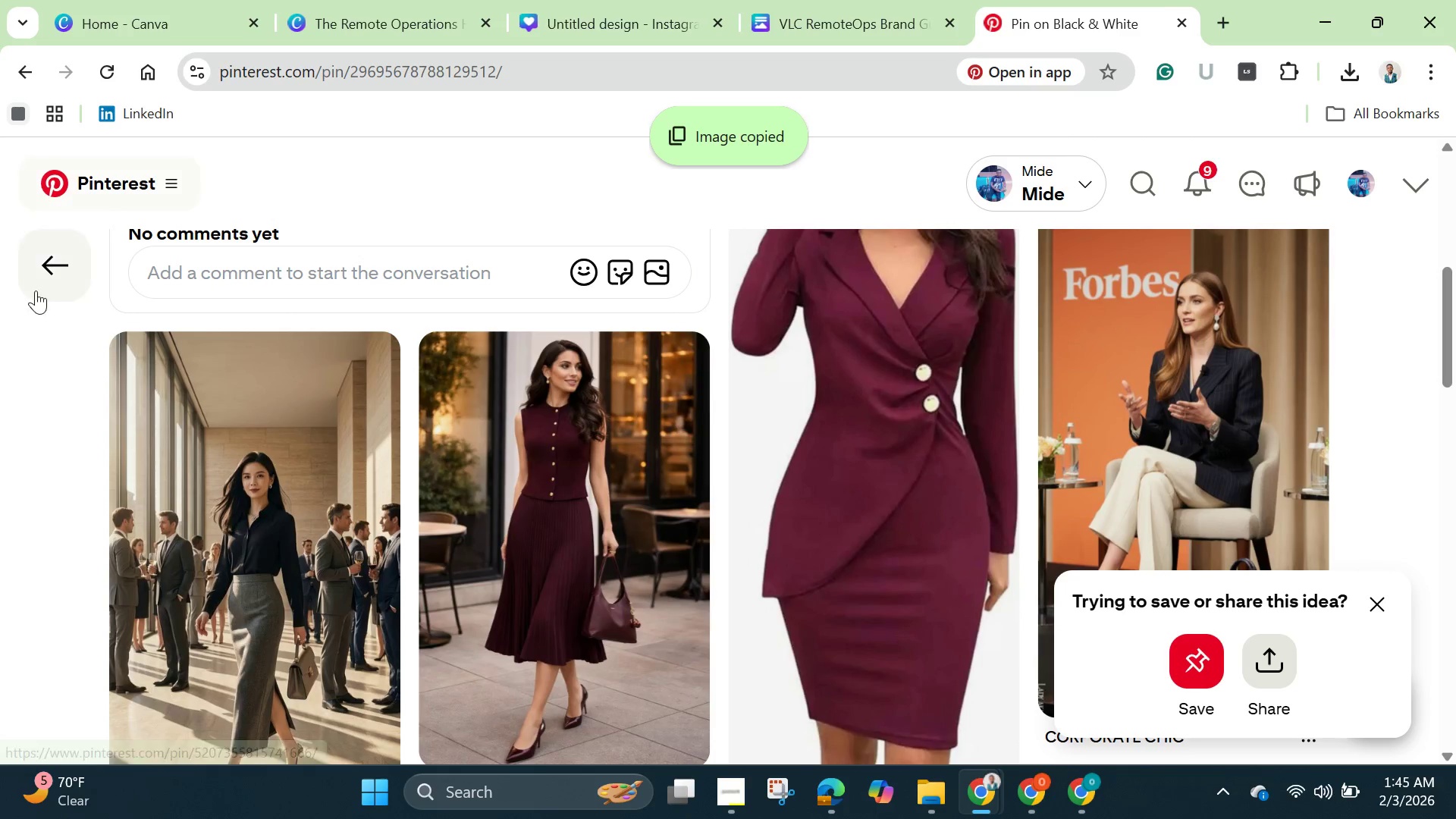 
left_click([49, 265])
 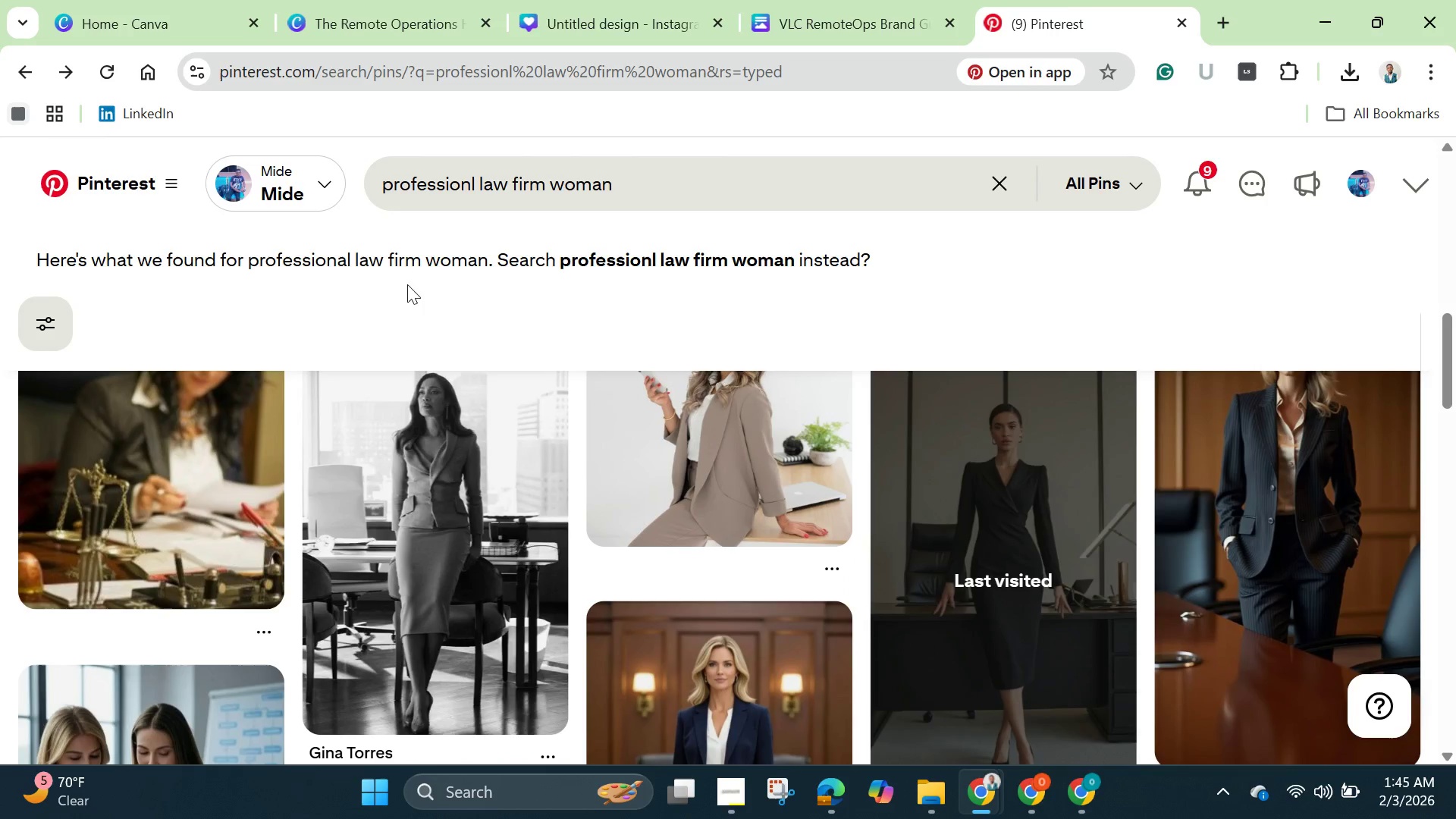 
scroll: coordinate [979, 554], scroll_direction: down, amount: 18.0
 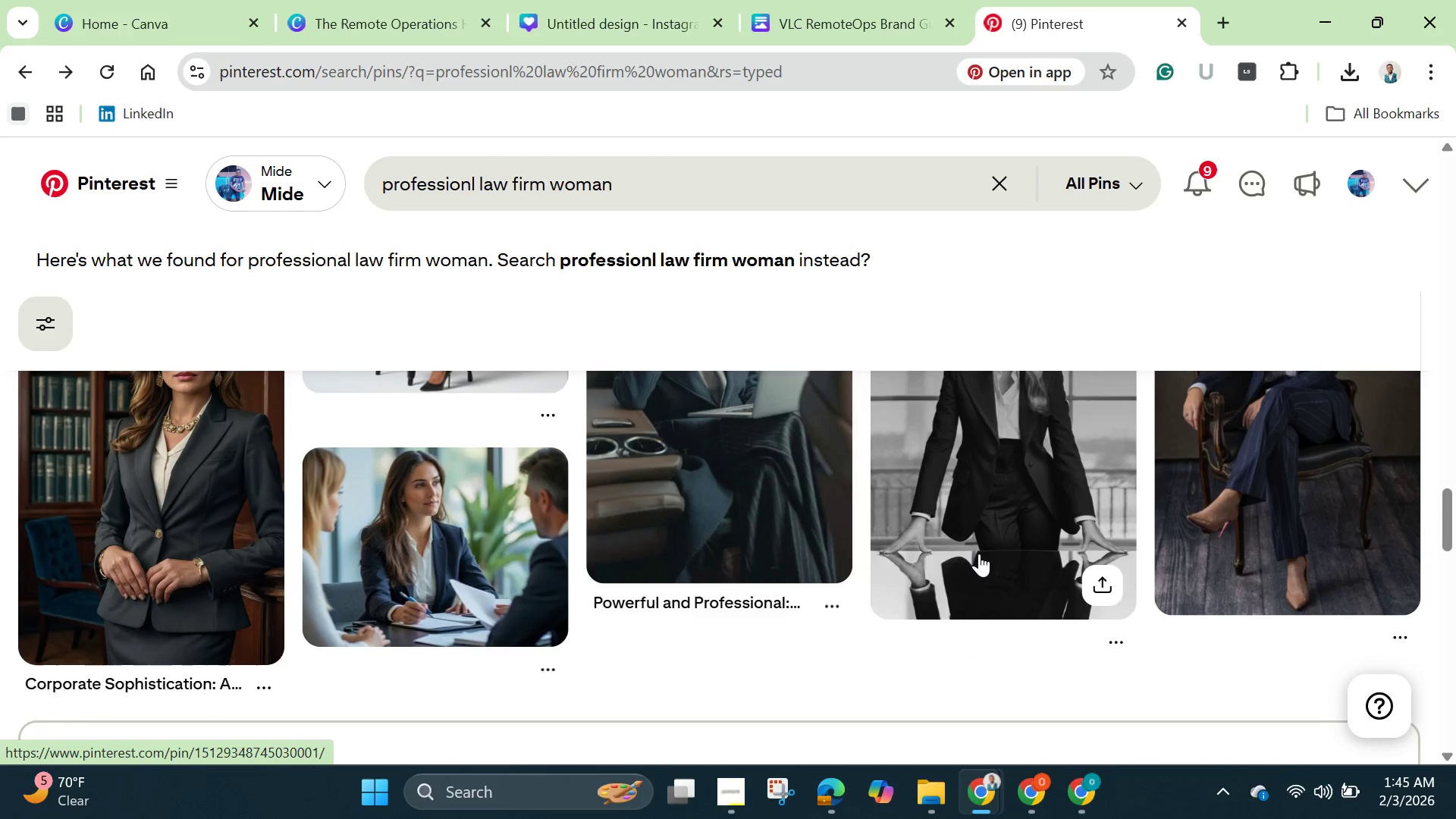 
scroll: coordinate [979, 554], scroll_direction: up, amount: 4.0
 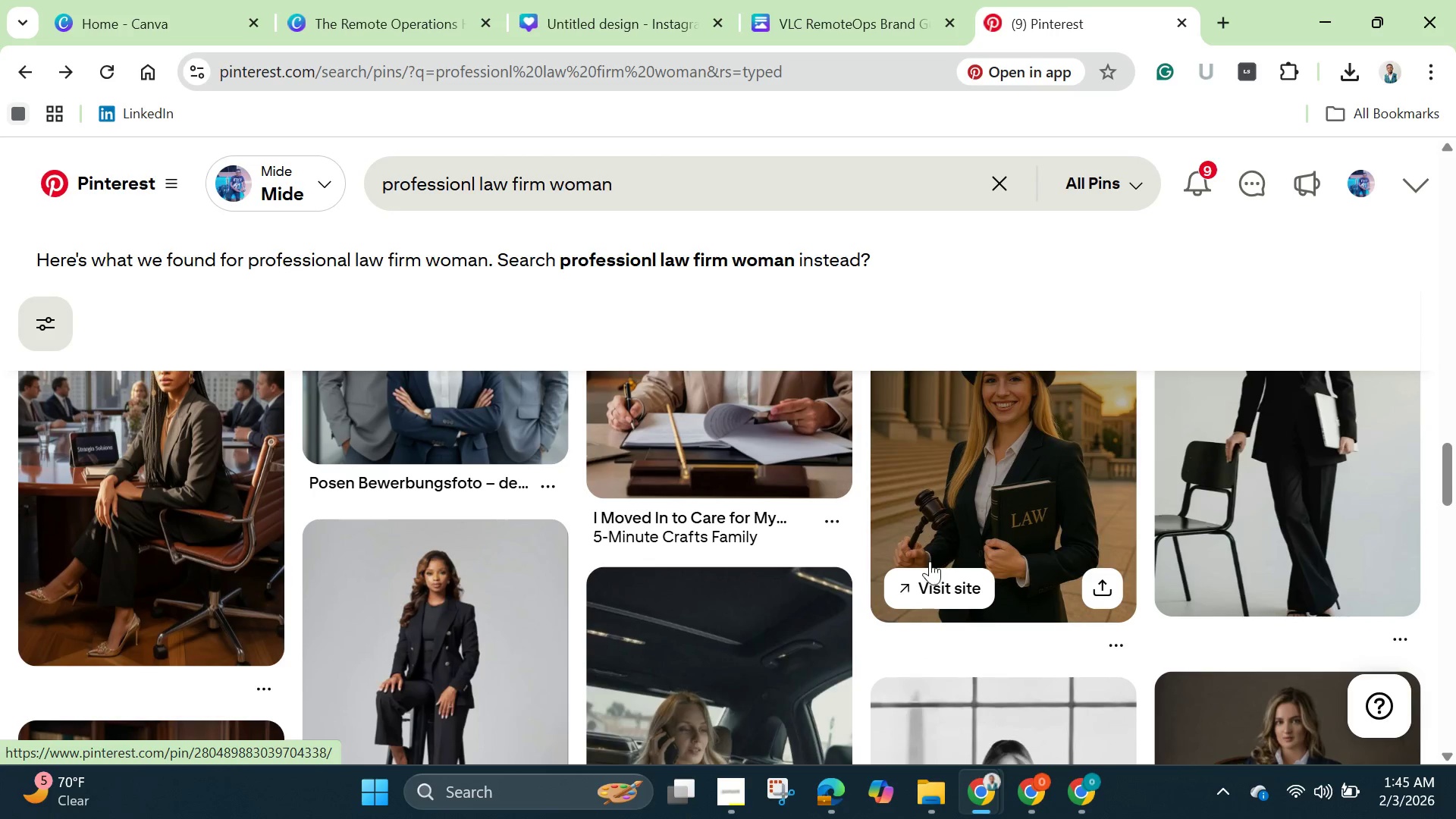 
scroll: coordinate [930, 561], scroll_direction: down, amount: 2.0
 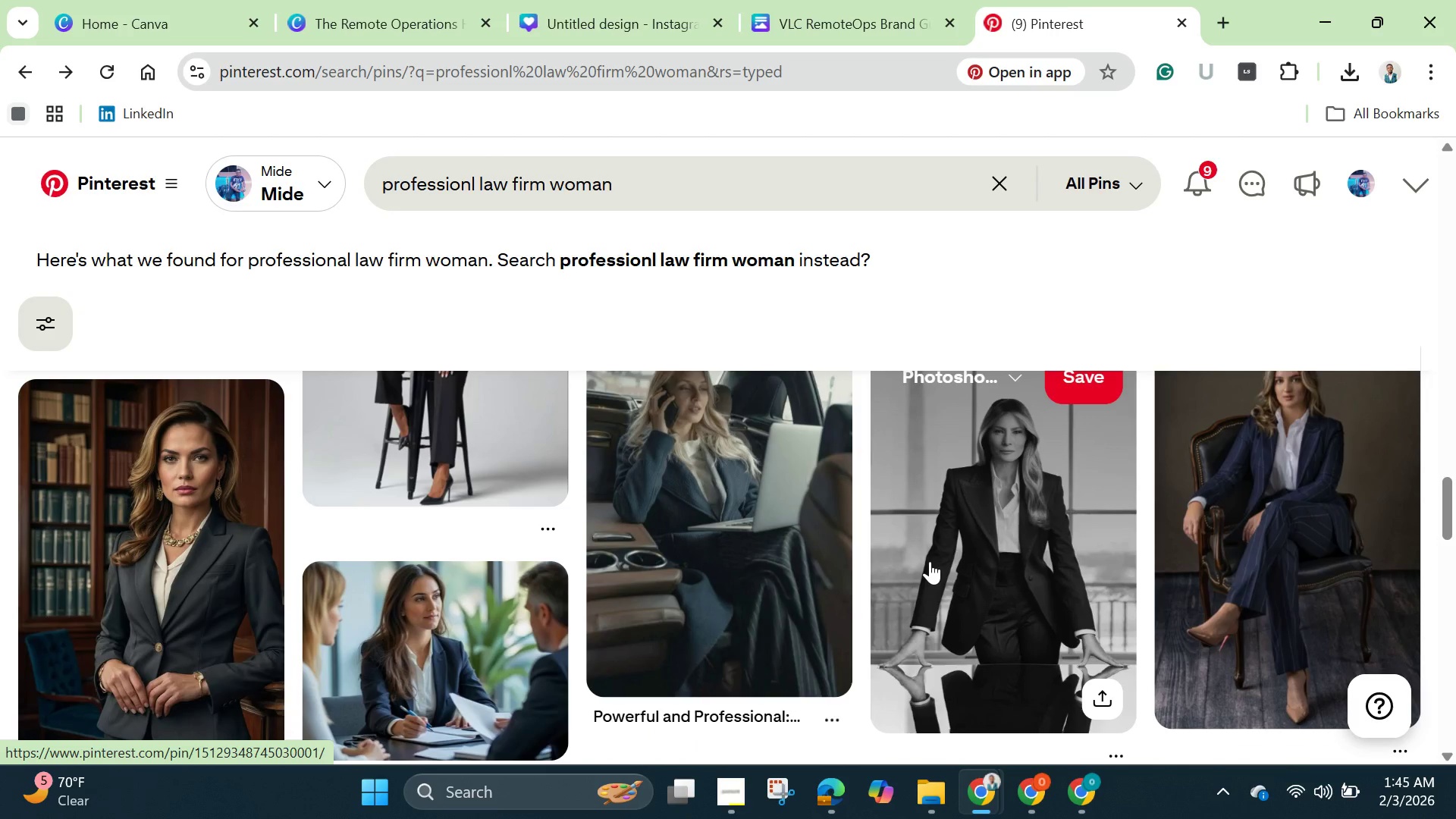 
scroll: coordinate [930, 561], scroll_direction: up, amount: 2.0
 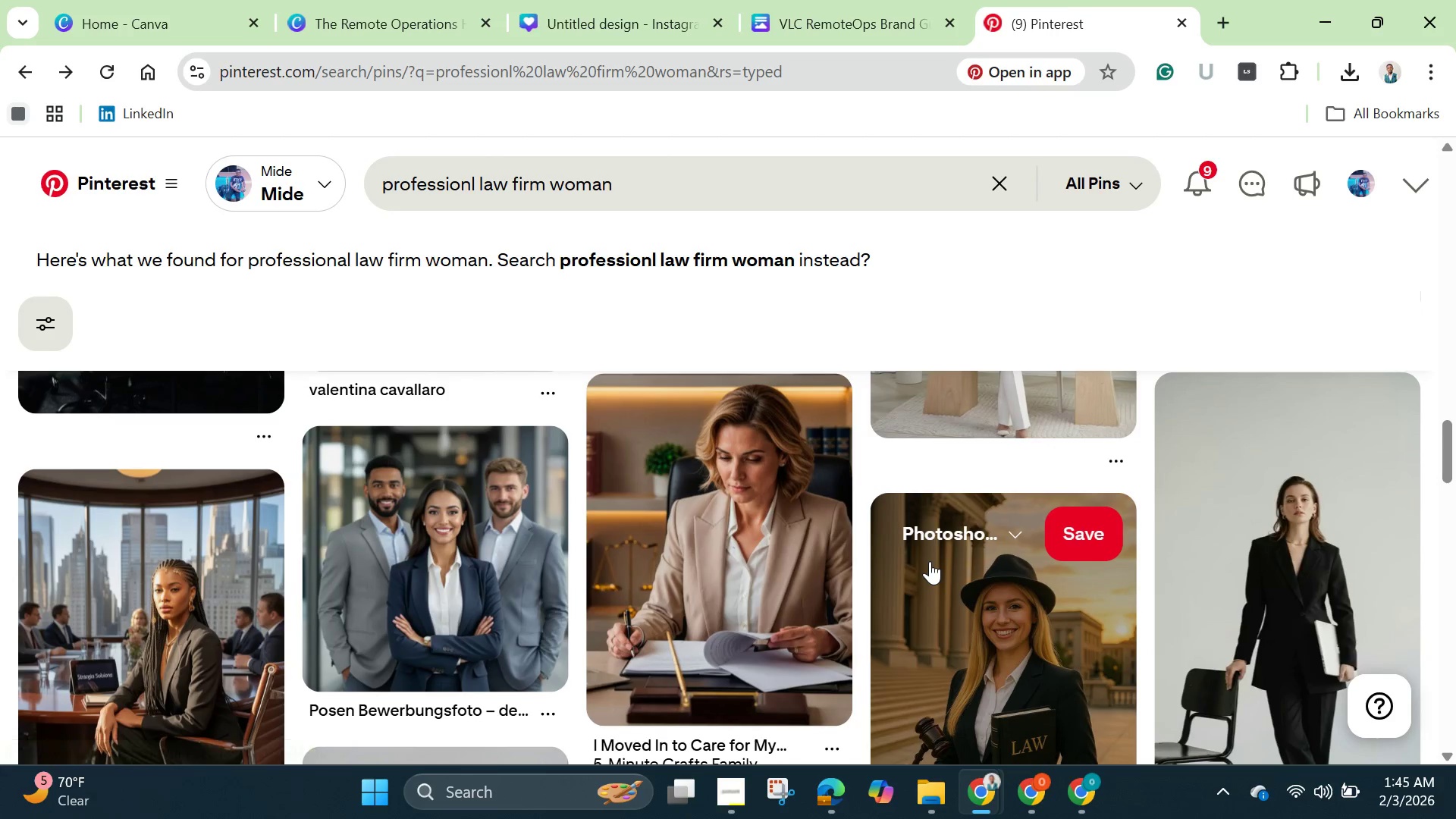 
scroll: coordinate [930, 561], scroll_direction: down, amount: 4.0
 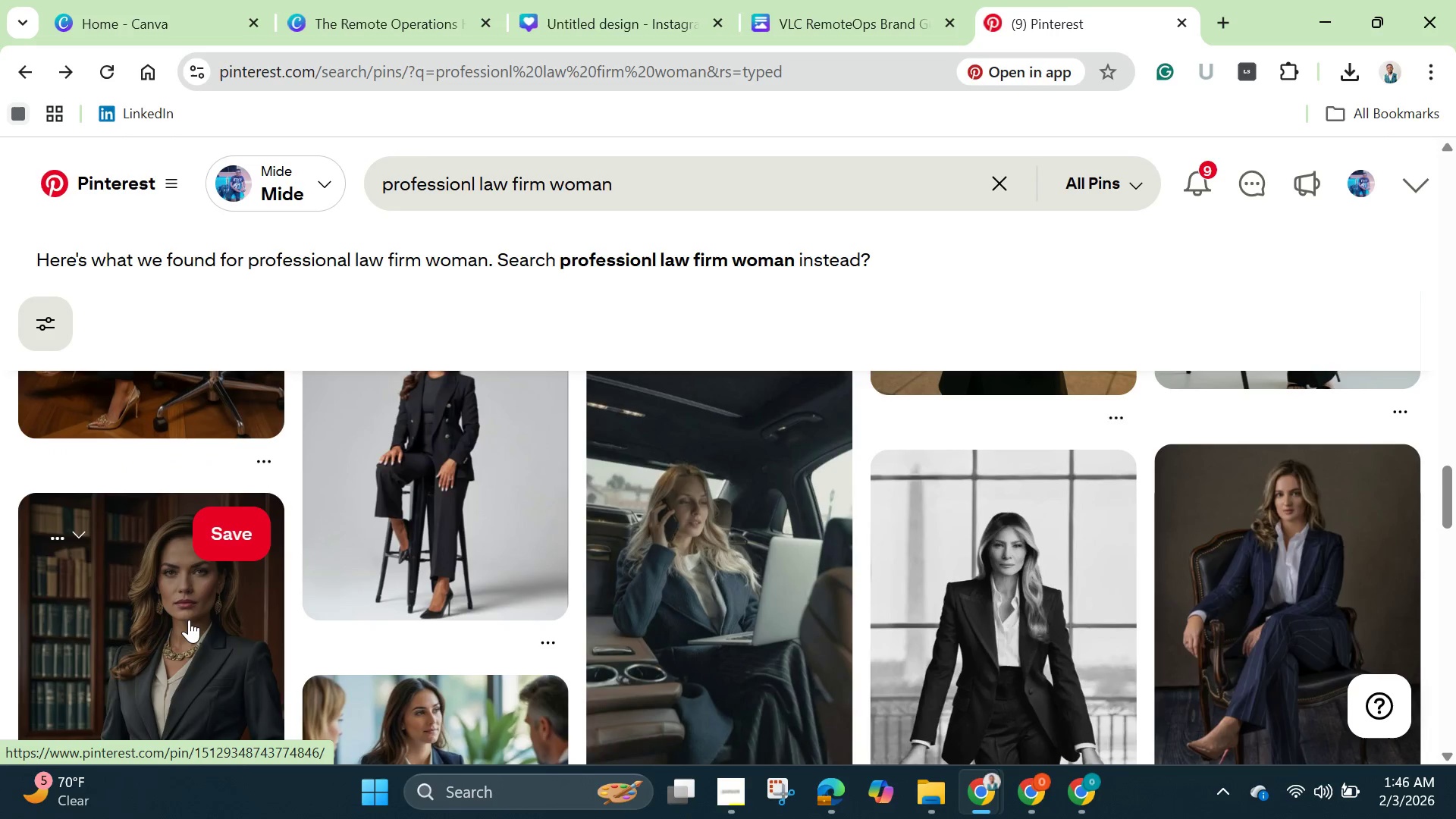 
left_click([188, 619])
 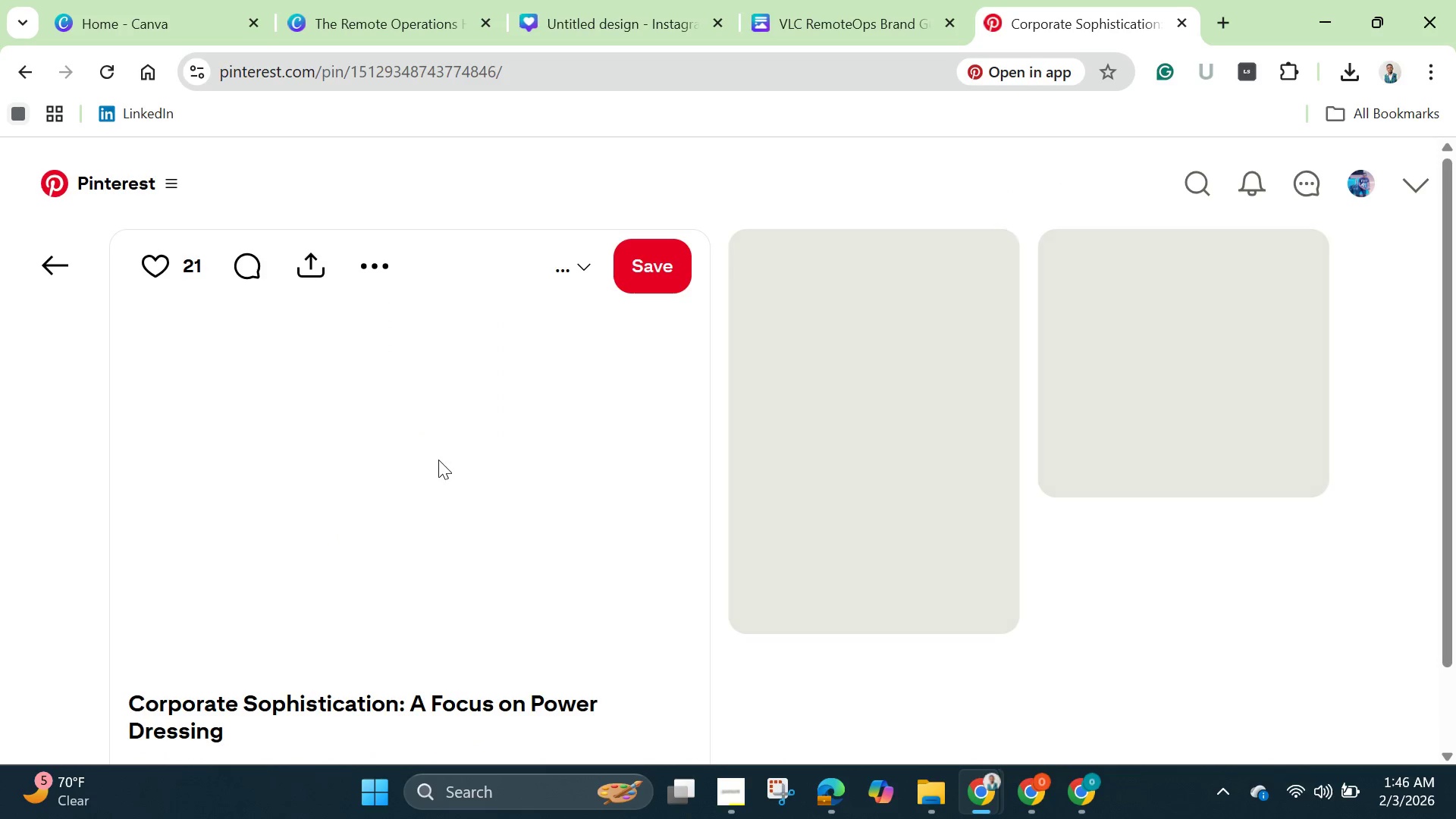 
wait(8.25)
 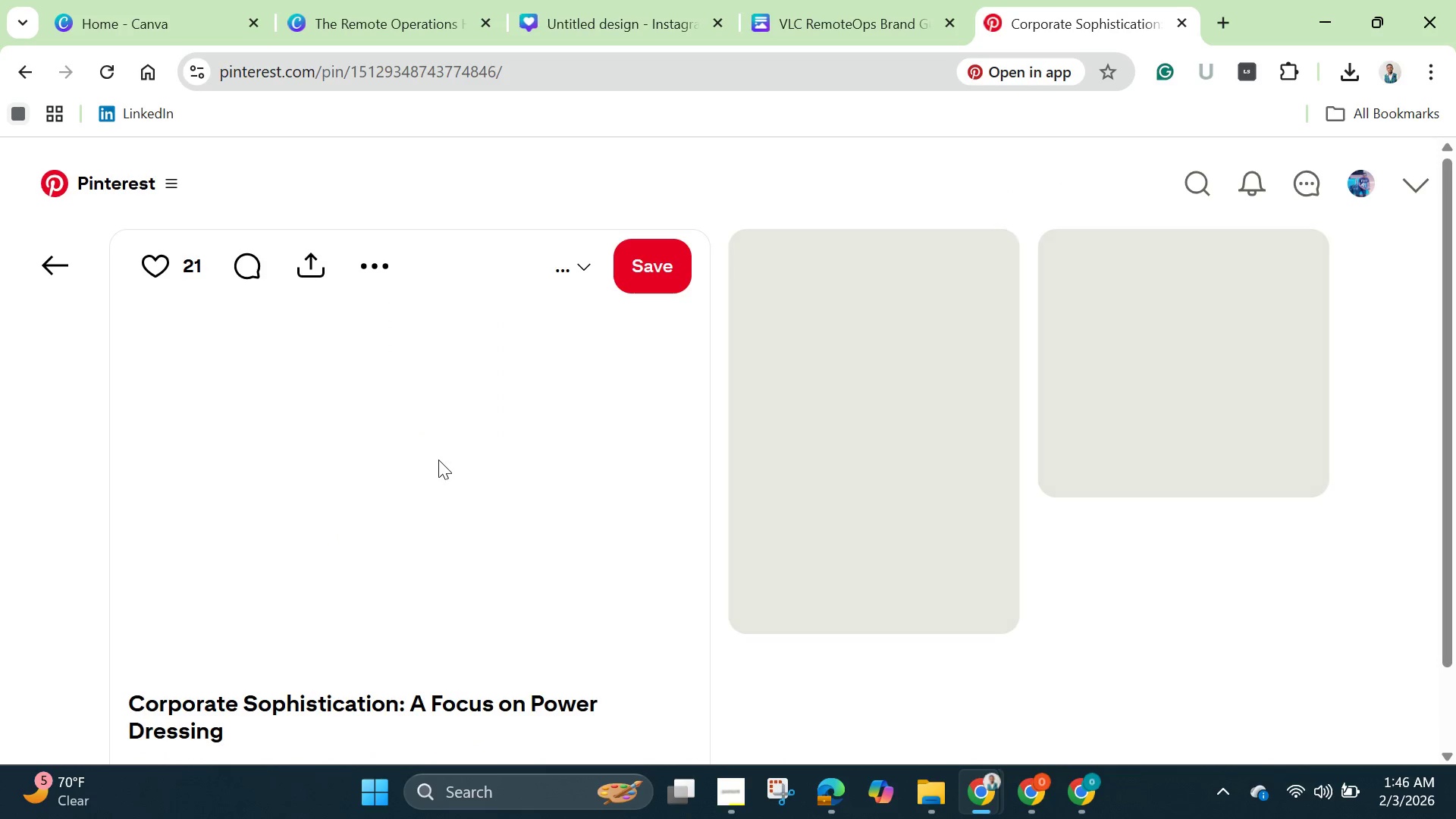 
right_click([429, 454])
 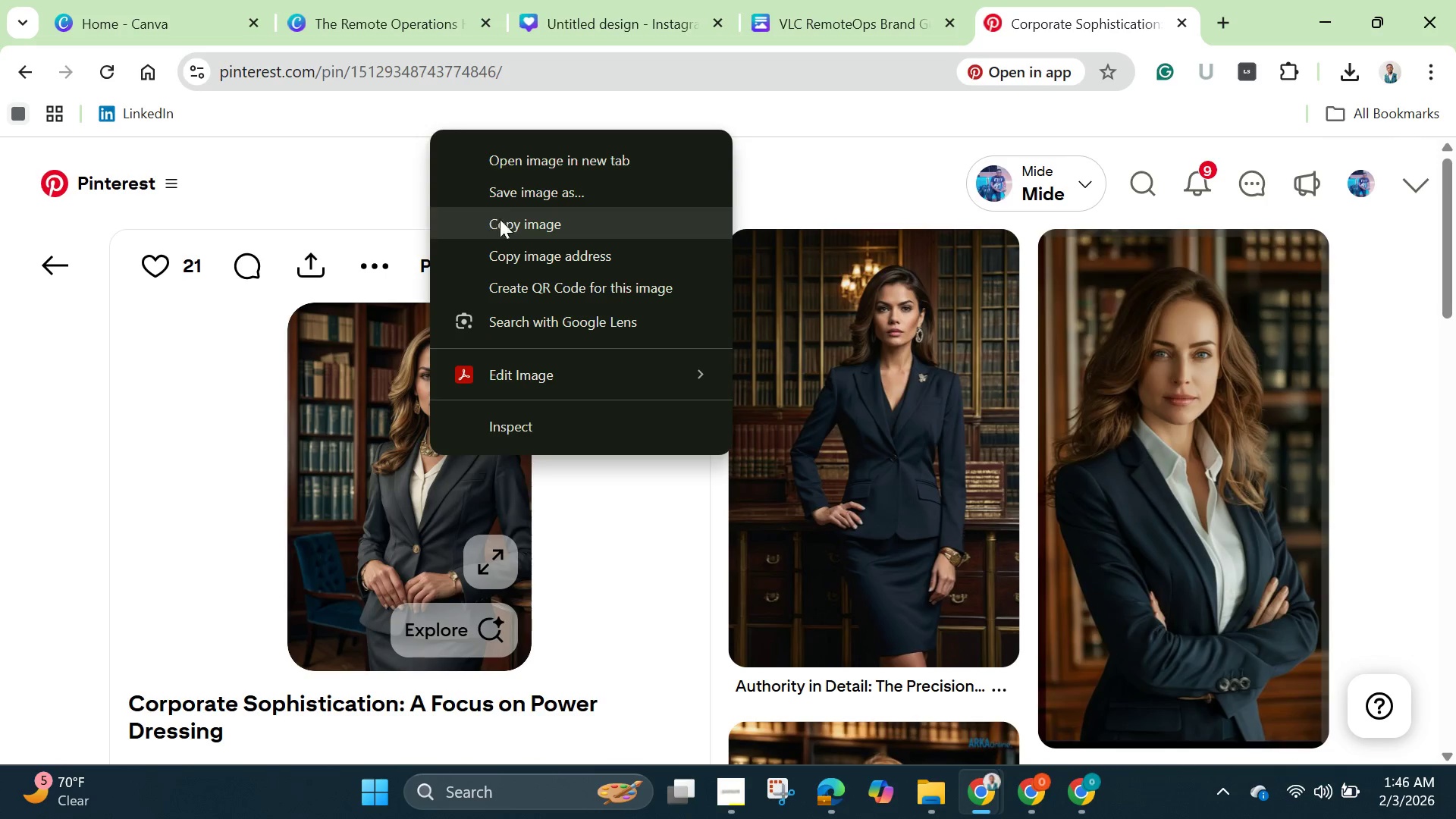 
left_click([501, 233])
 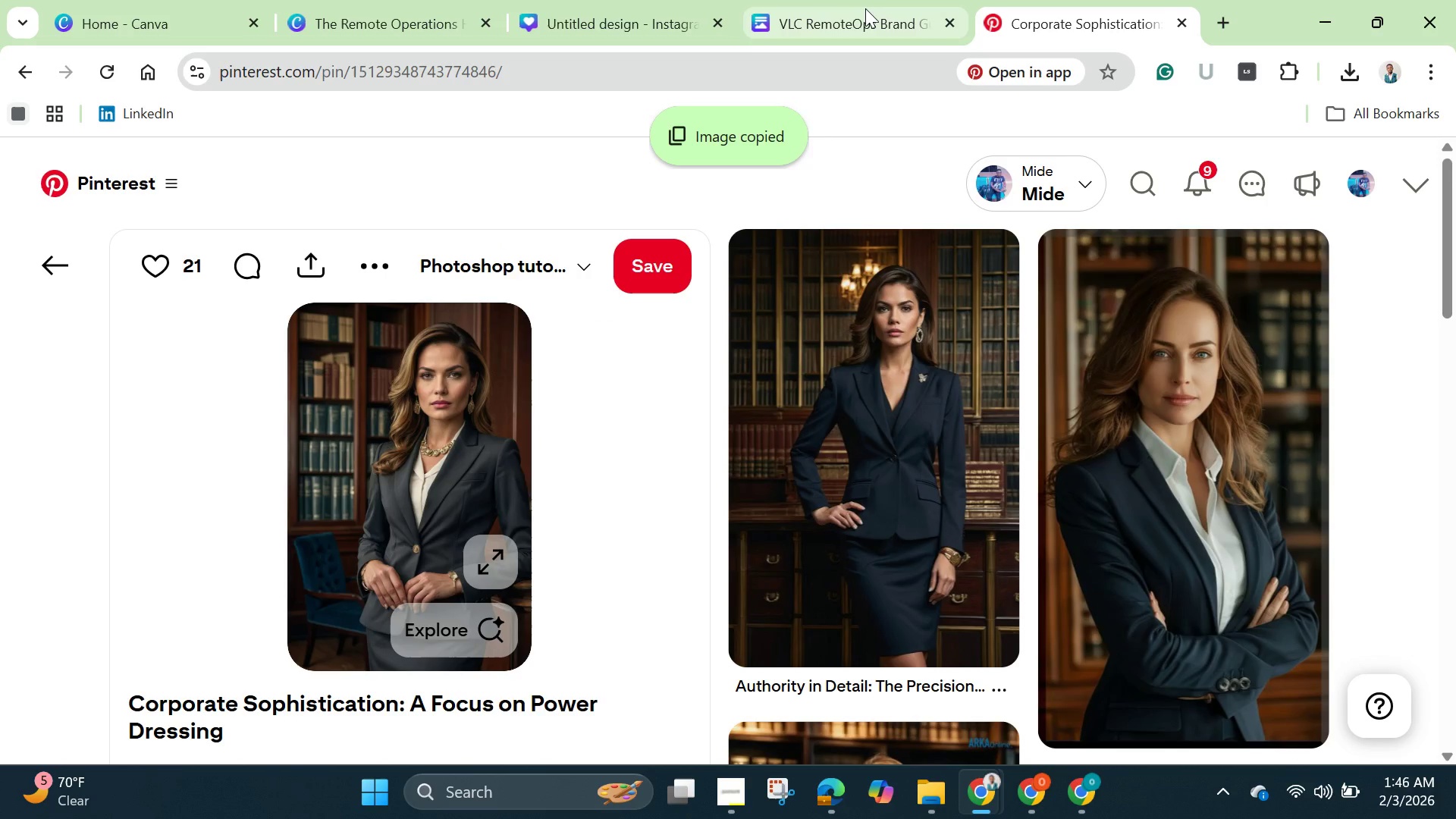 
left_click([865, 8])
 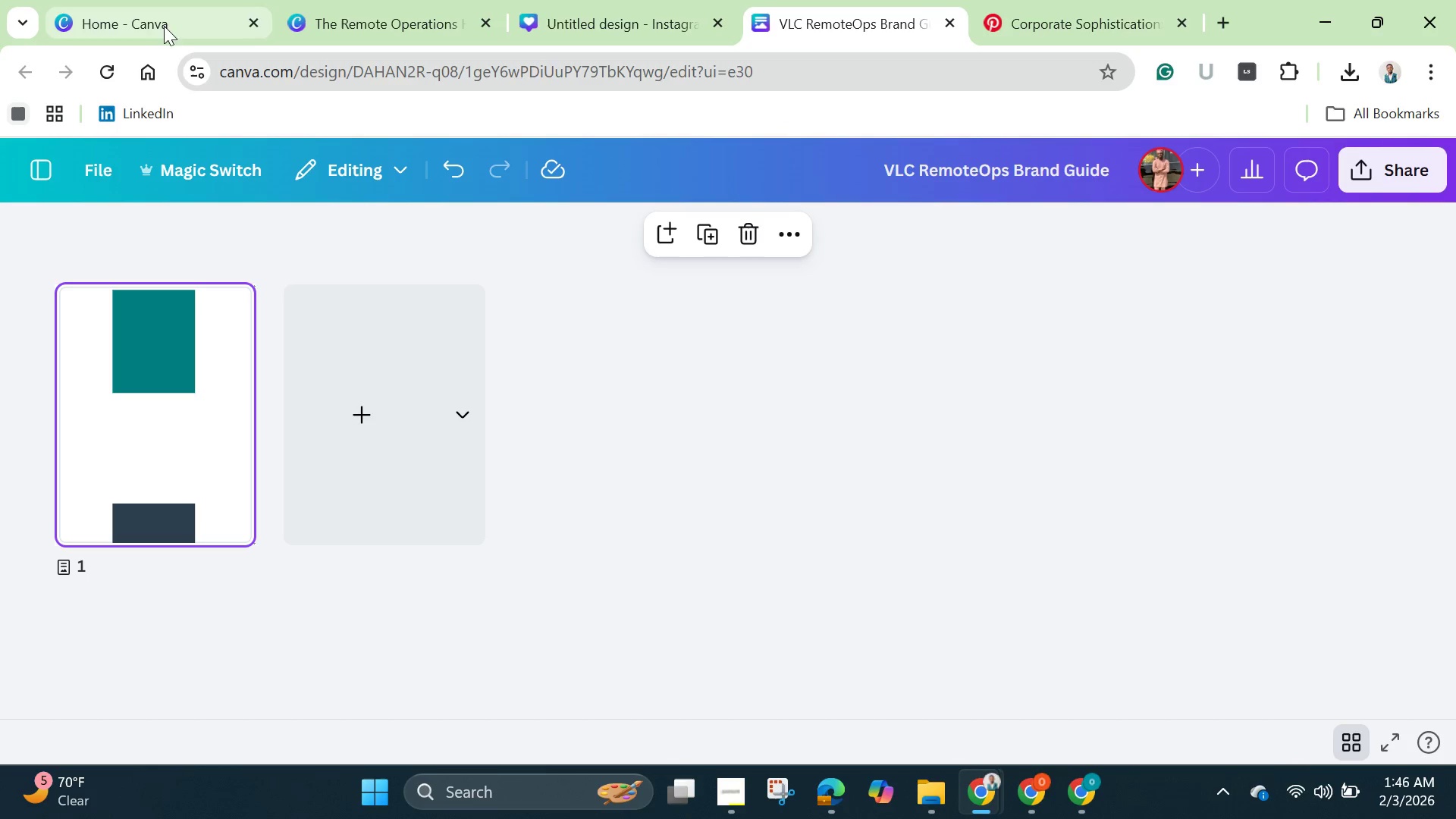 
left_click([372, 10])
 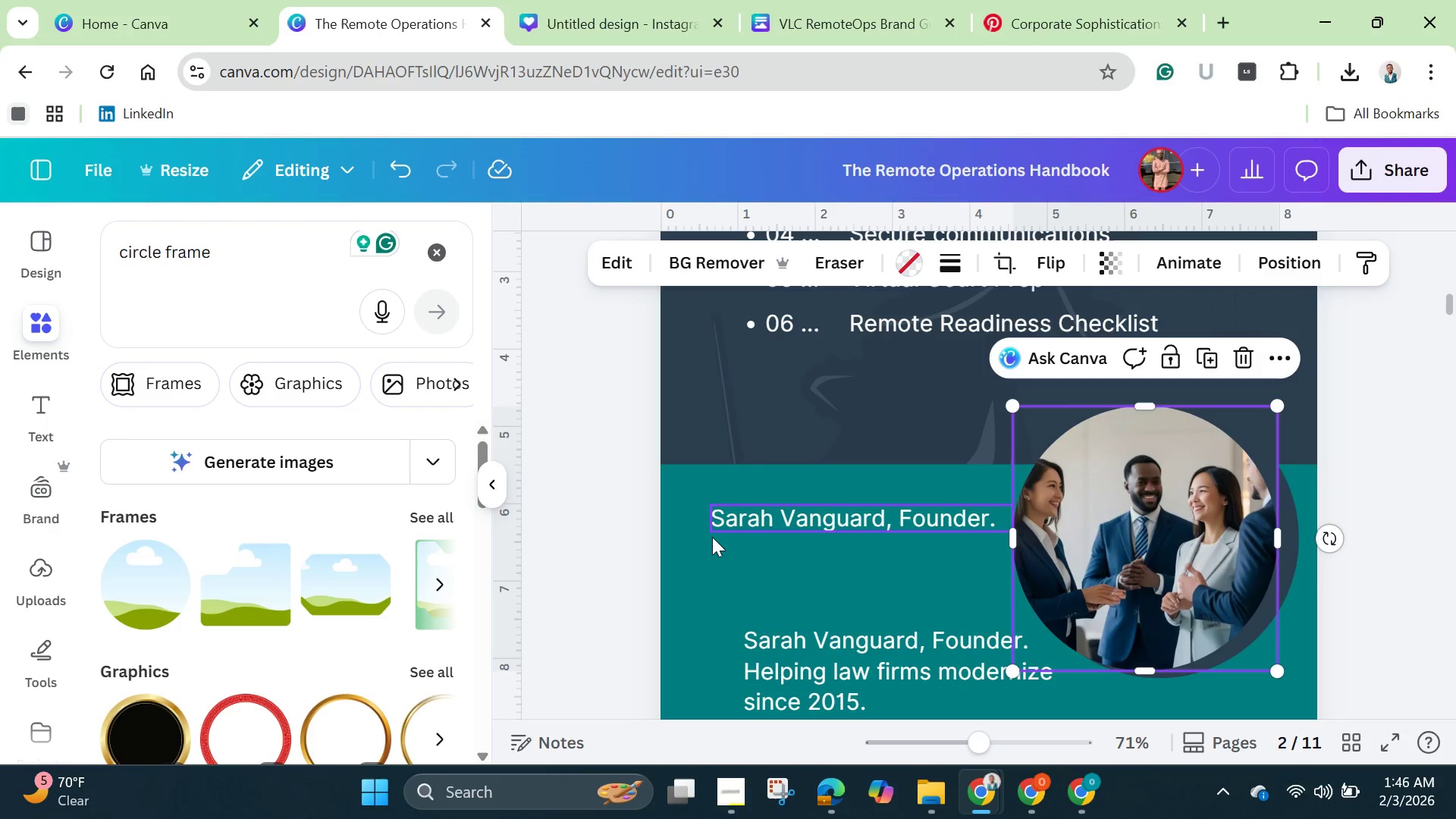 
key(Control+V)
 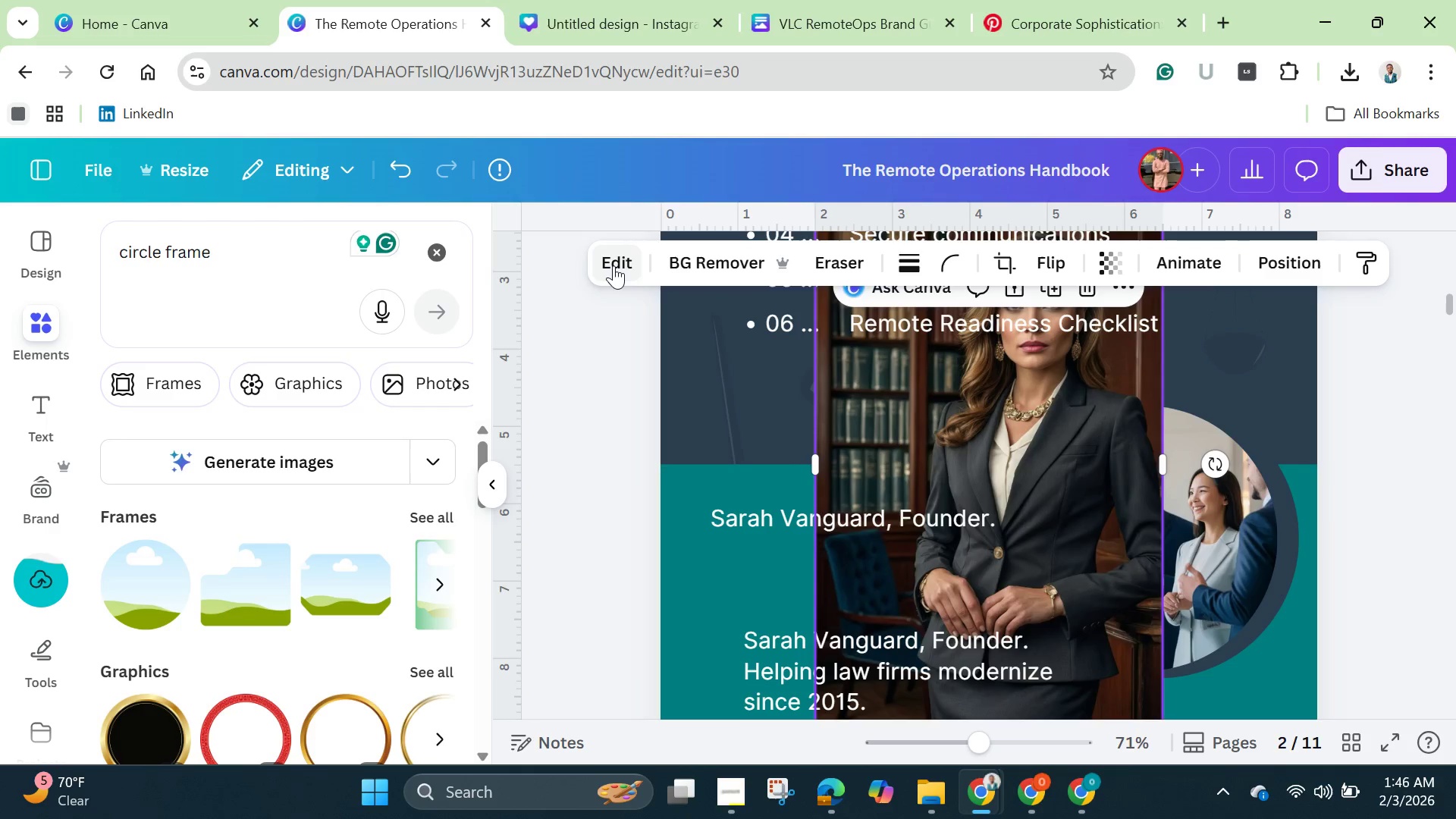 
wait(12.36)
 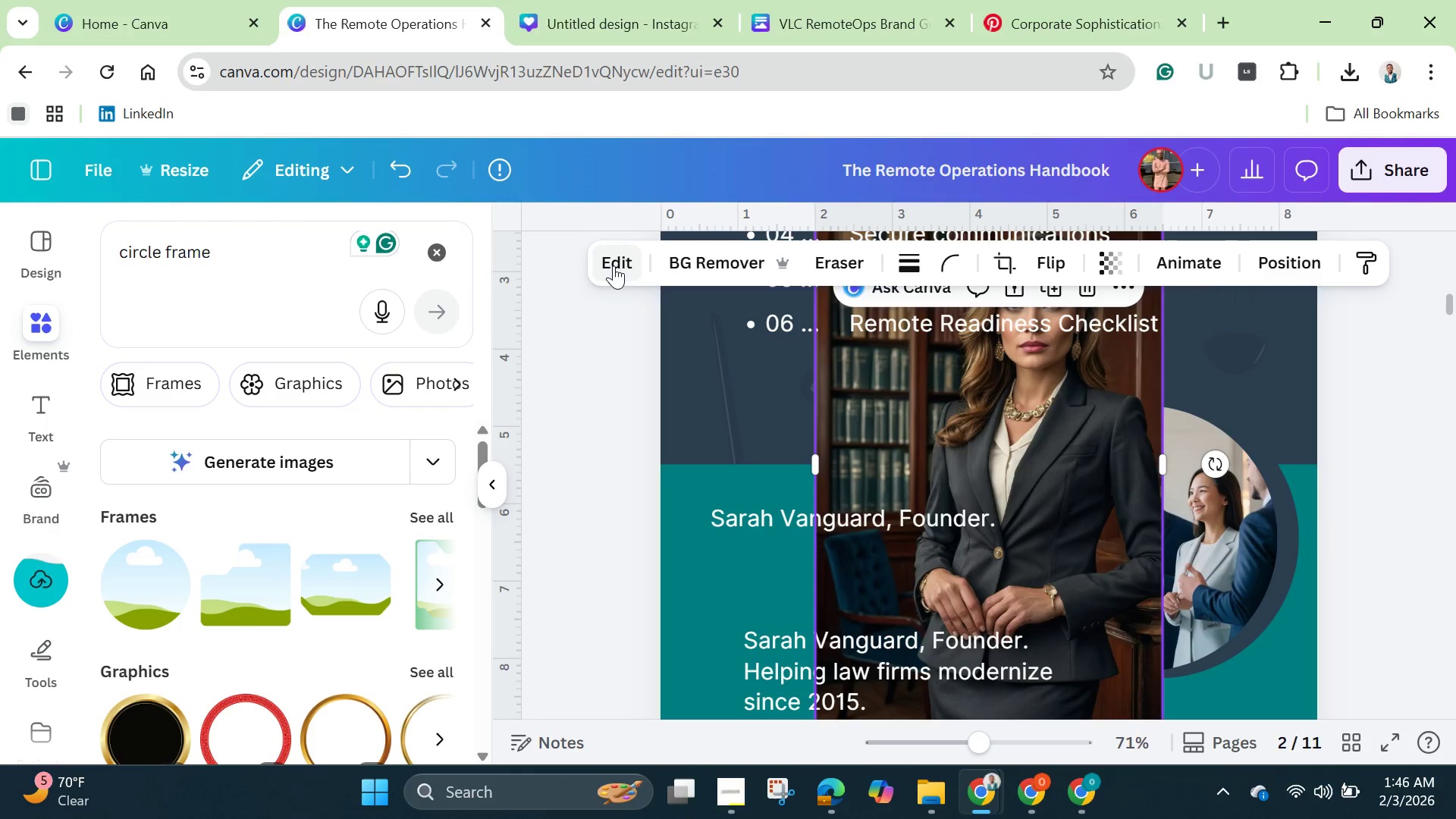 
left_click([597, 263])
 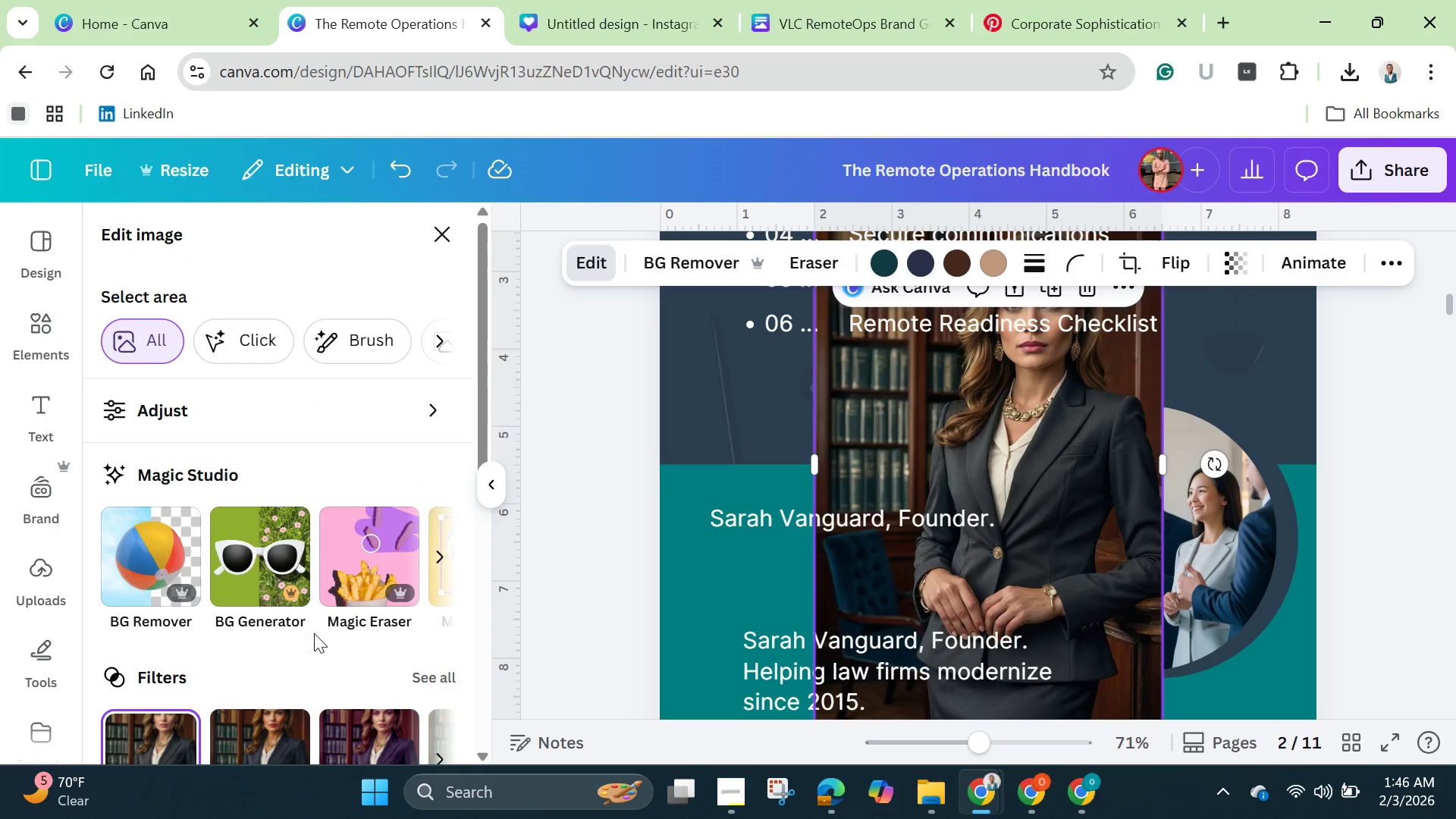 
wait(5.91)
 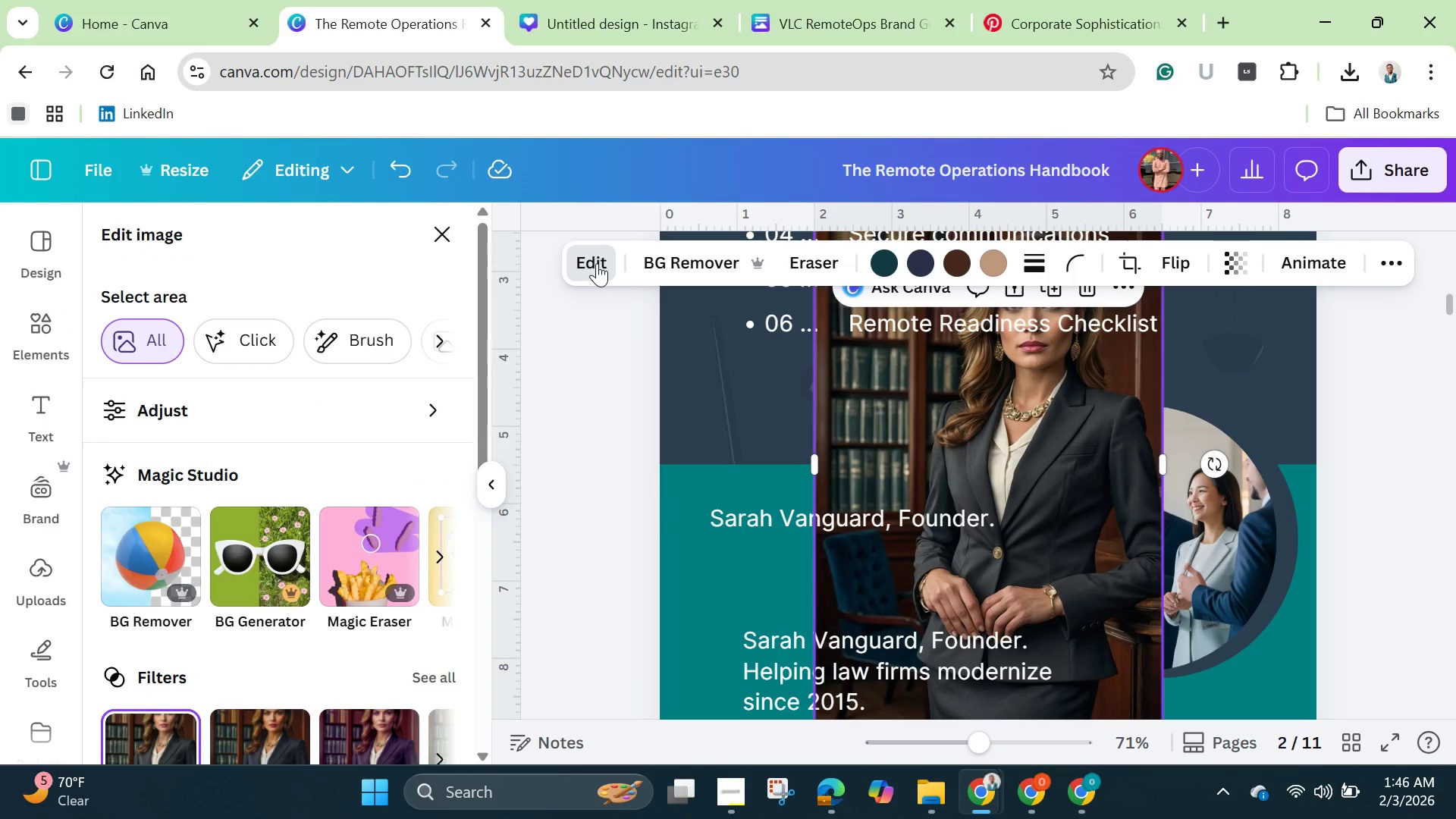 
scroll: coordinate [404, 483], scroll_direction: down, amount: 5.0
 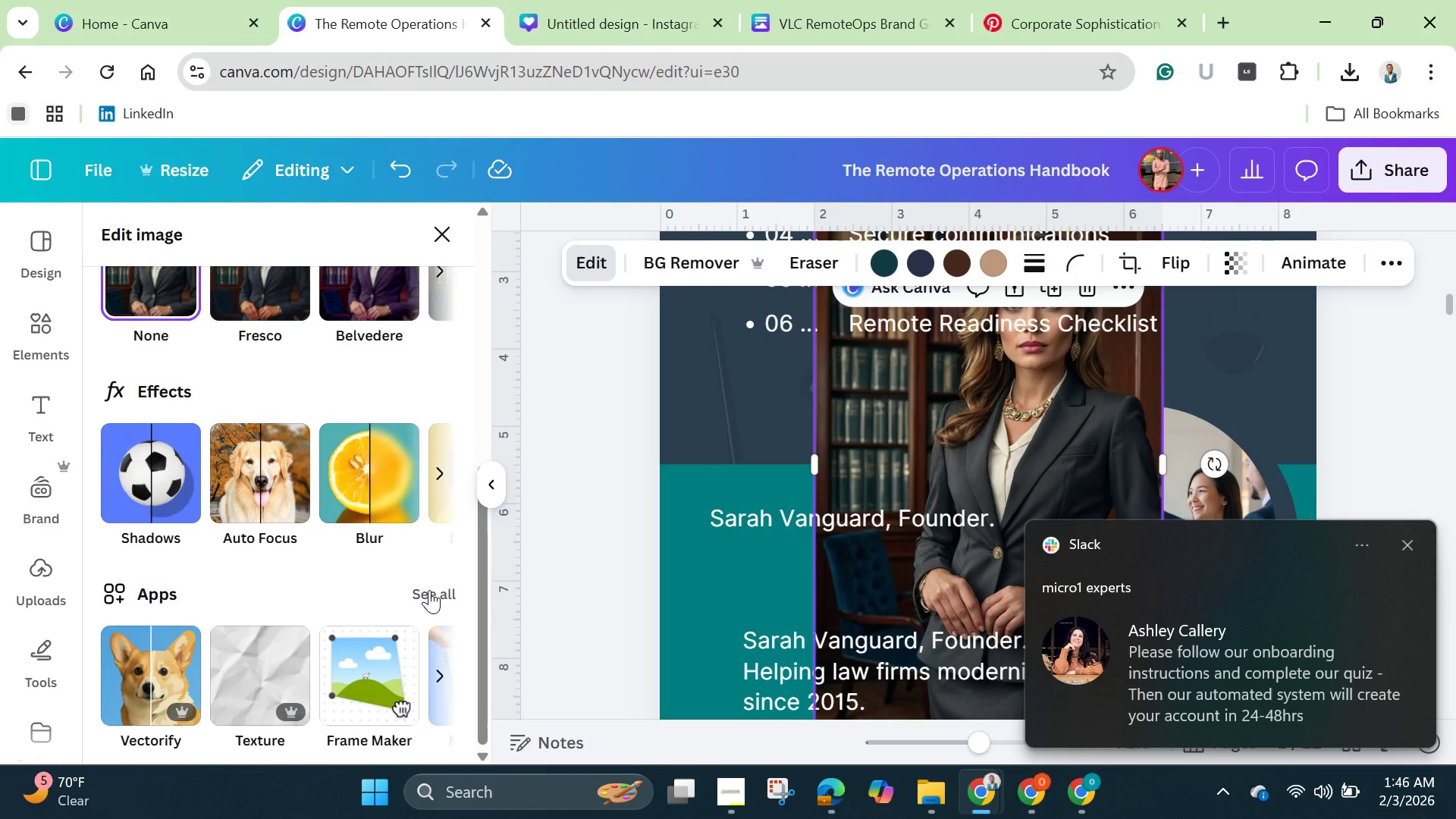 
scroll: coordinate [422, 584], scroll_direction: up, amount: 2.0
 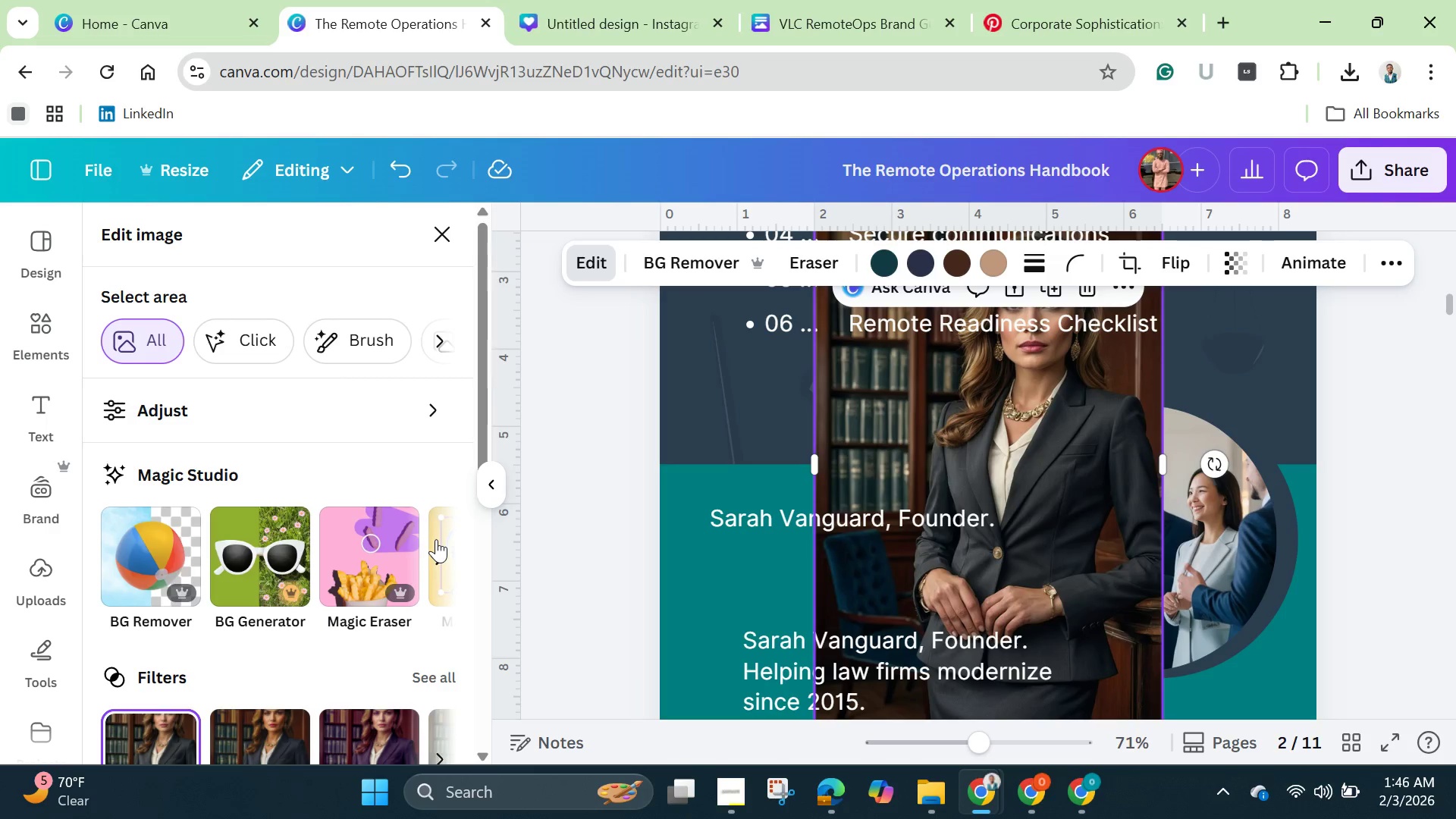 
left_click([436, 539])
 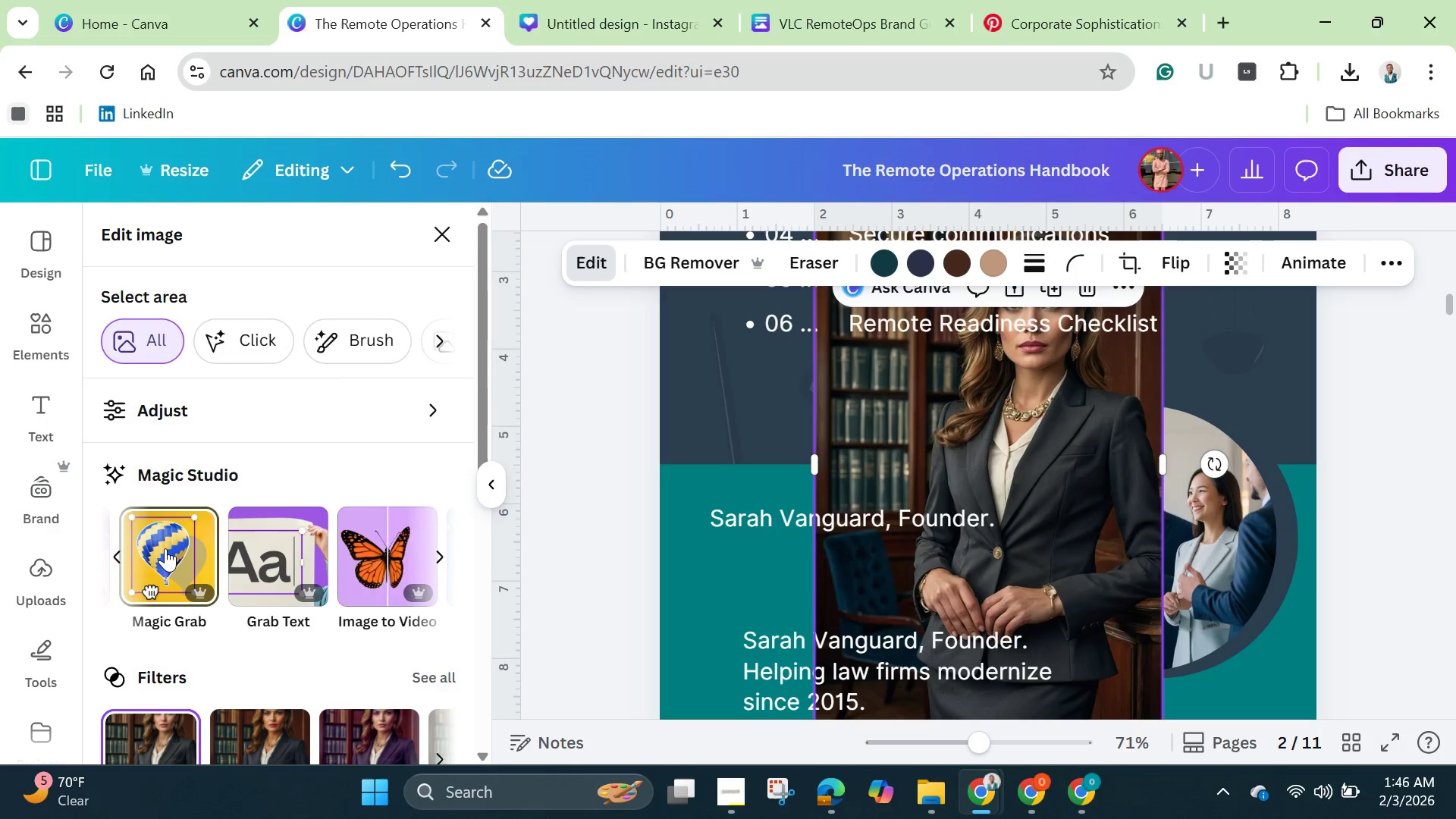 
left_click([165, 548])
 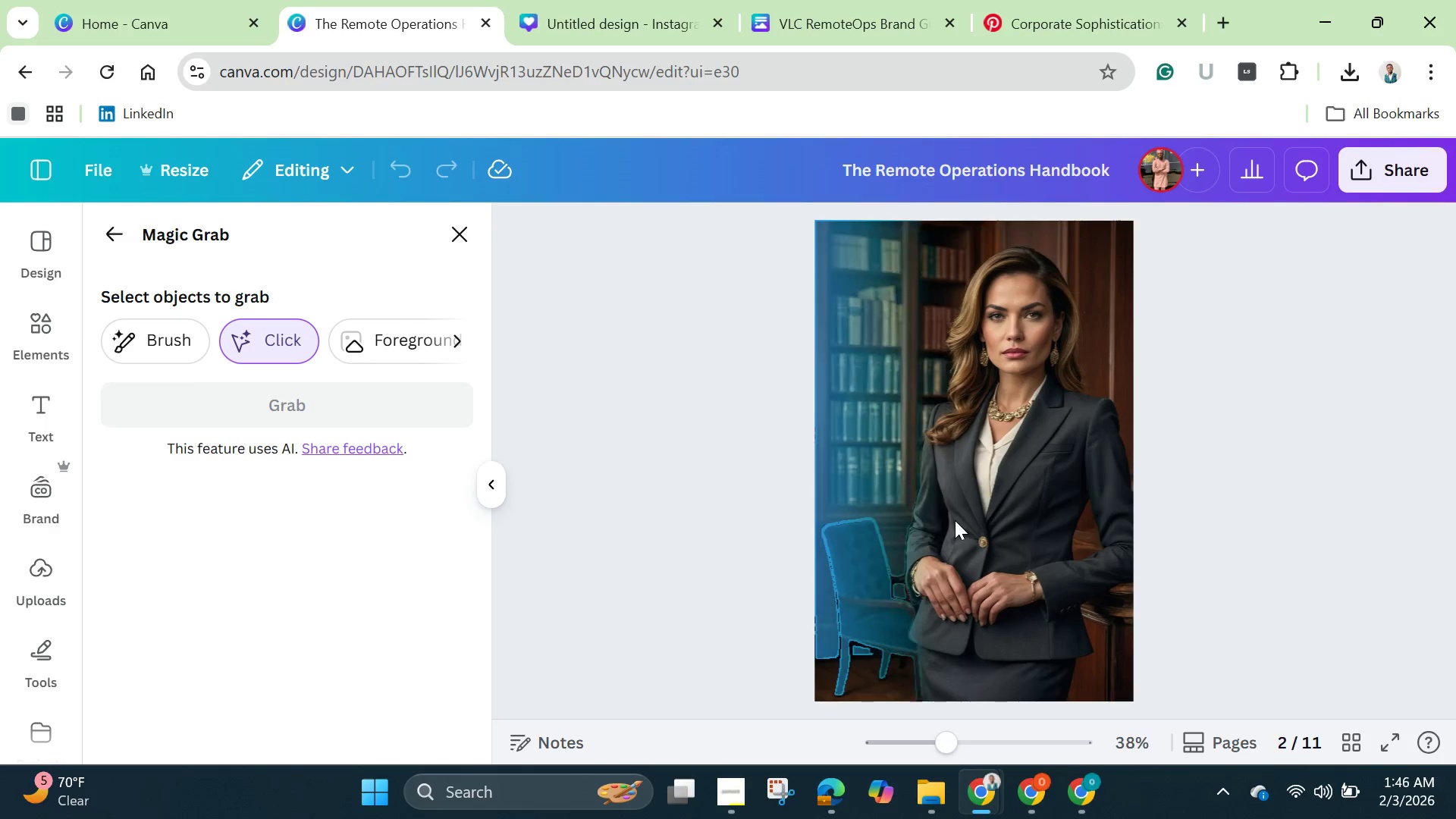 
left_click([989, 513])
 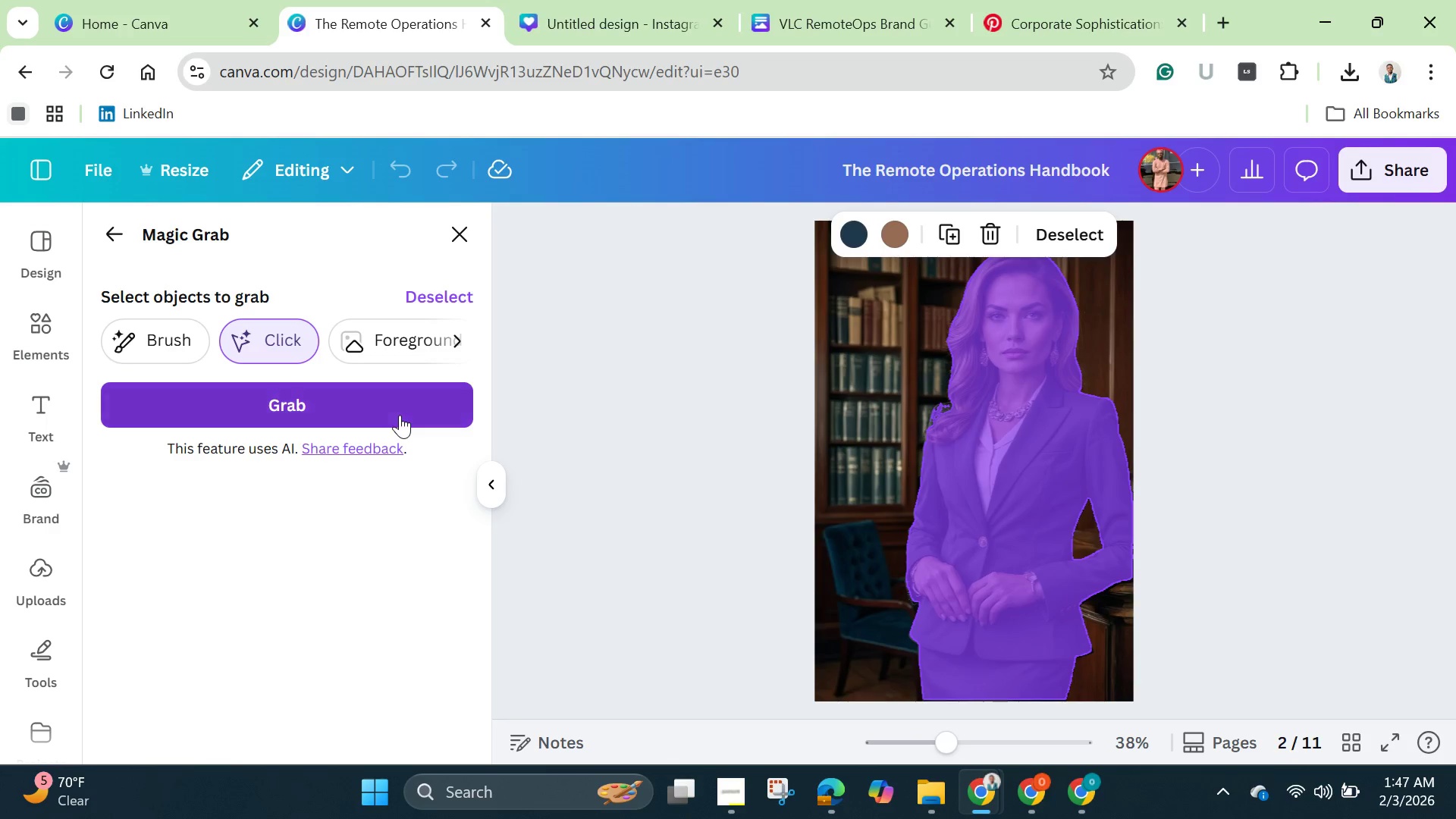 
mouse_move([466, 469])
 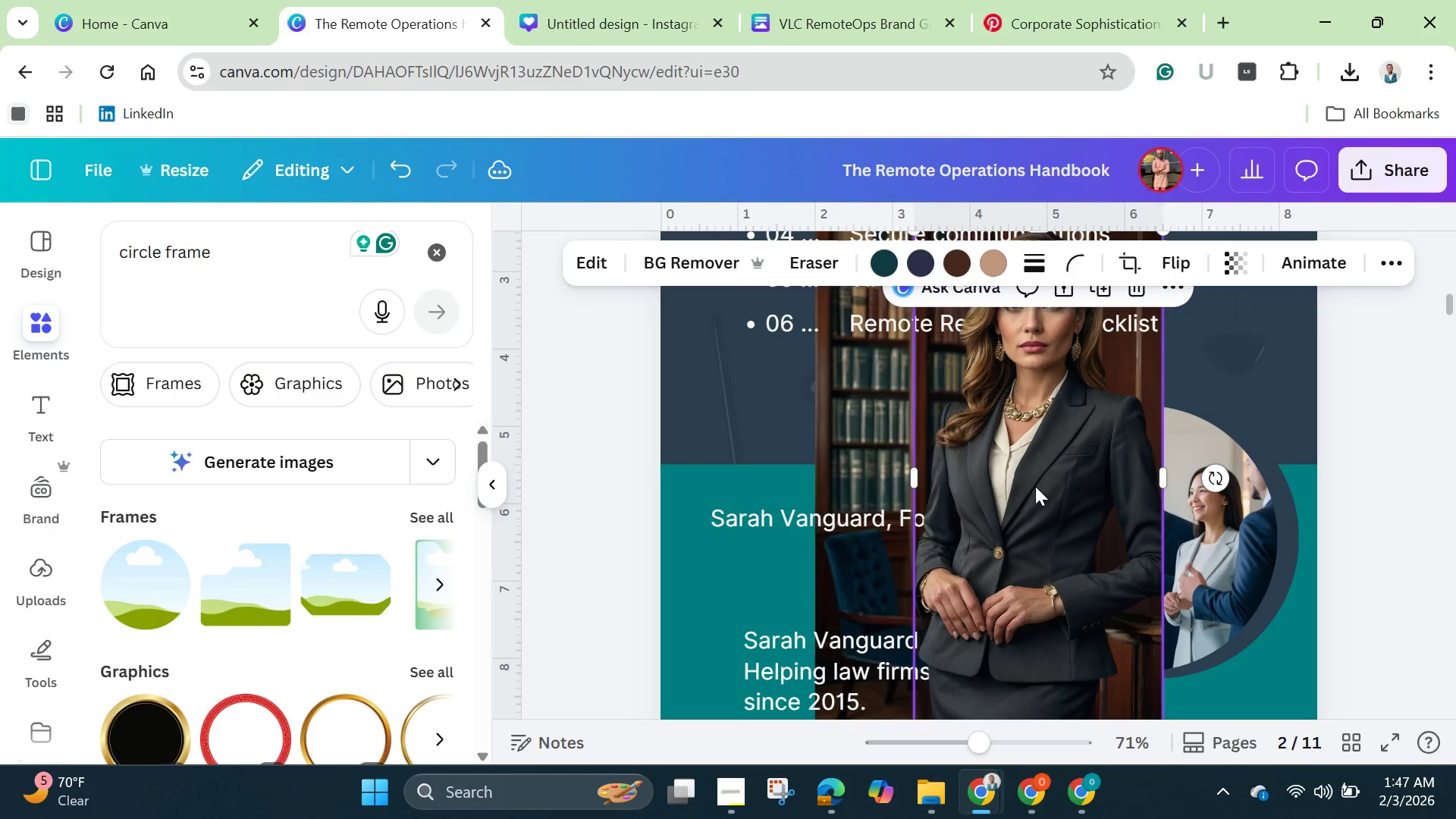 
left_click_drag(start_coordinate=[1032, 485], to_coordinate=[829, 473])
 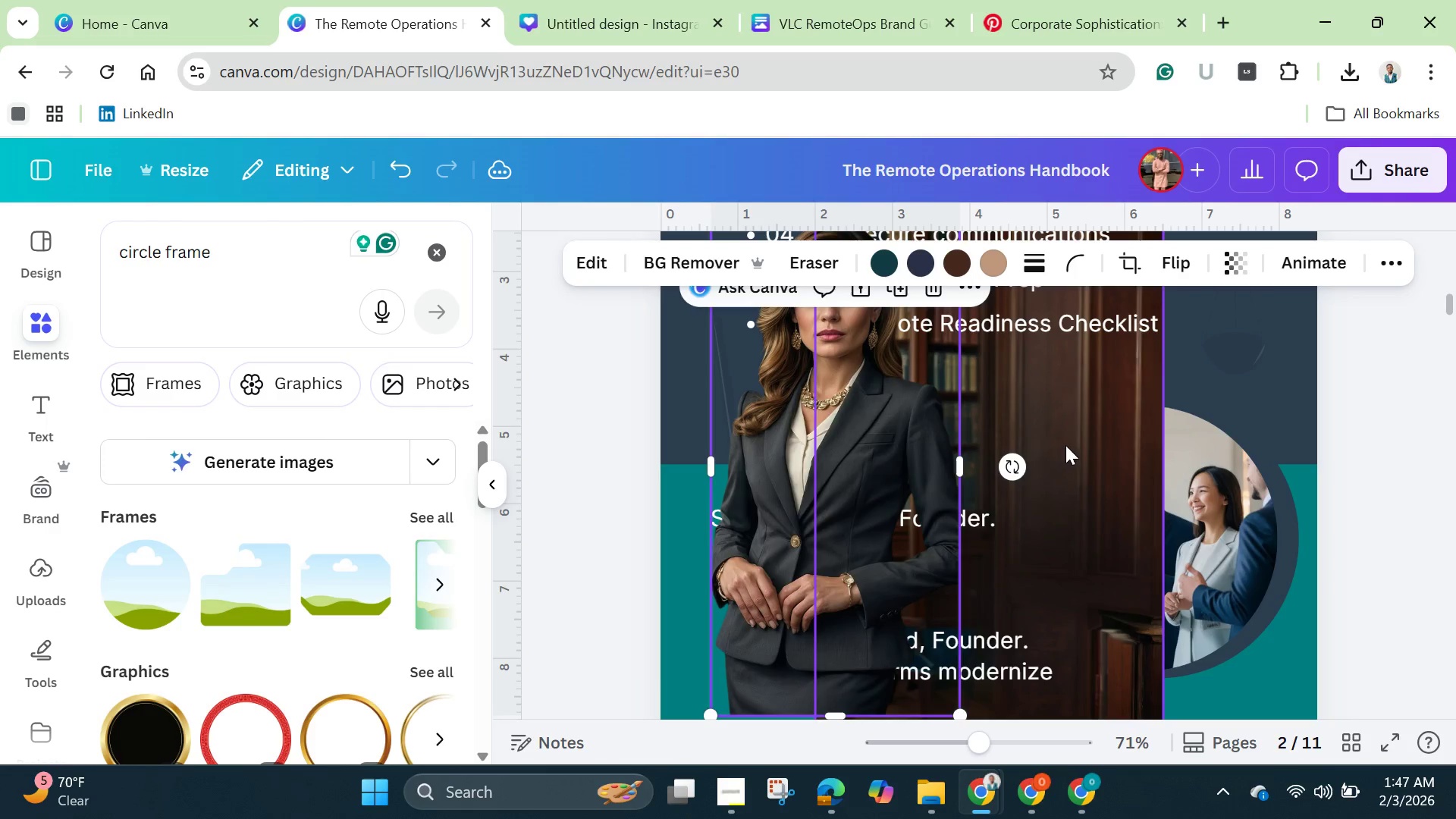 
left_click([1065, 445])
 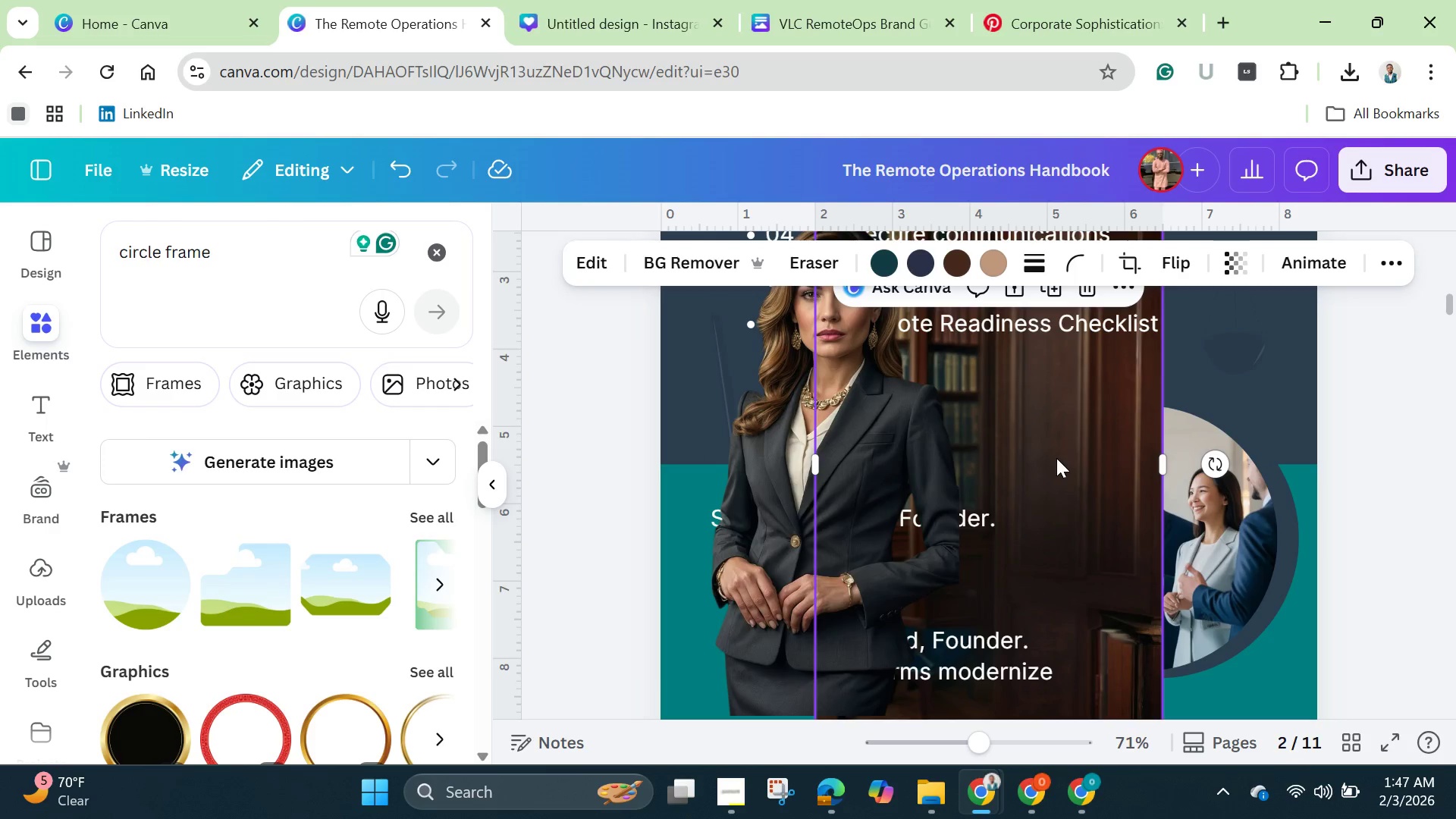 
left_click_drag(start_coordinate=[1056, 458], to_coordinate=[1119, 513])
 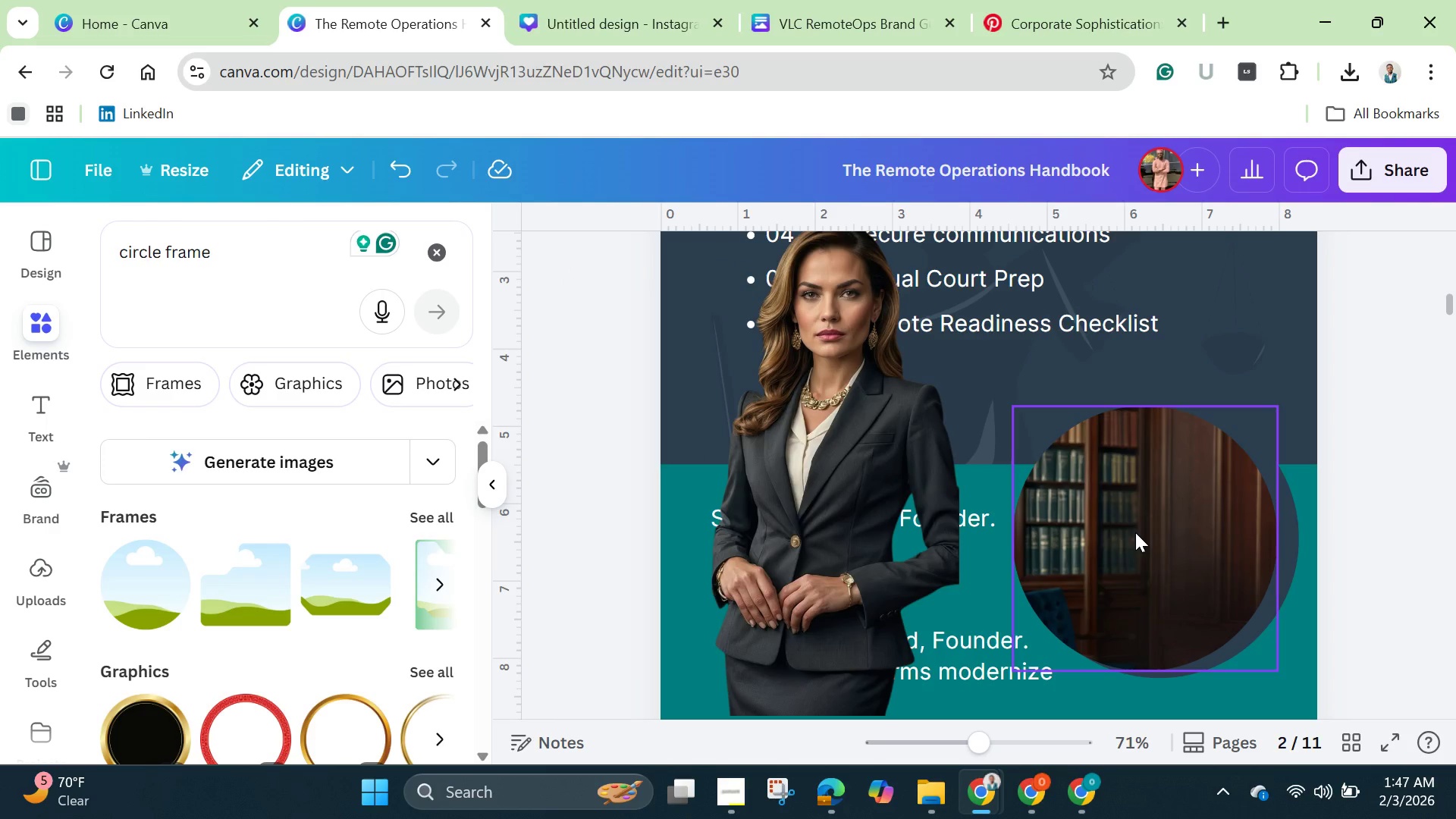 
double_click([1135, 532])
 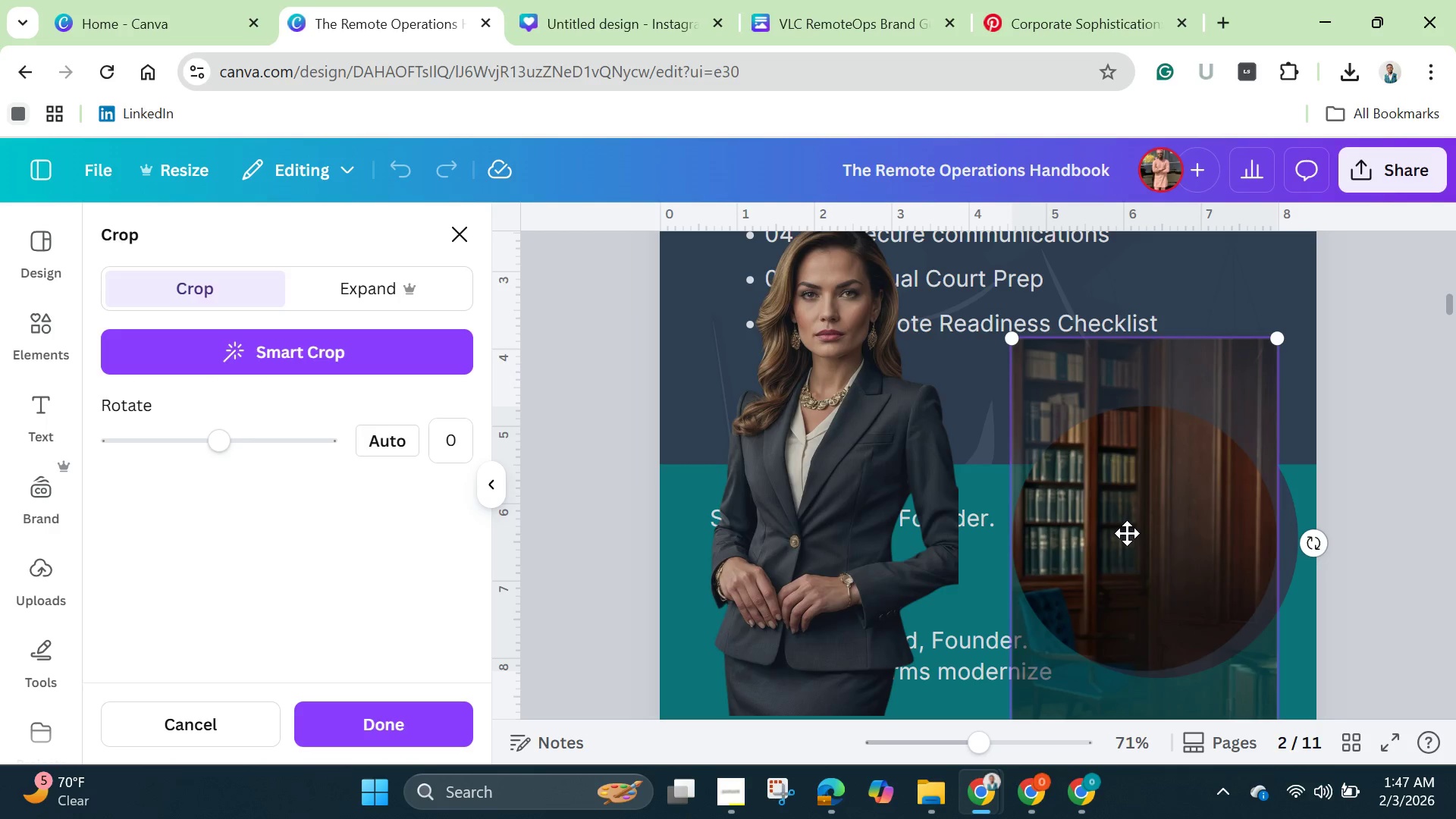 
left_click_drag(start_coordinate=[1127, 533], to_coordinate=[1205, 606])
 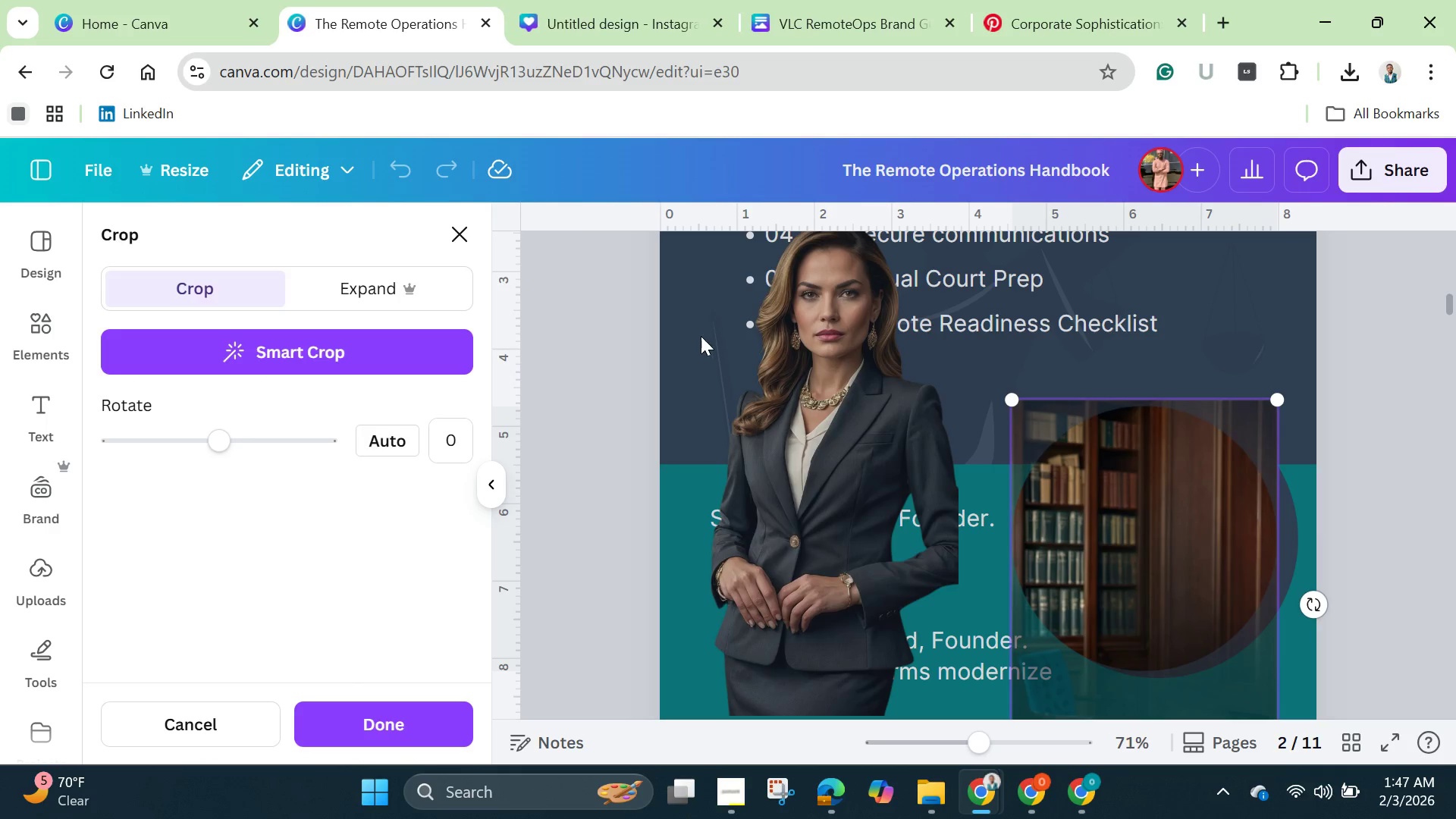 
left_click([699, 344])
 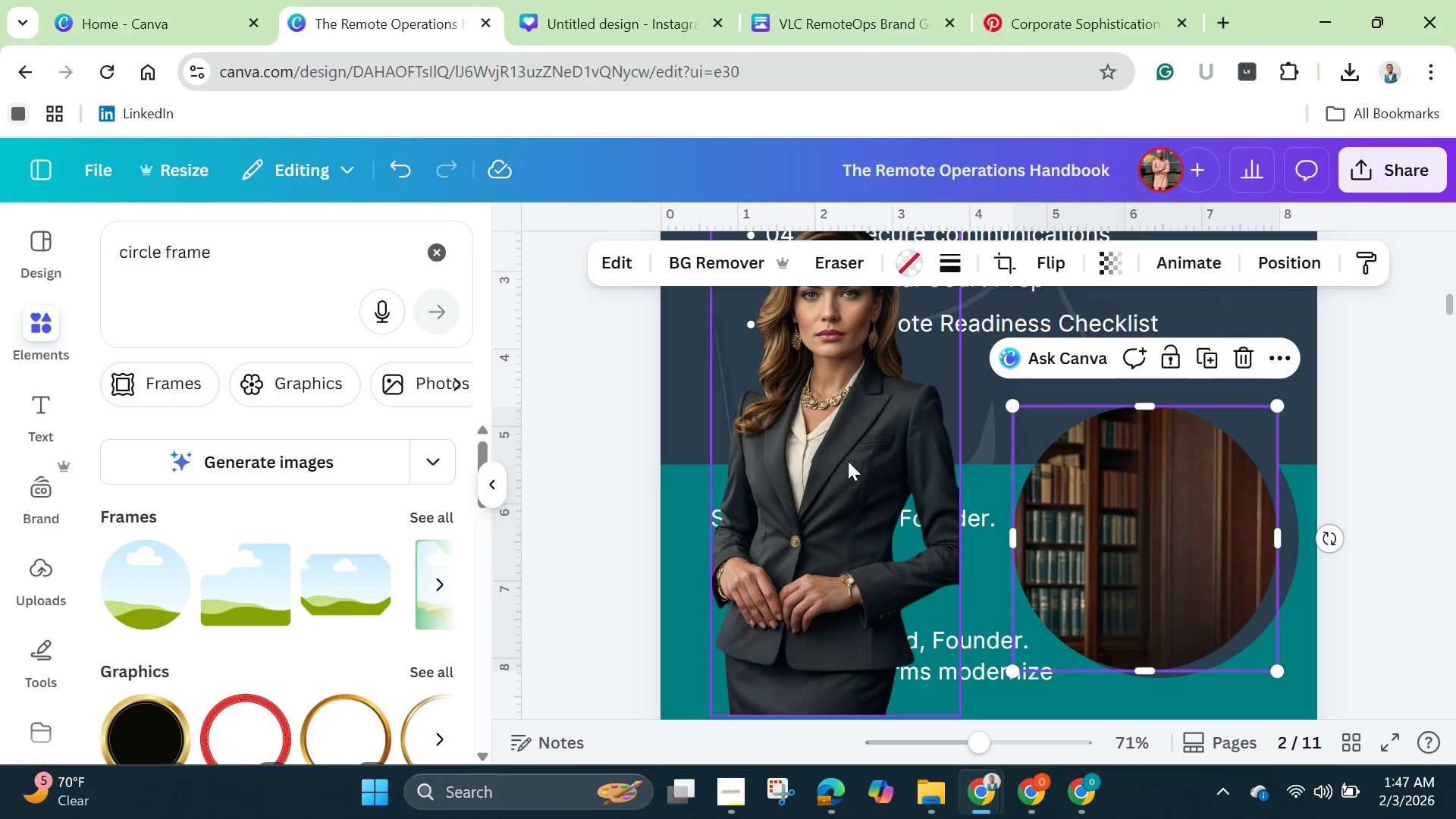 
left_click([849, 461])
 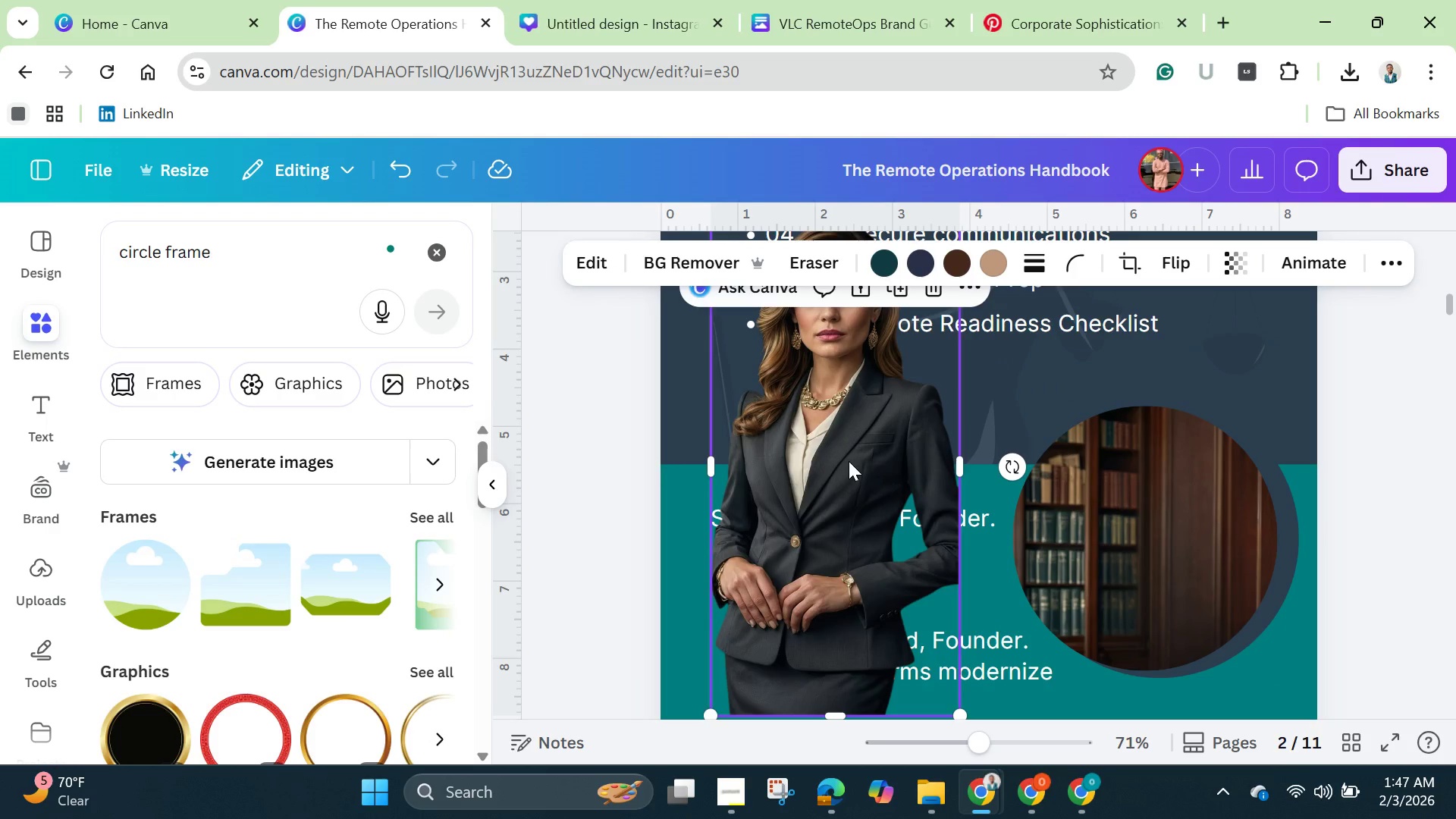 
left_click_drag(start_coordinate=[849, 461], to_coordinate=[970, 504])
 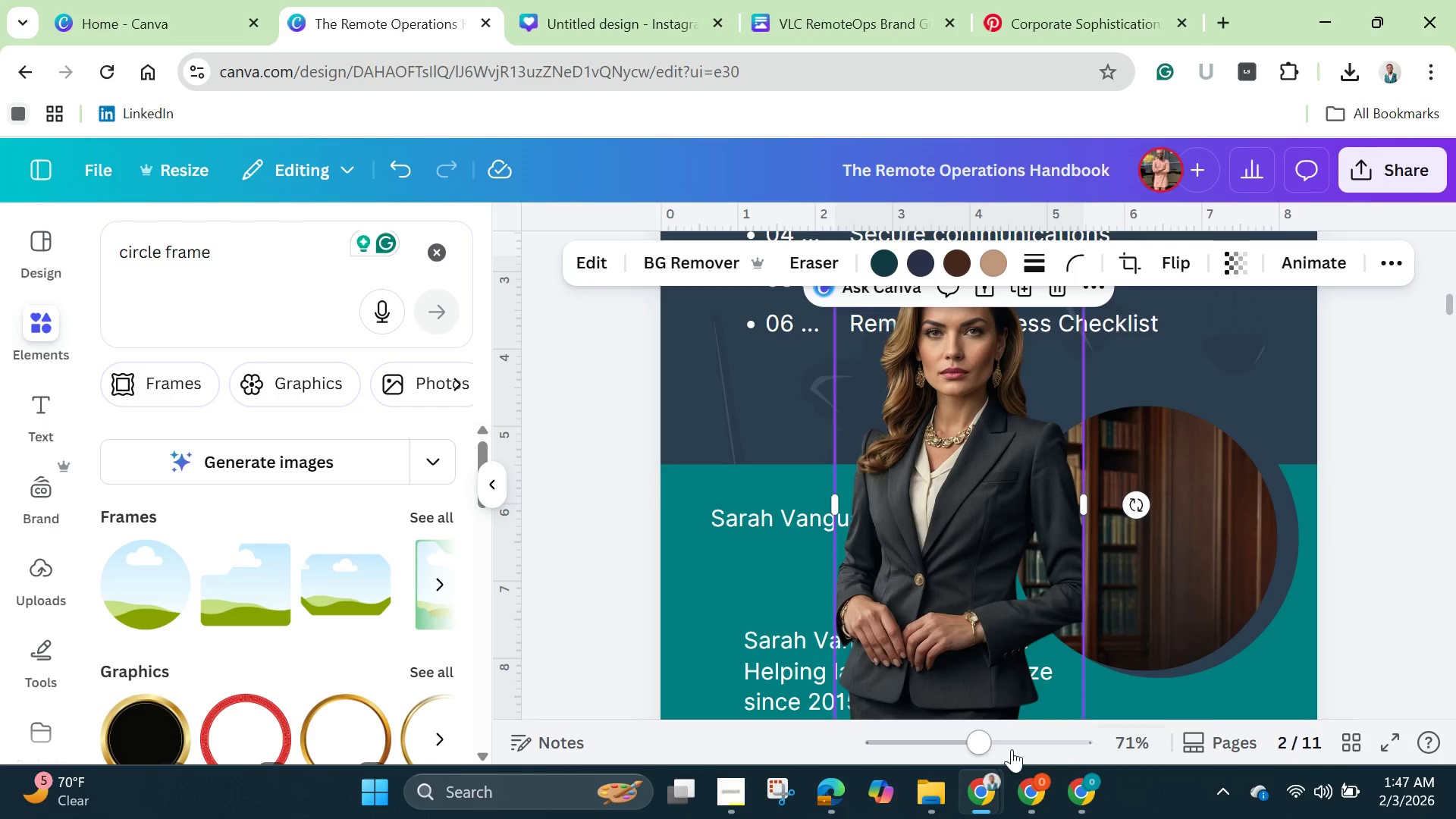 
left_click_drag(start_coordinate=[974, 739], to_coordinate=[905, 742])
 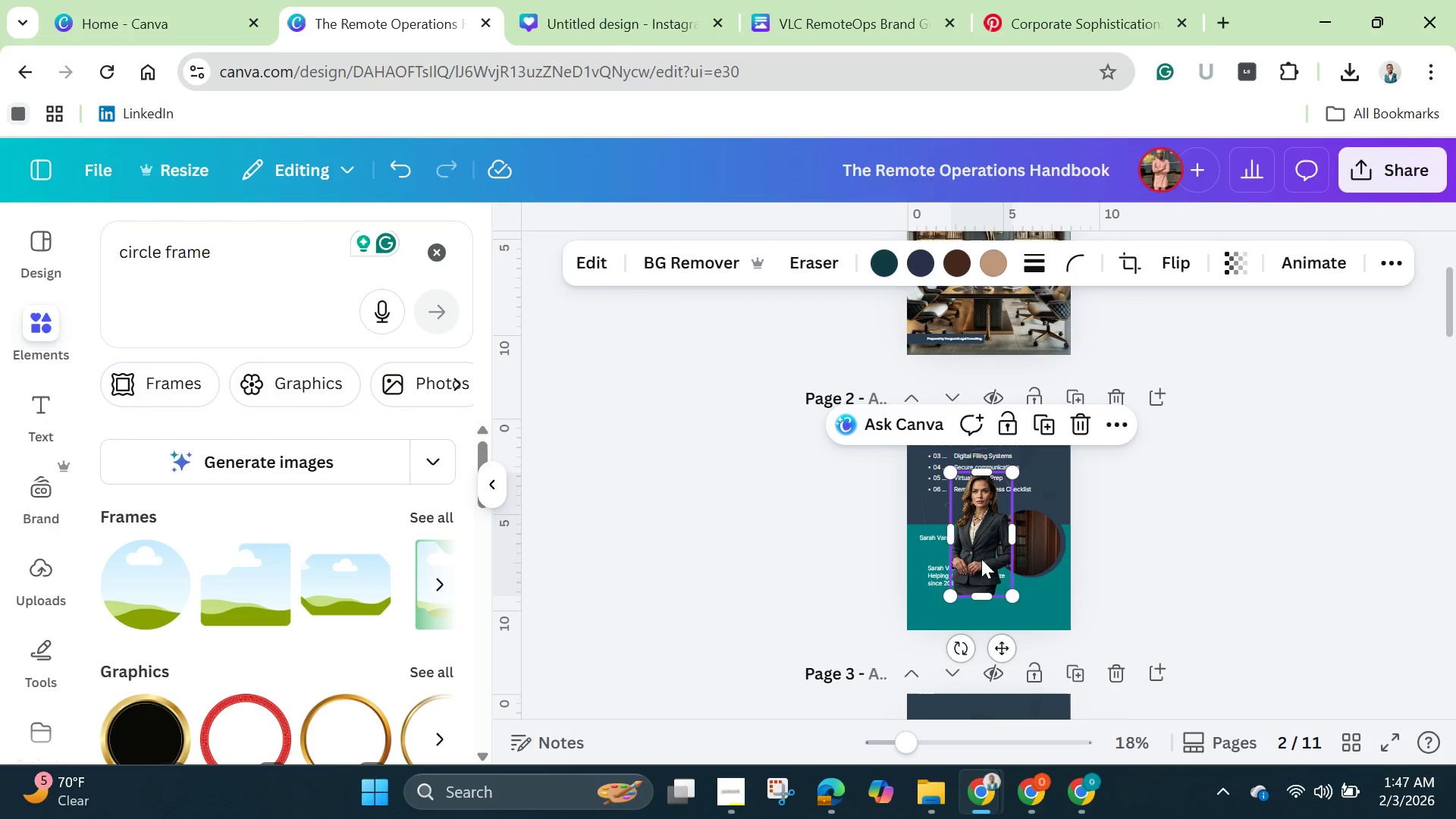 
left_click_drag(start_coordinate=[981, 557], to_coordinate=[1027, 620])
 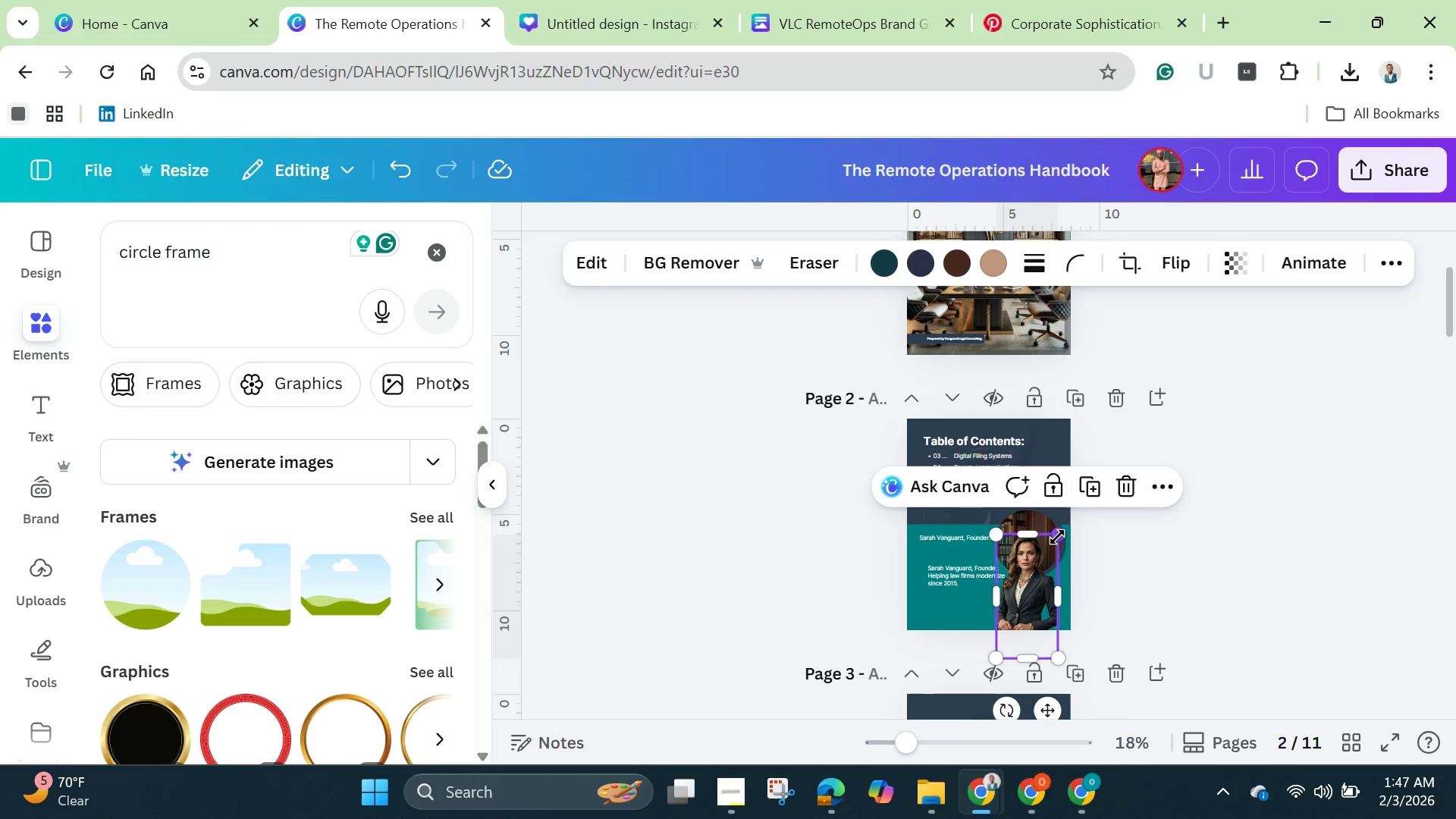 
left_click_drag(start_coordinate=[1058, 535], to_coordinate=[1072, 519])
 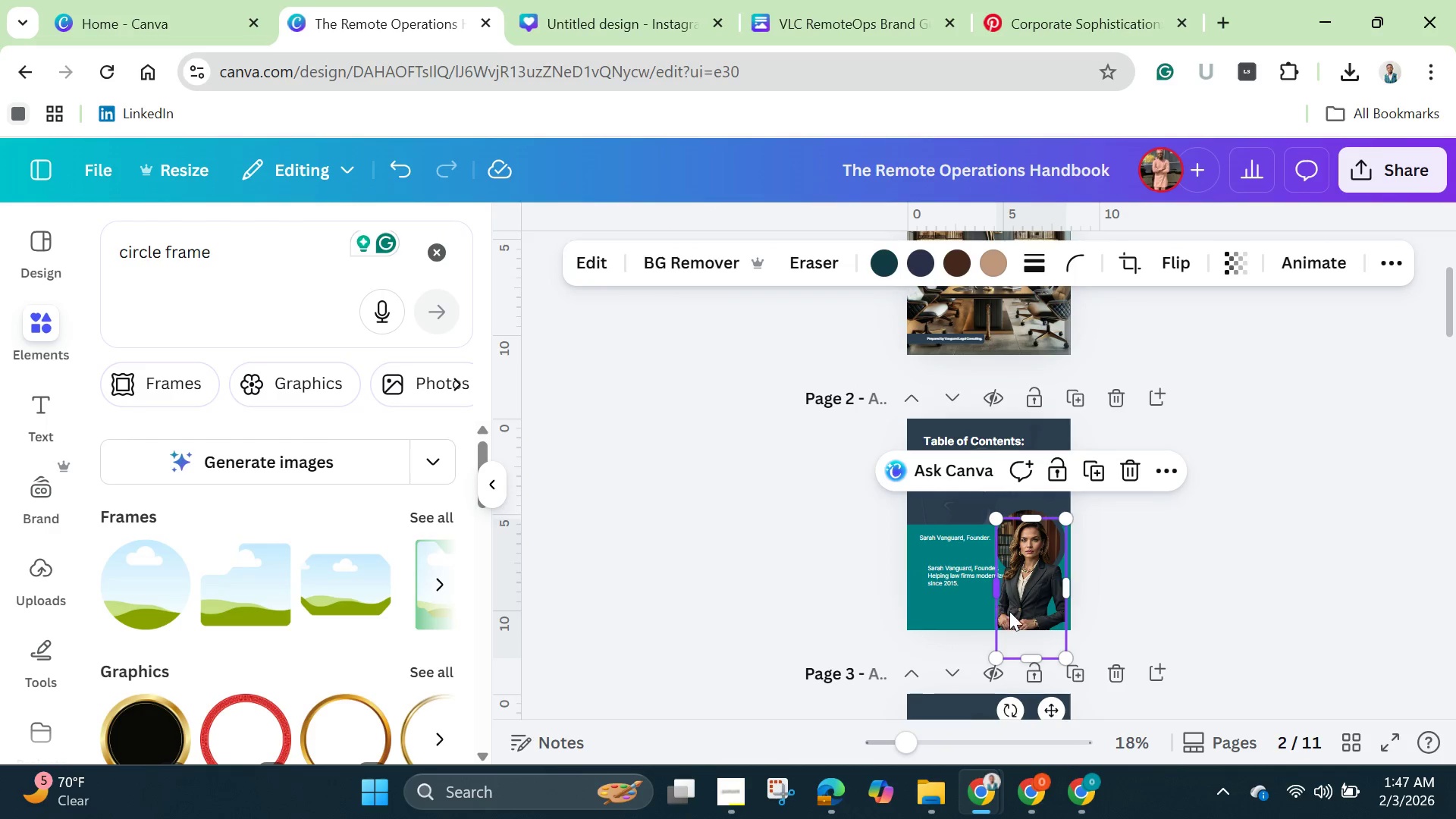 
left_click([1147, 569])
 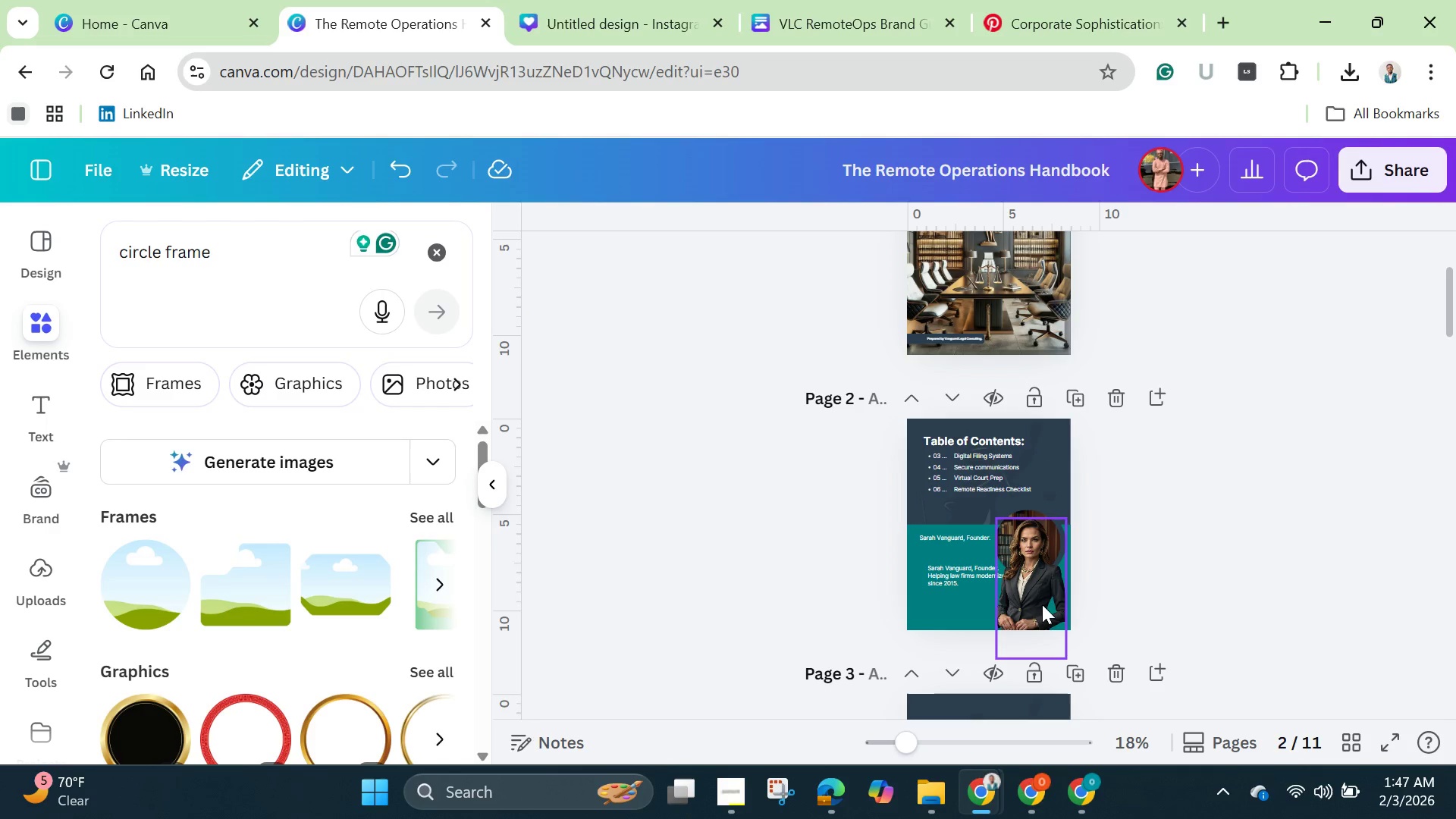 
left_click([1030, 604])
 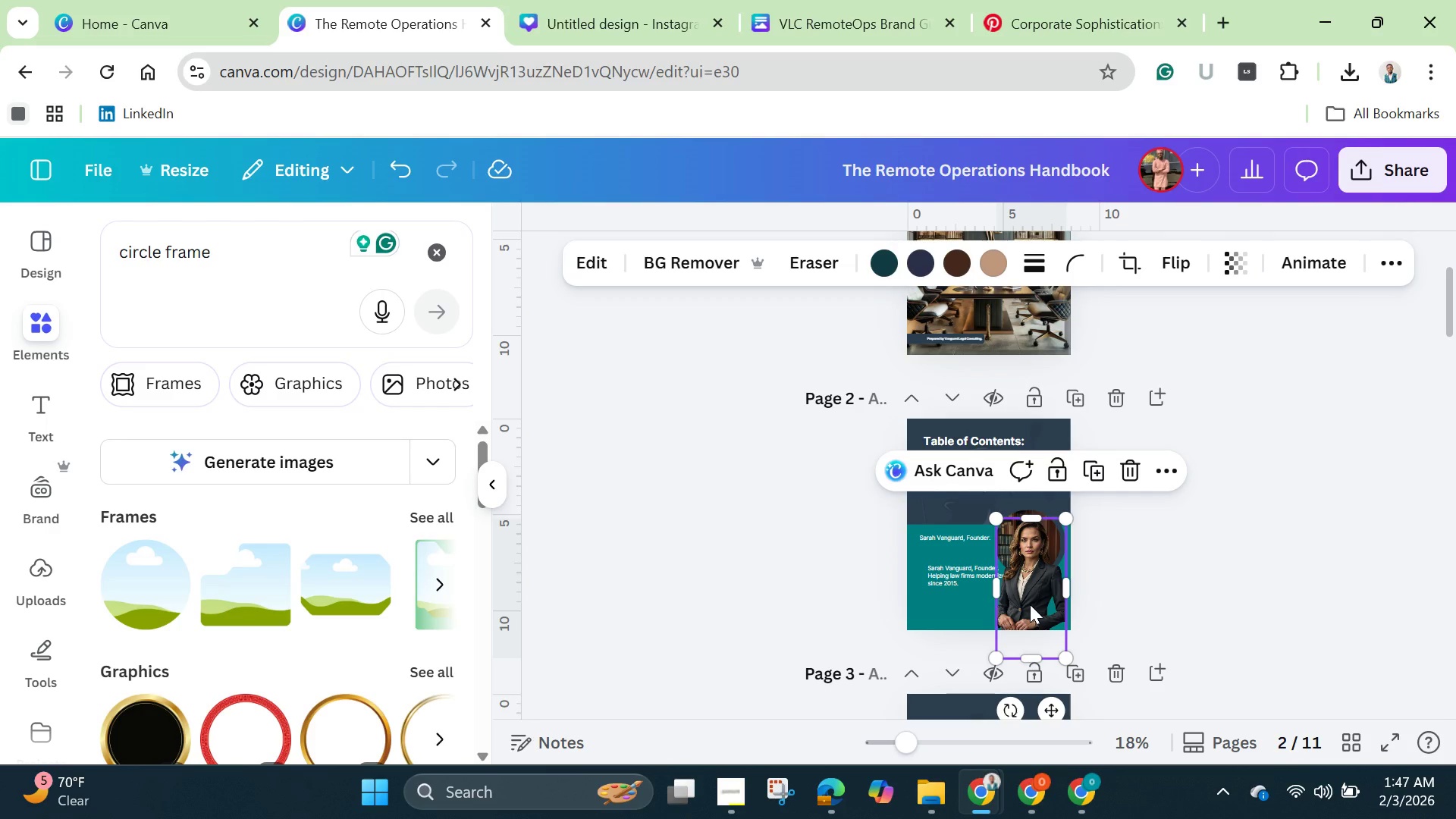 
hold_key(key=ArrowRight, duration=0.8)
 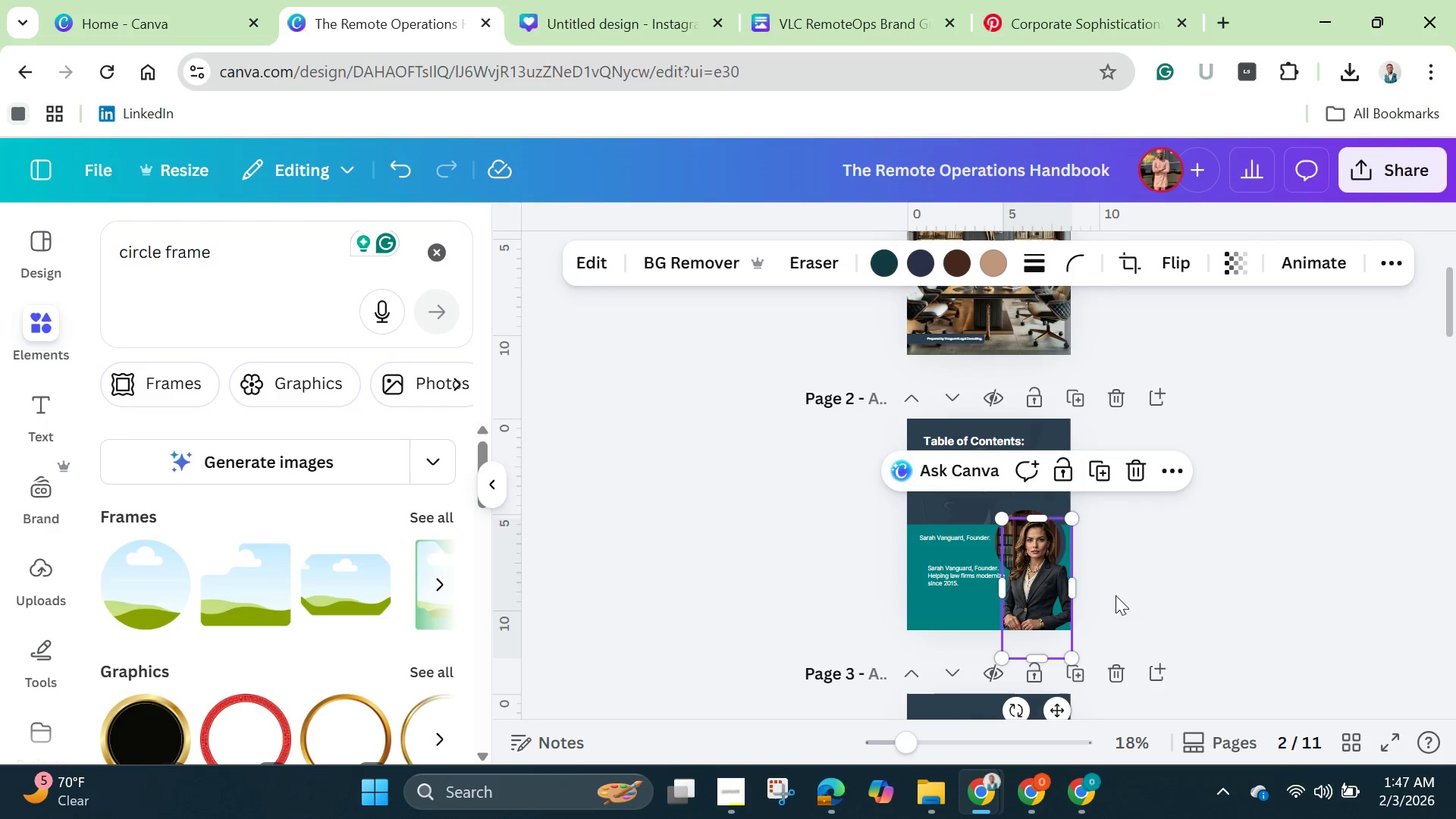 
left_click([1164, 558])
 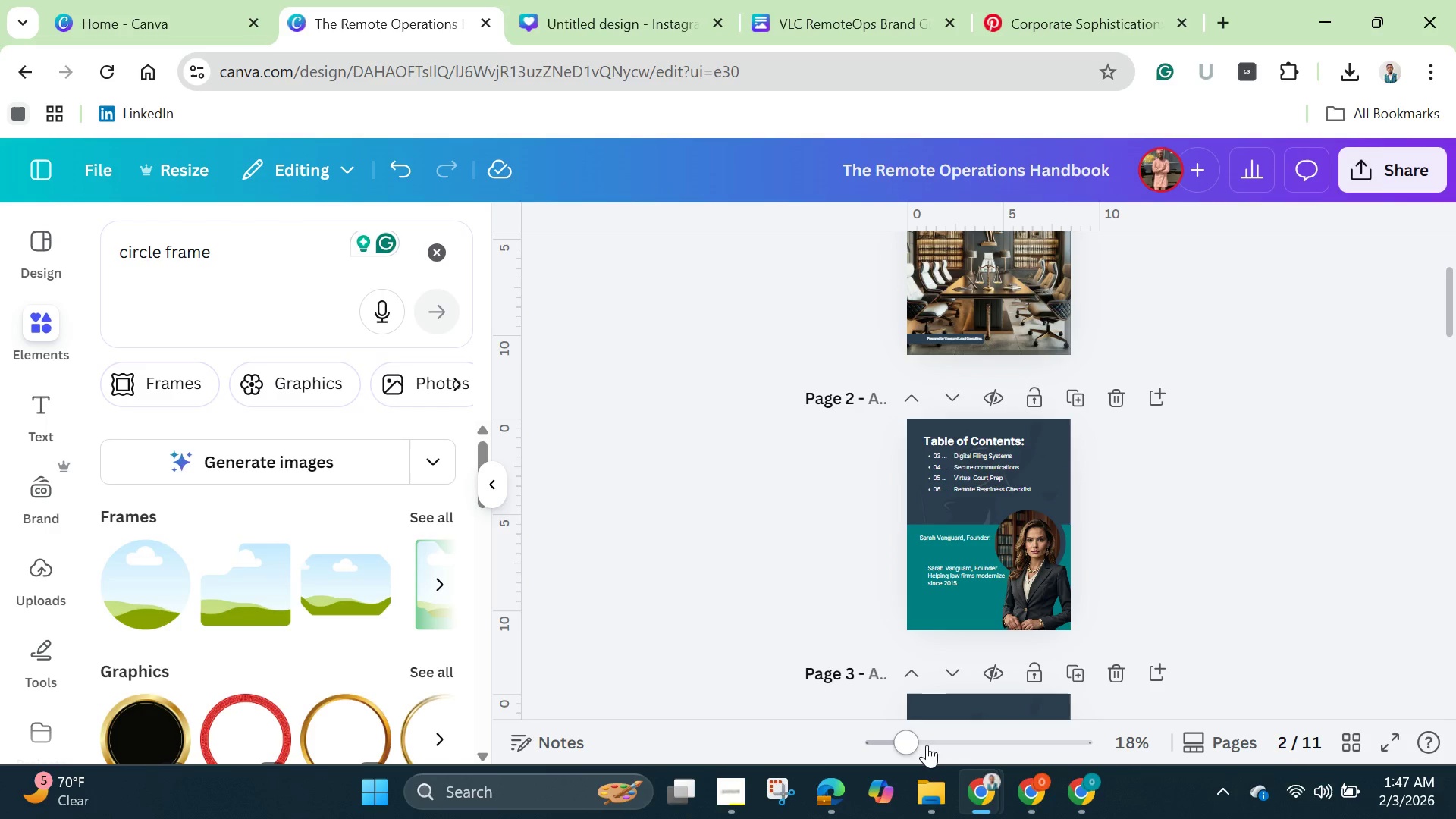 
left_click_drag(start_coordinate=[913, 744], to_coordinate=[974, 776])
 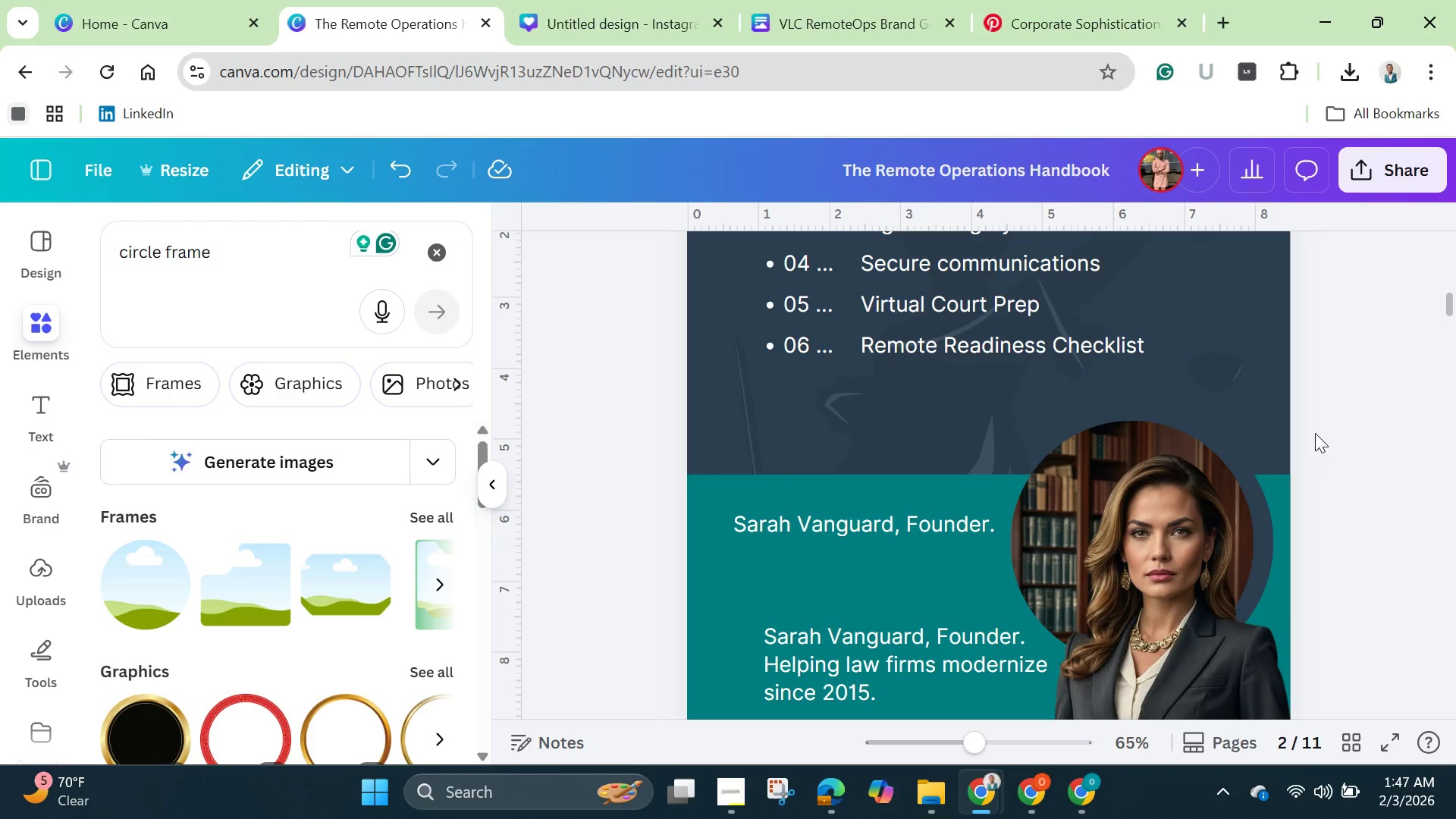 
scroll: coordinate [1319, 435], scroll_direction: down, amount: 1.0
 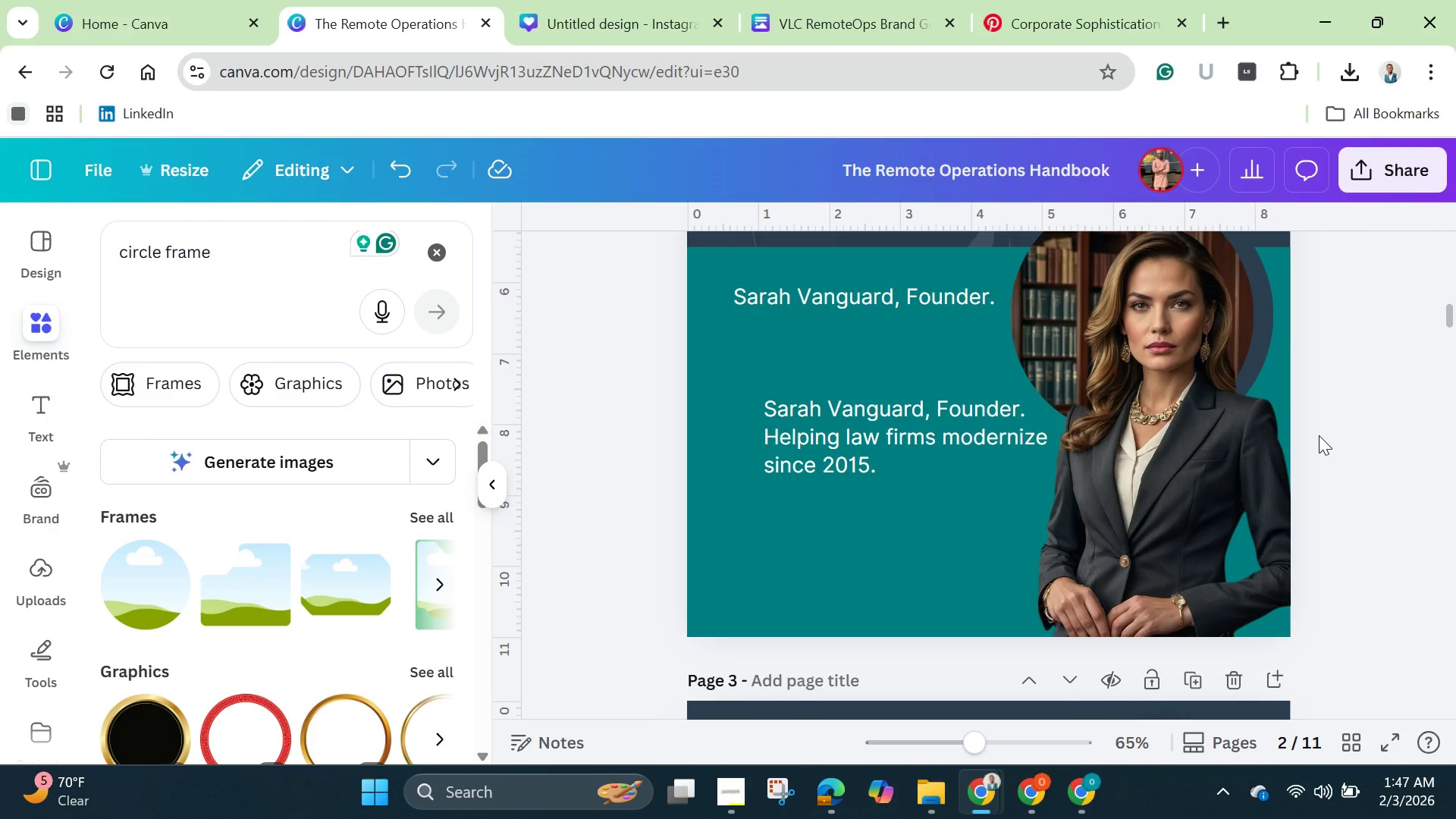 
scroll: coordinate [1319, 435], scroll_direction: up, amount: 2.0
 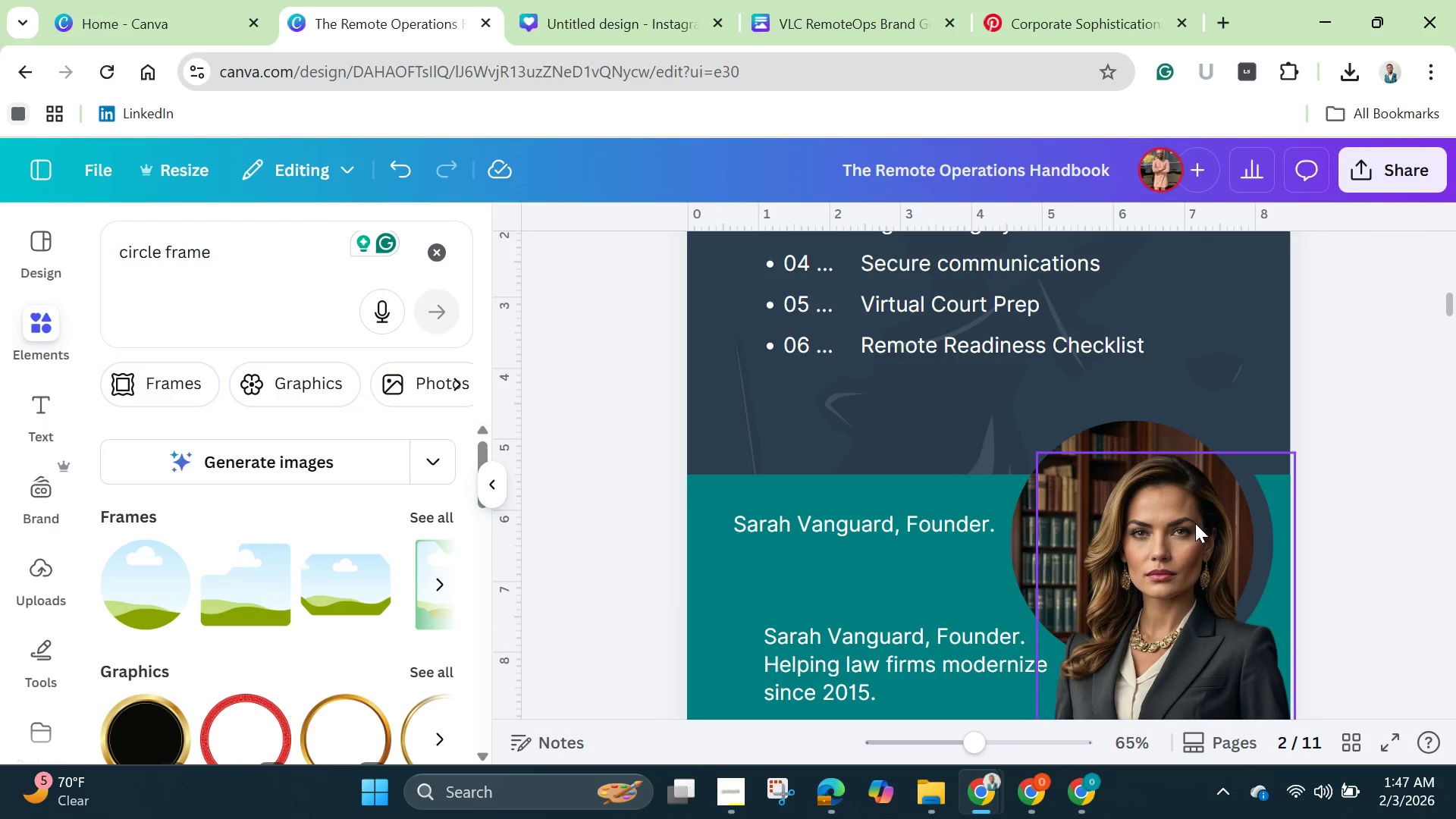 
left_click([1195, 523])
 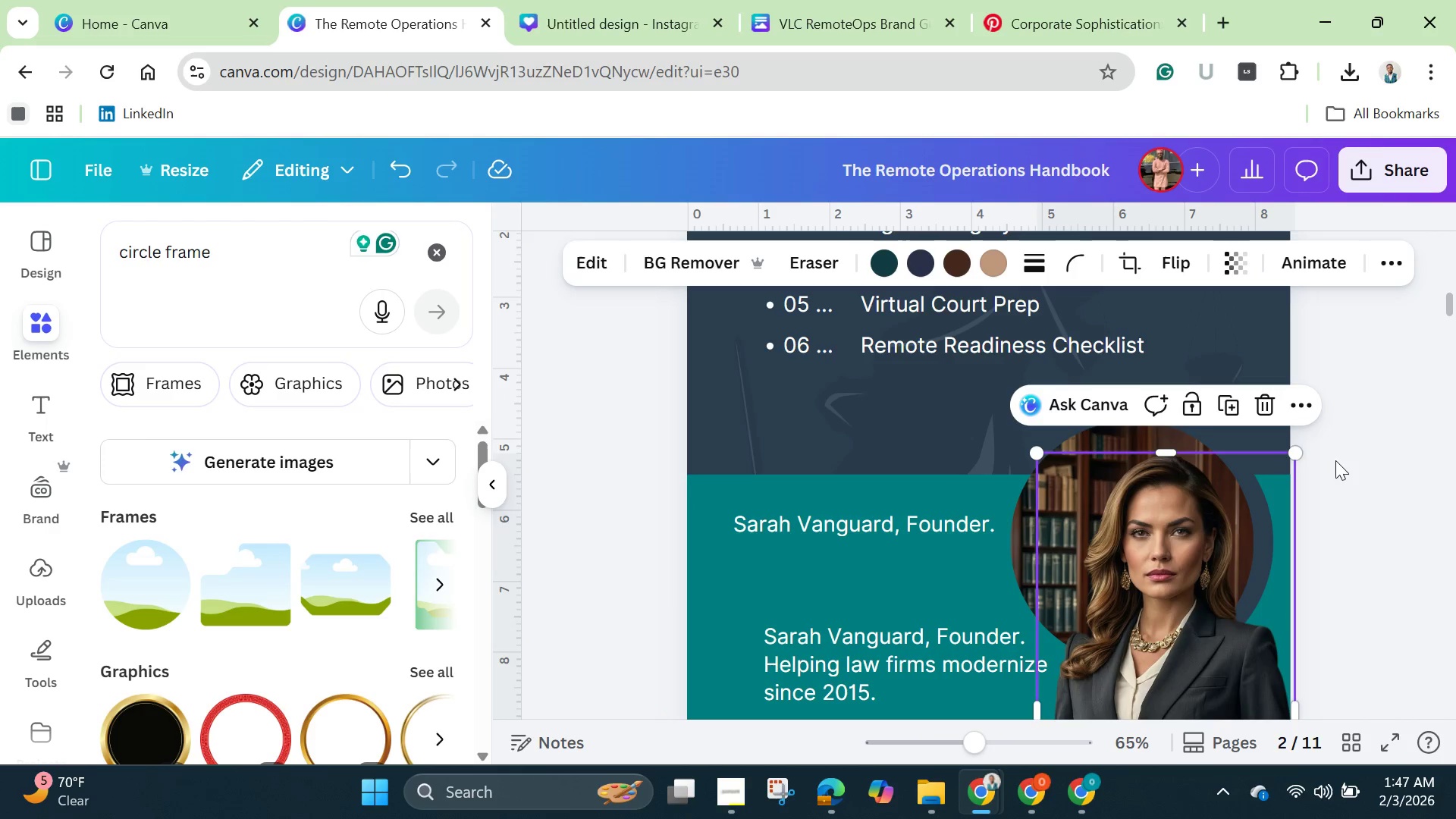 
left_click([1367, 514])
 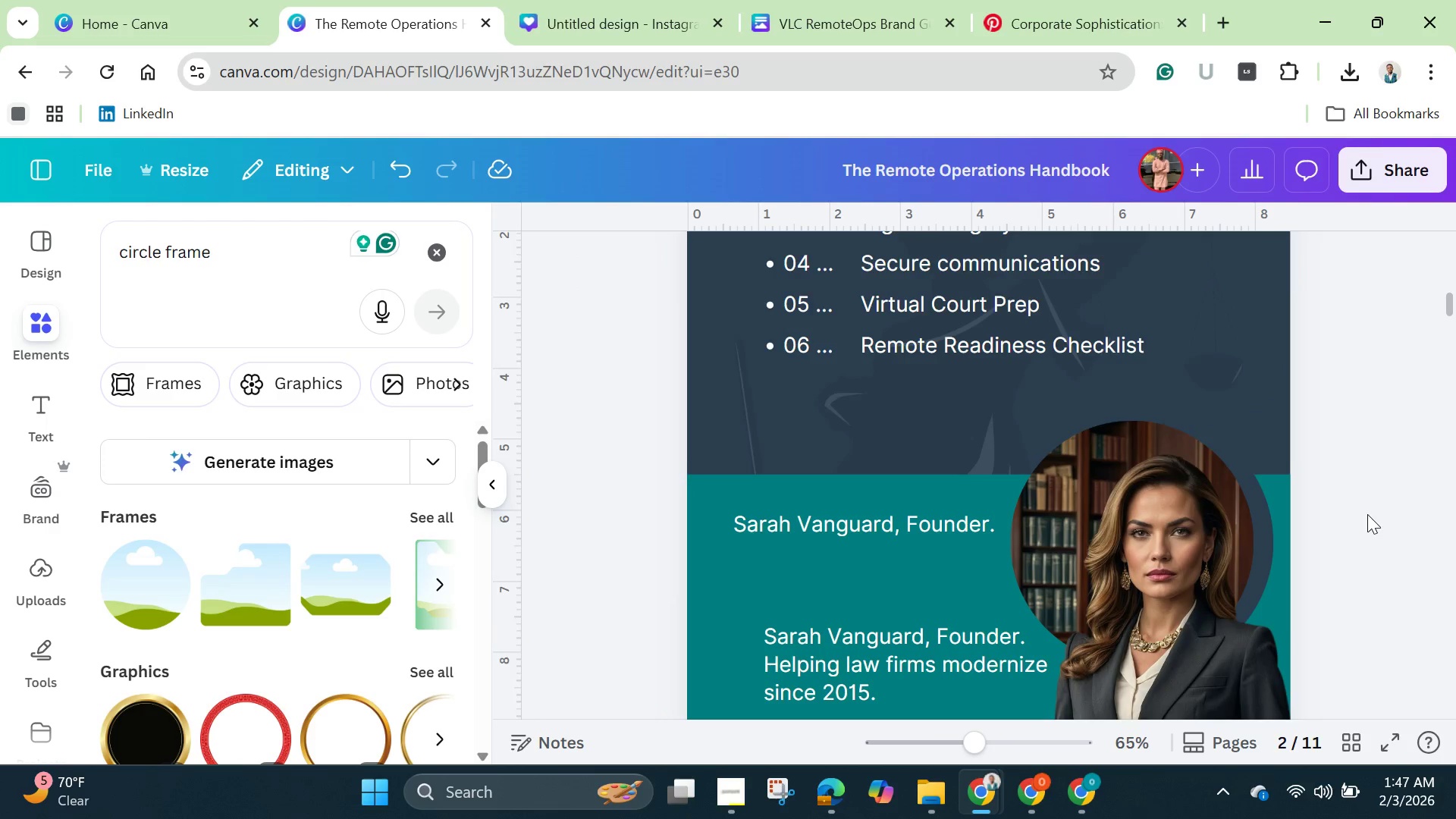 
scroll: coordinate [1367, 514], scroll_direction: down, amount: 2.0
 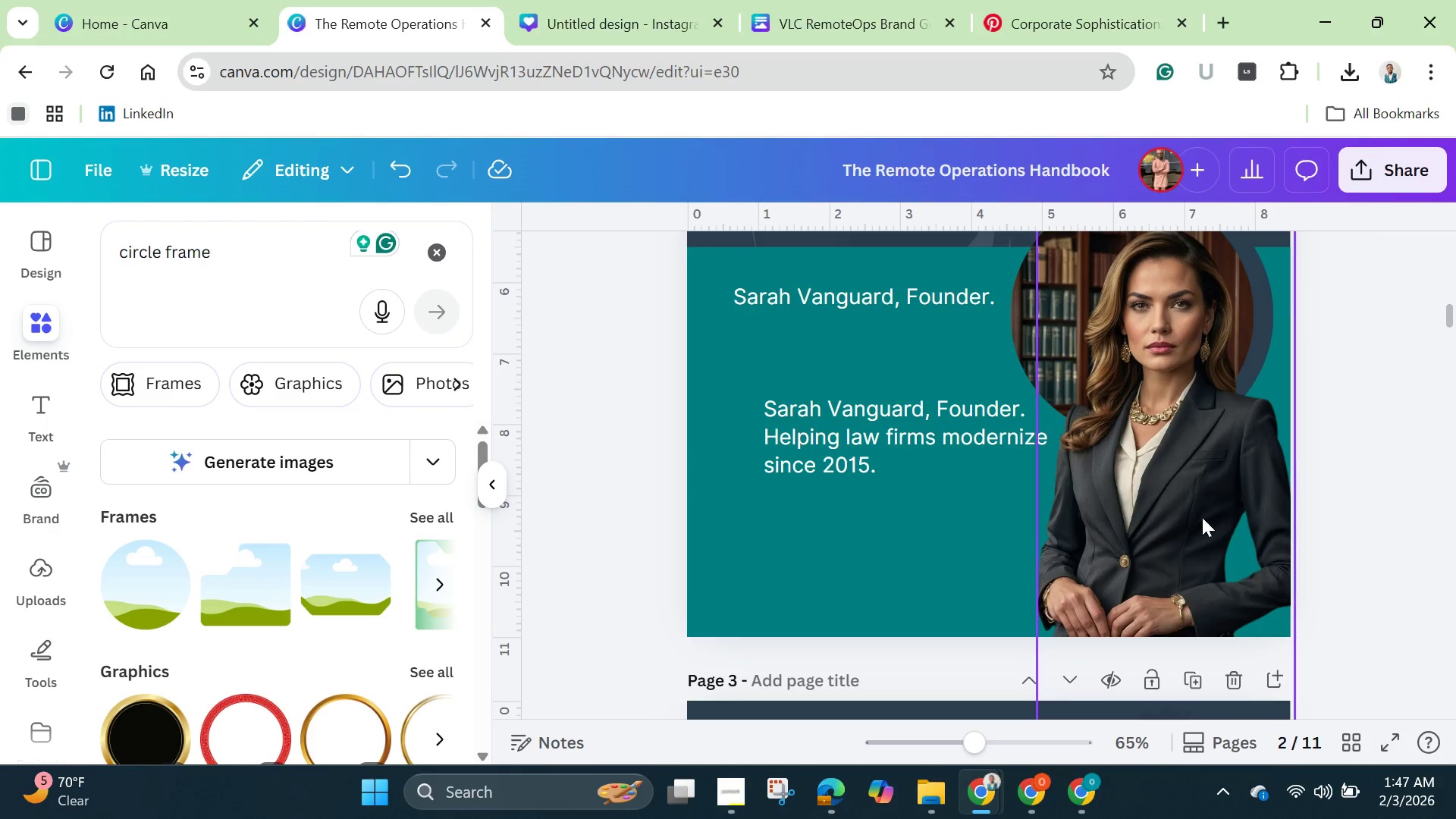 
left_click([1200, 517])
 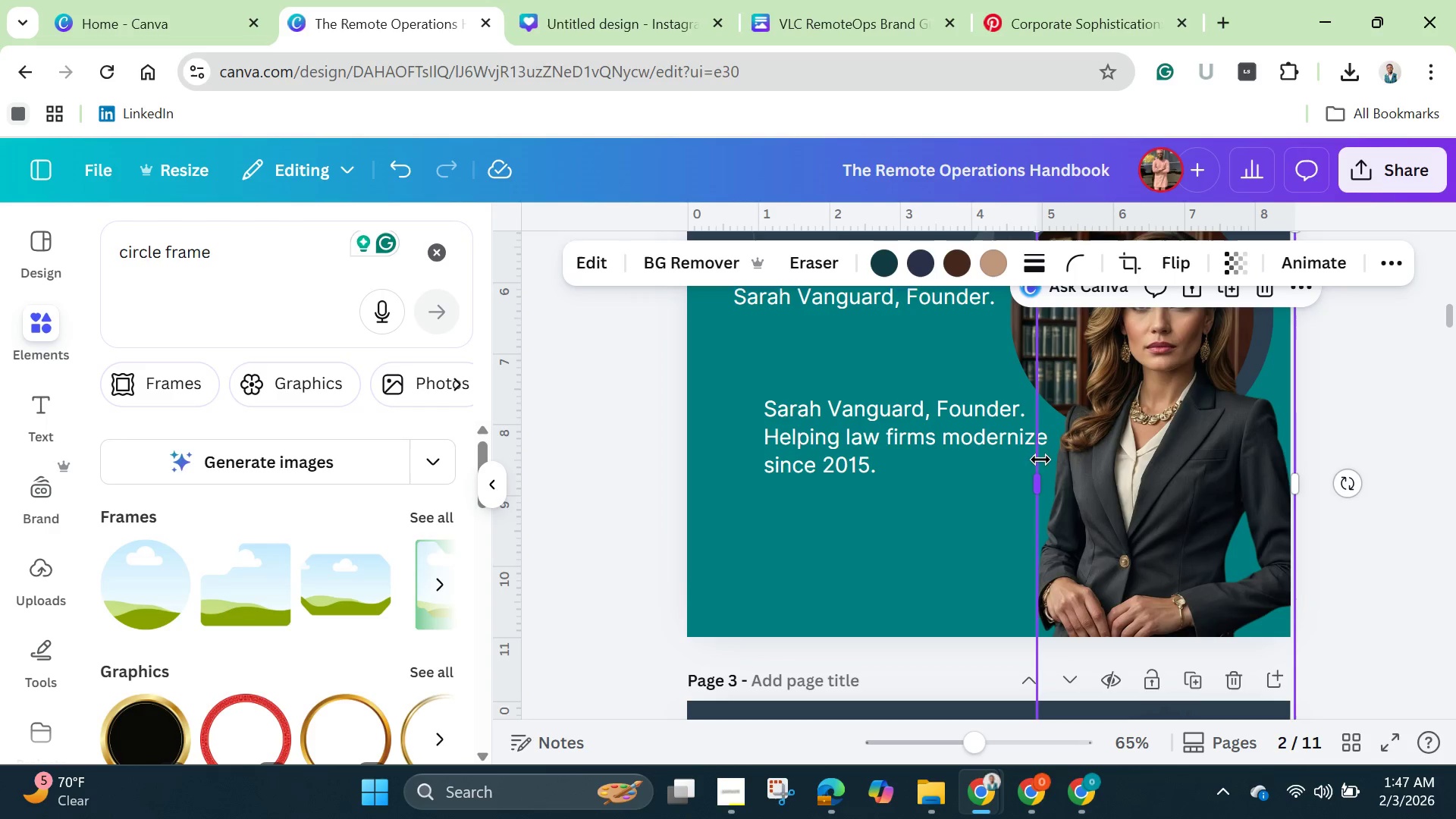 
left_click_drag(start_coordinate=[1040, 475], to_coordinate=[1035, 477])
 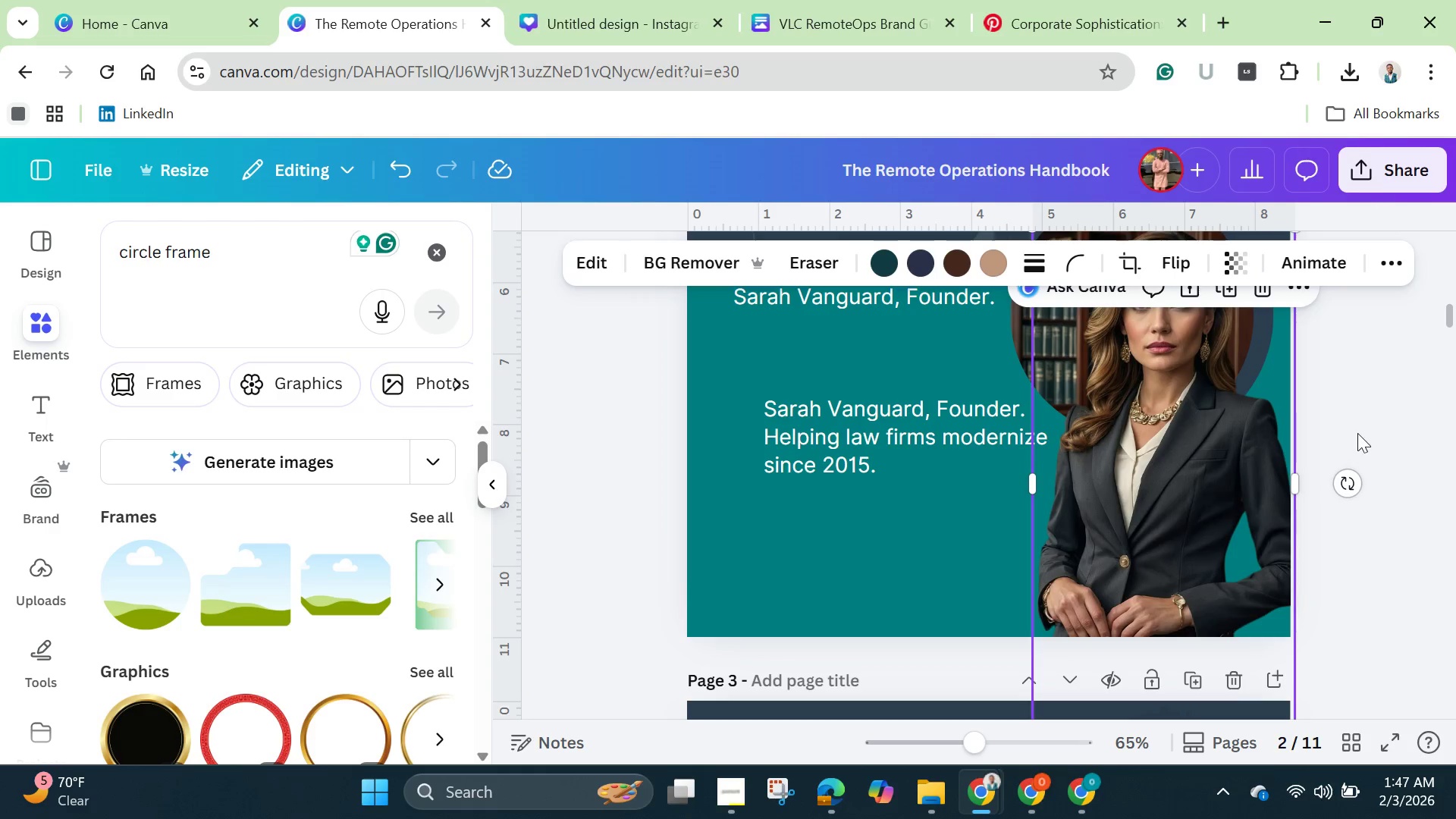 
left_click([1360, 433])
 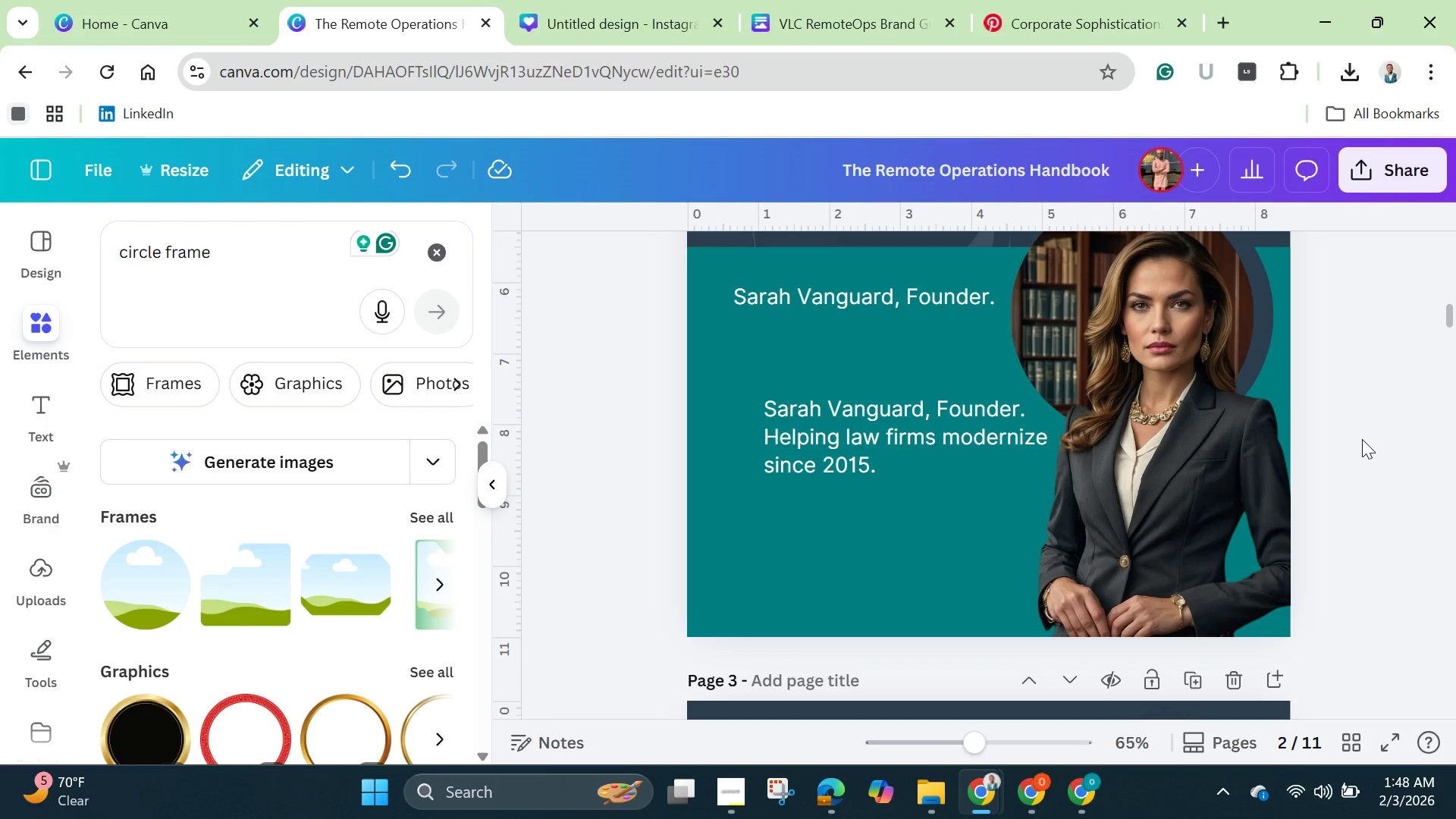 
left_click([1363, 439])
 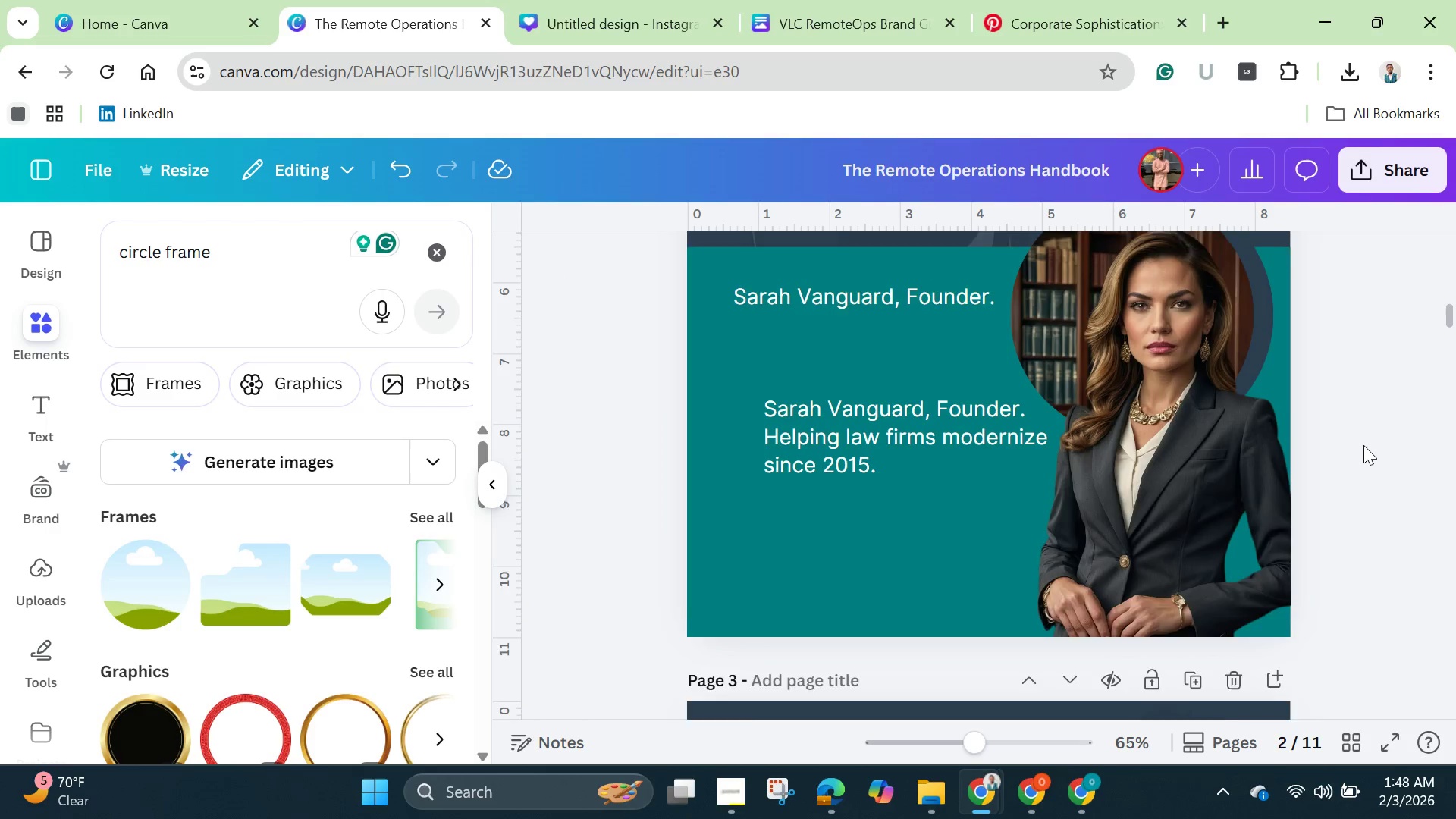 
scroll: coordinate [1363, 445], scroll_direction: up, amount: 1.0
 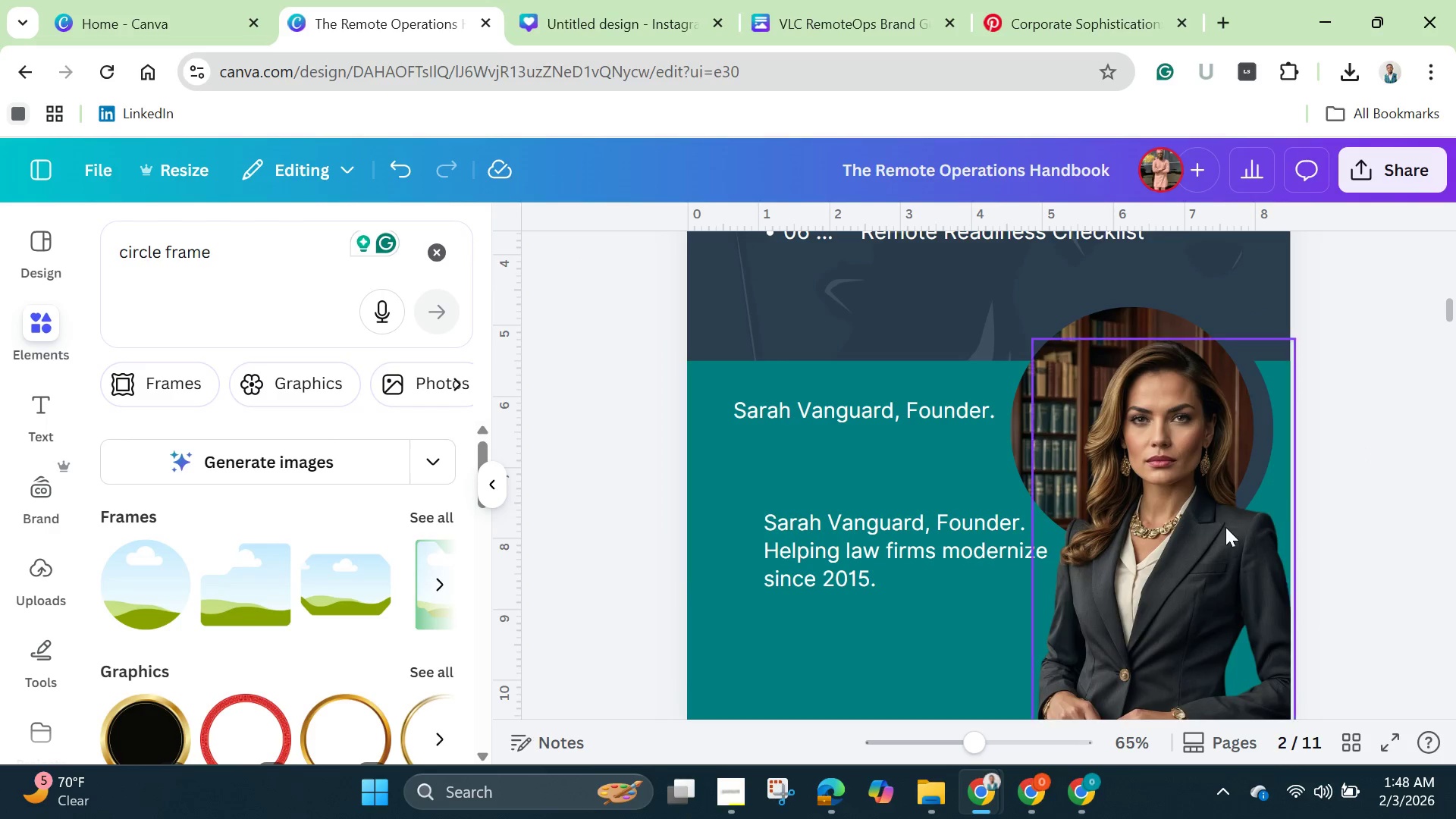 
left_click([1218, 532])
 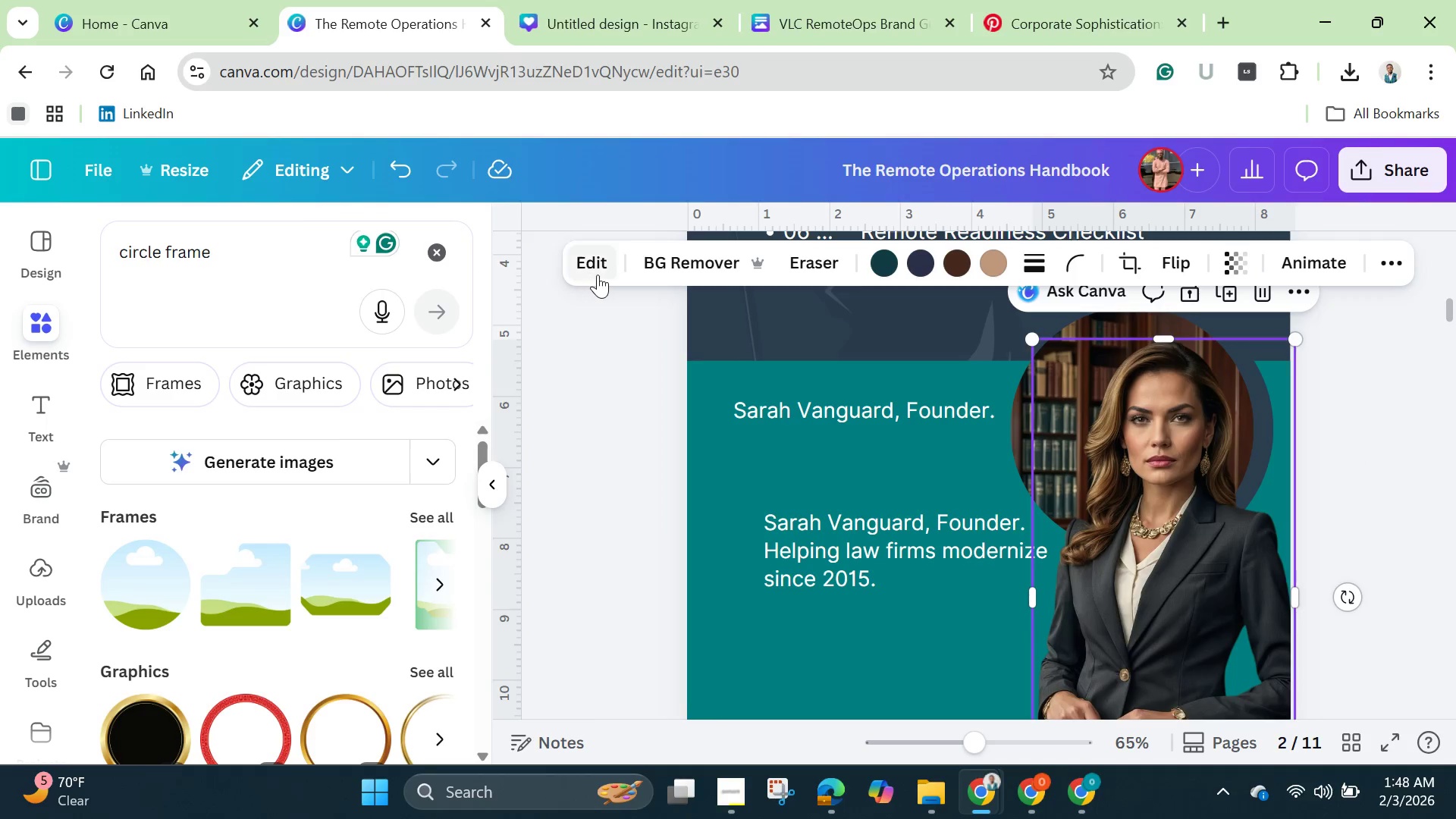 
left_click([604, 268])
 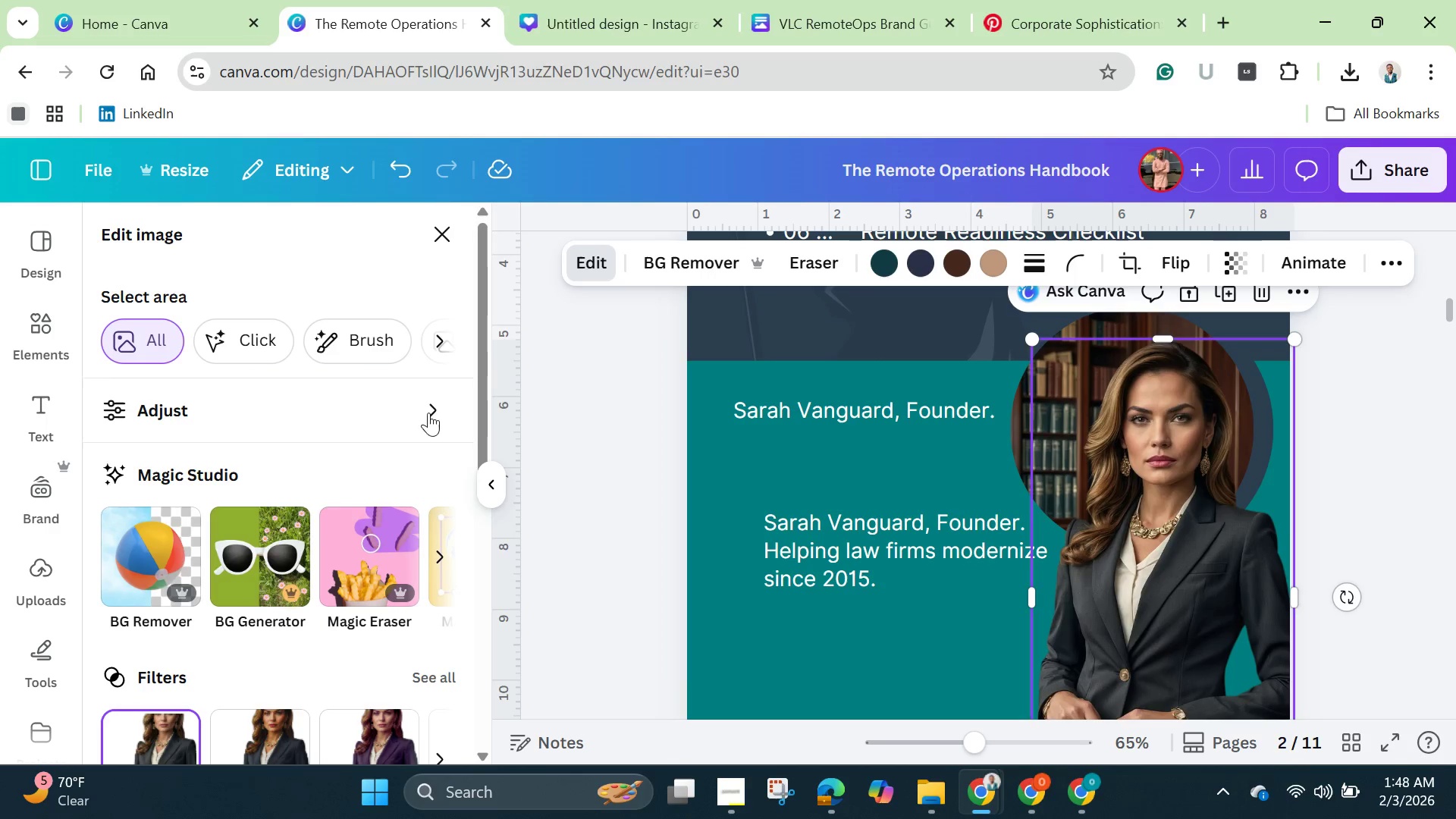 
scroll: coordinate [262, 545], scroll_direction: down, amount: 1.0
 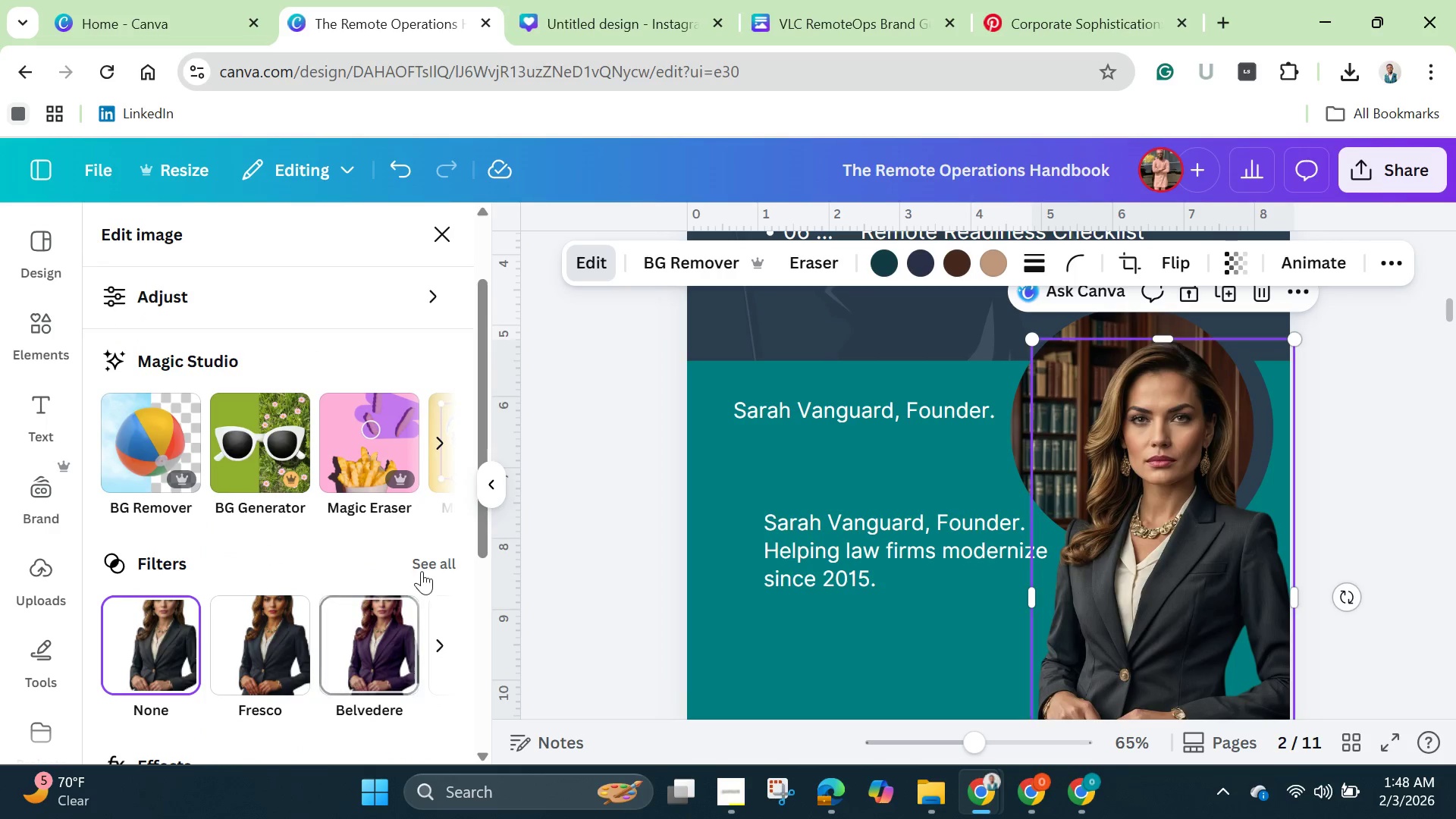 
left_click([428, 563])
 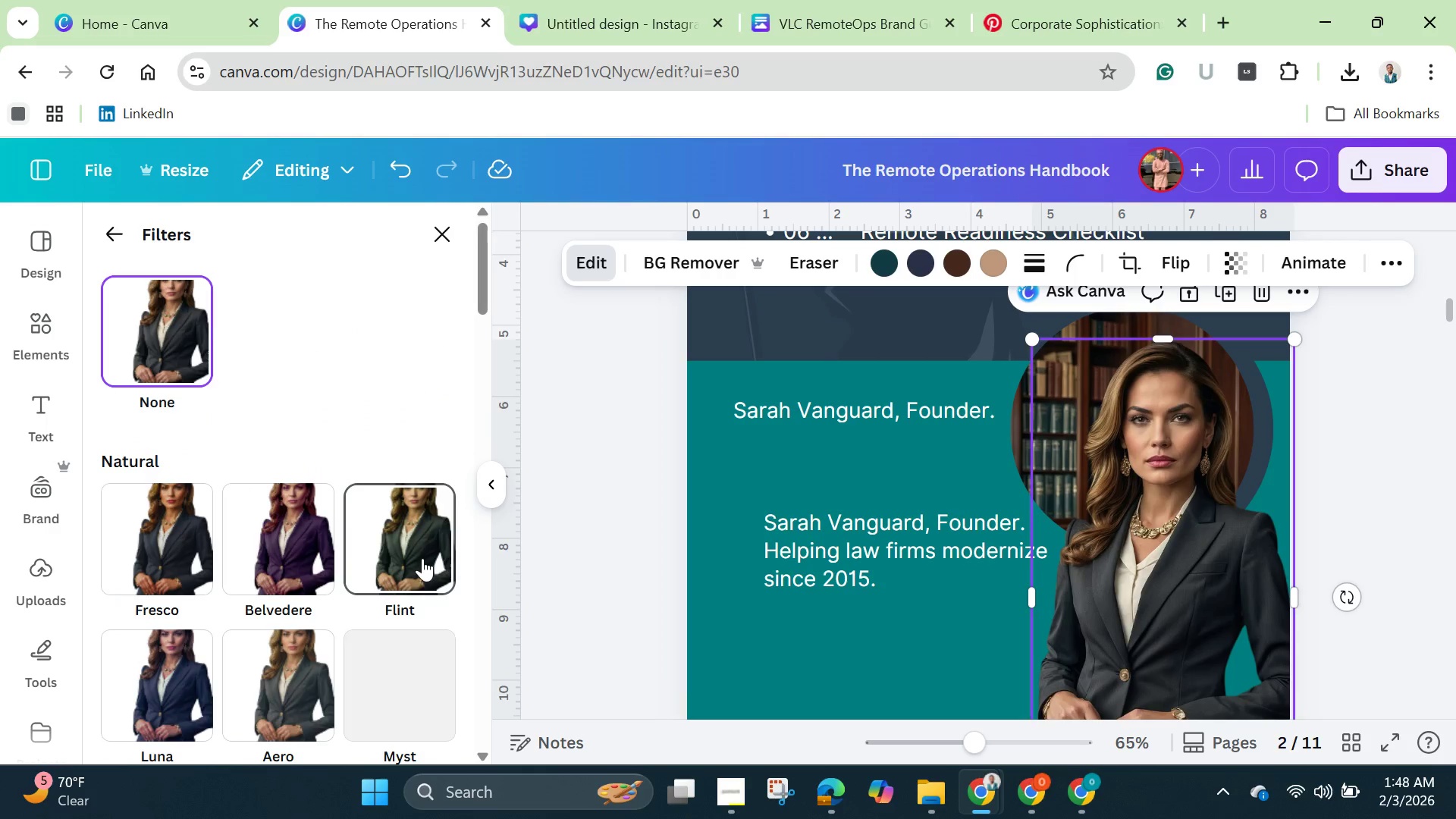 
scroll: coordinate [398, 554], scroll_direction: down, amount: 3.0
 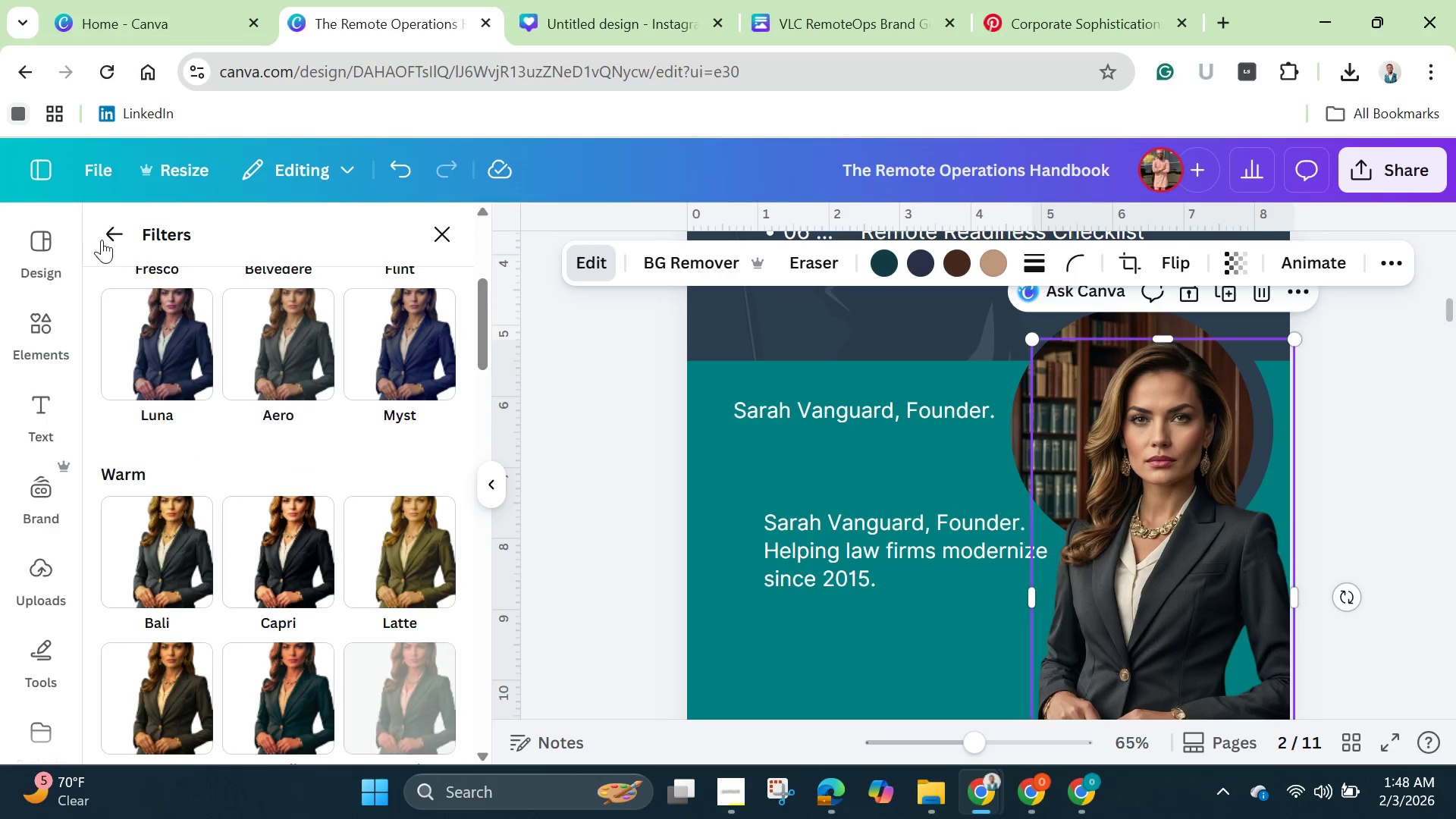 
left_click([103, 234])
 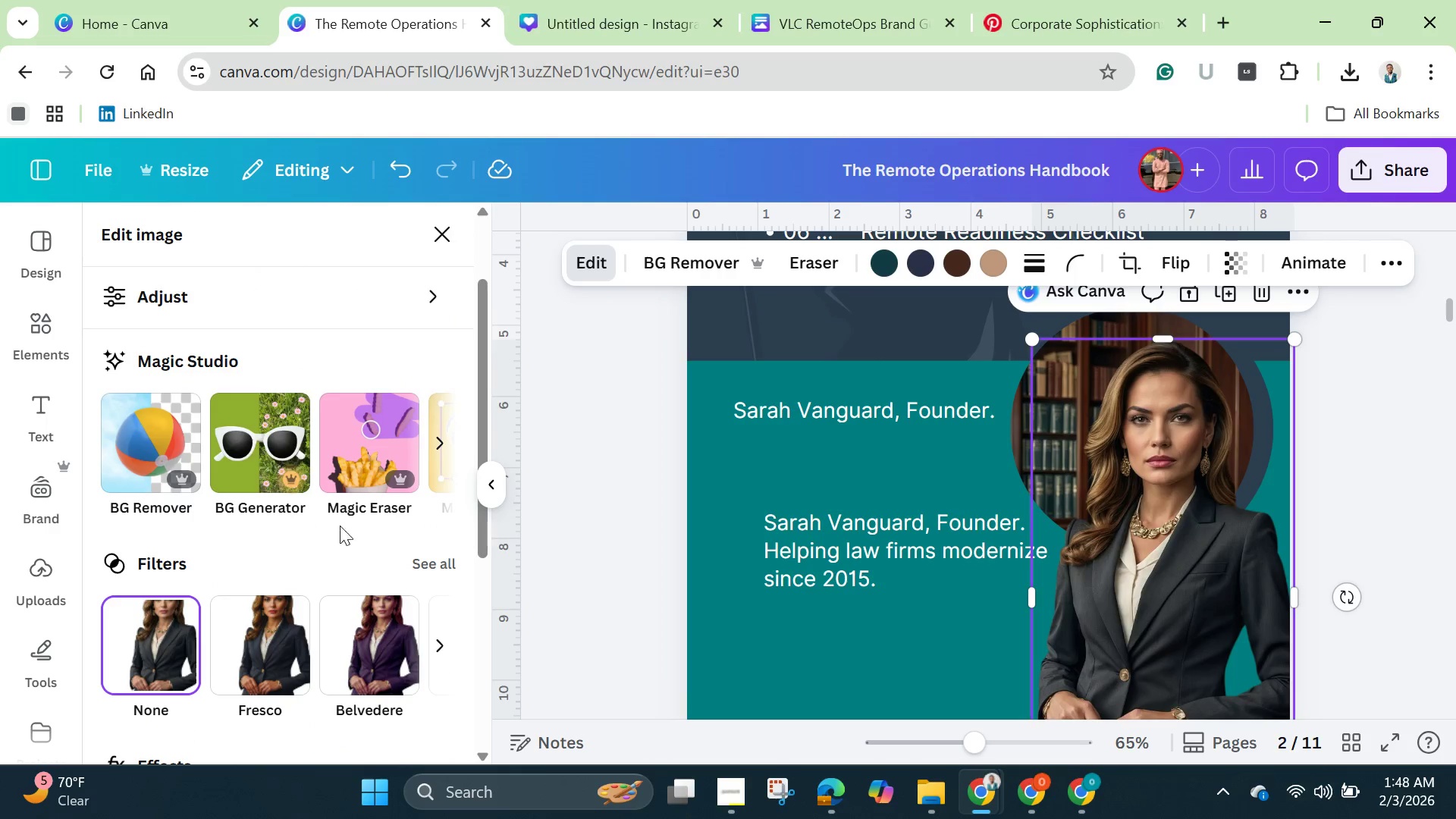 
scroll: coordinate [340, 527], scroll_direction: down, amount: 1.0
 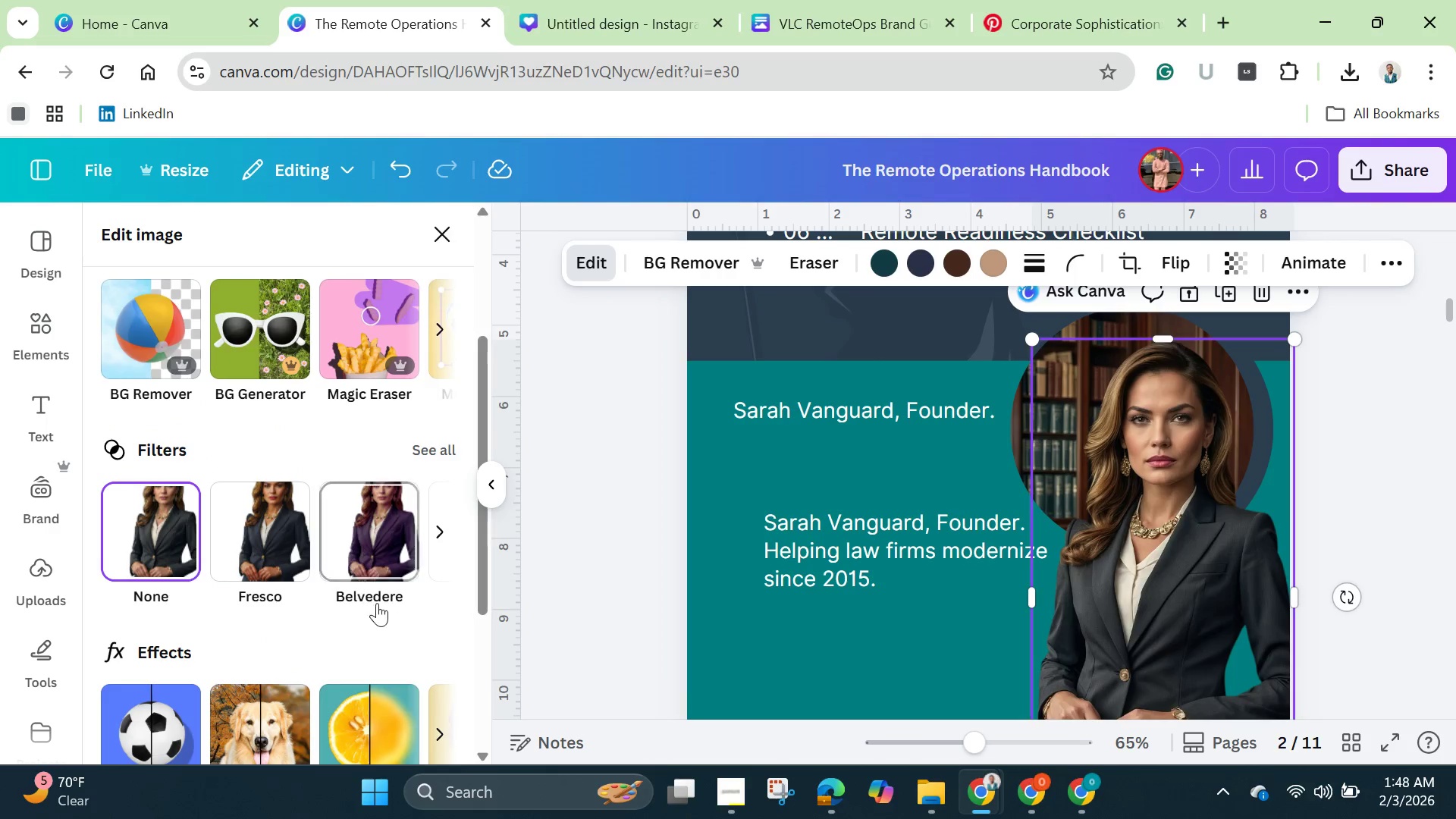 
scroll: coordinate [378, 604], scroll_direction: none, amount: 0.0
 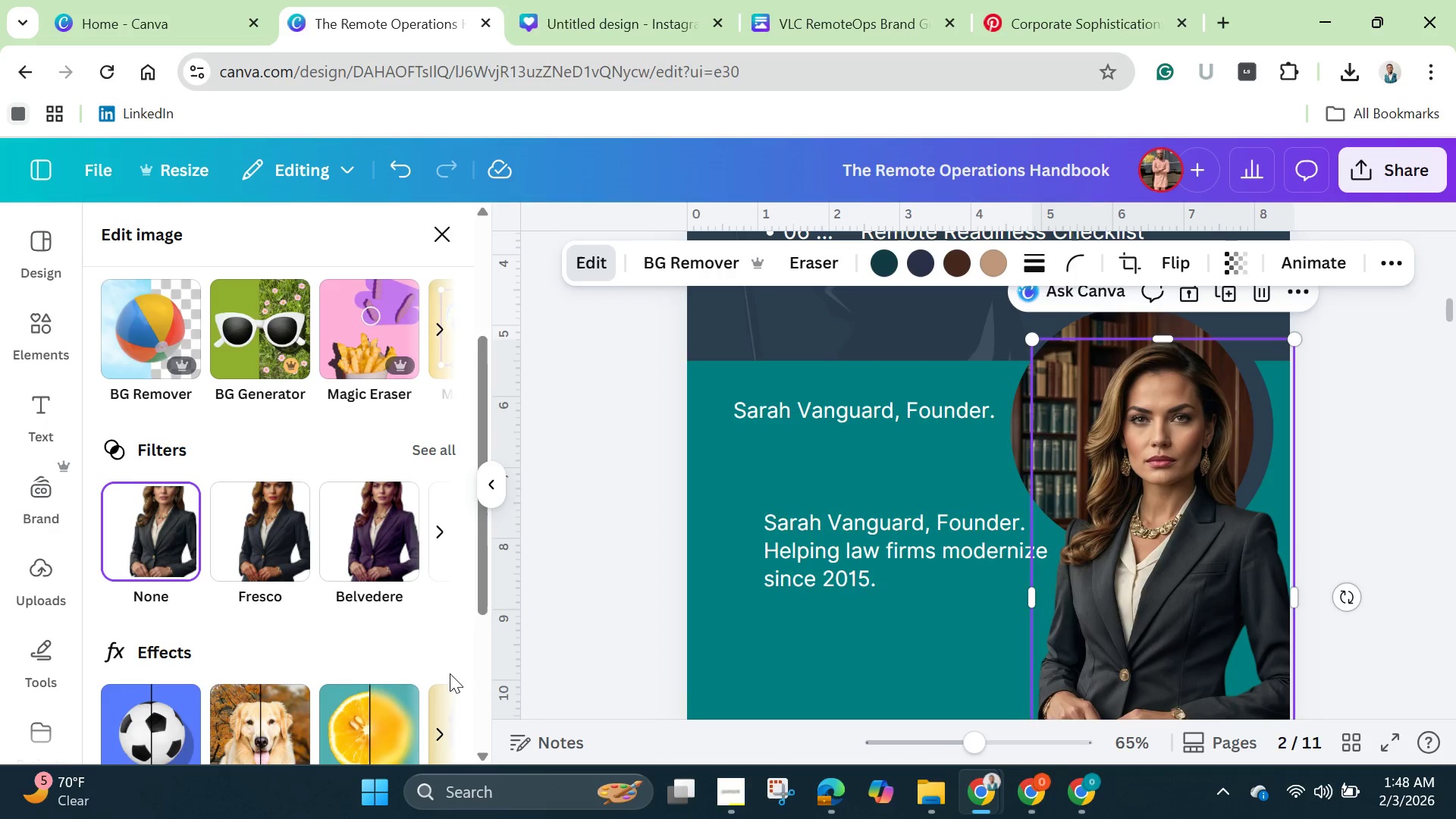 
scroll: coordinate [428, 629], scroll_direction: down, amount: 4.0
 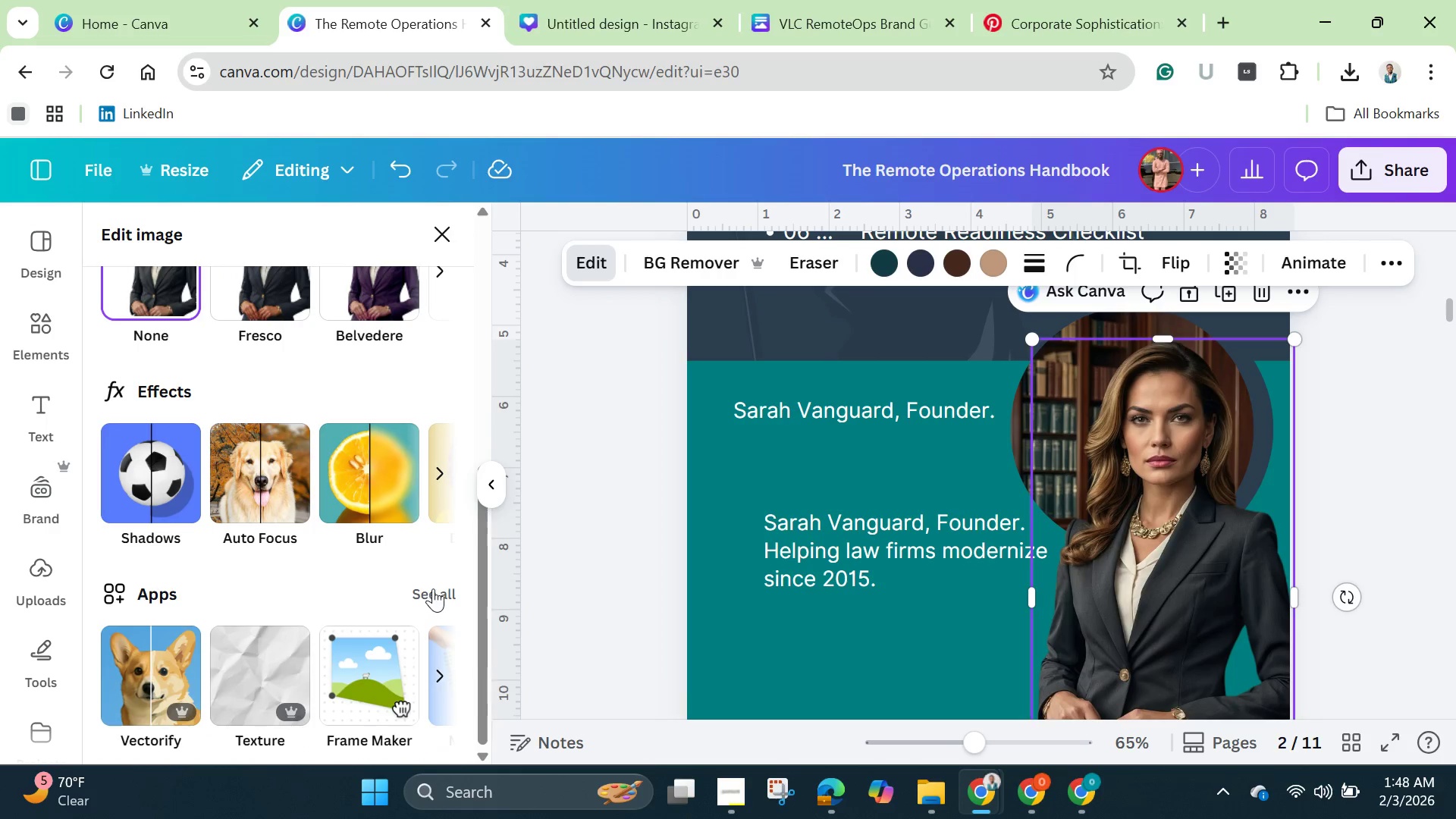 
left_click([434, 587])
 